 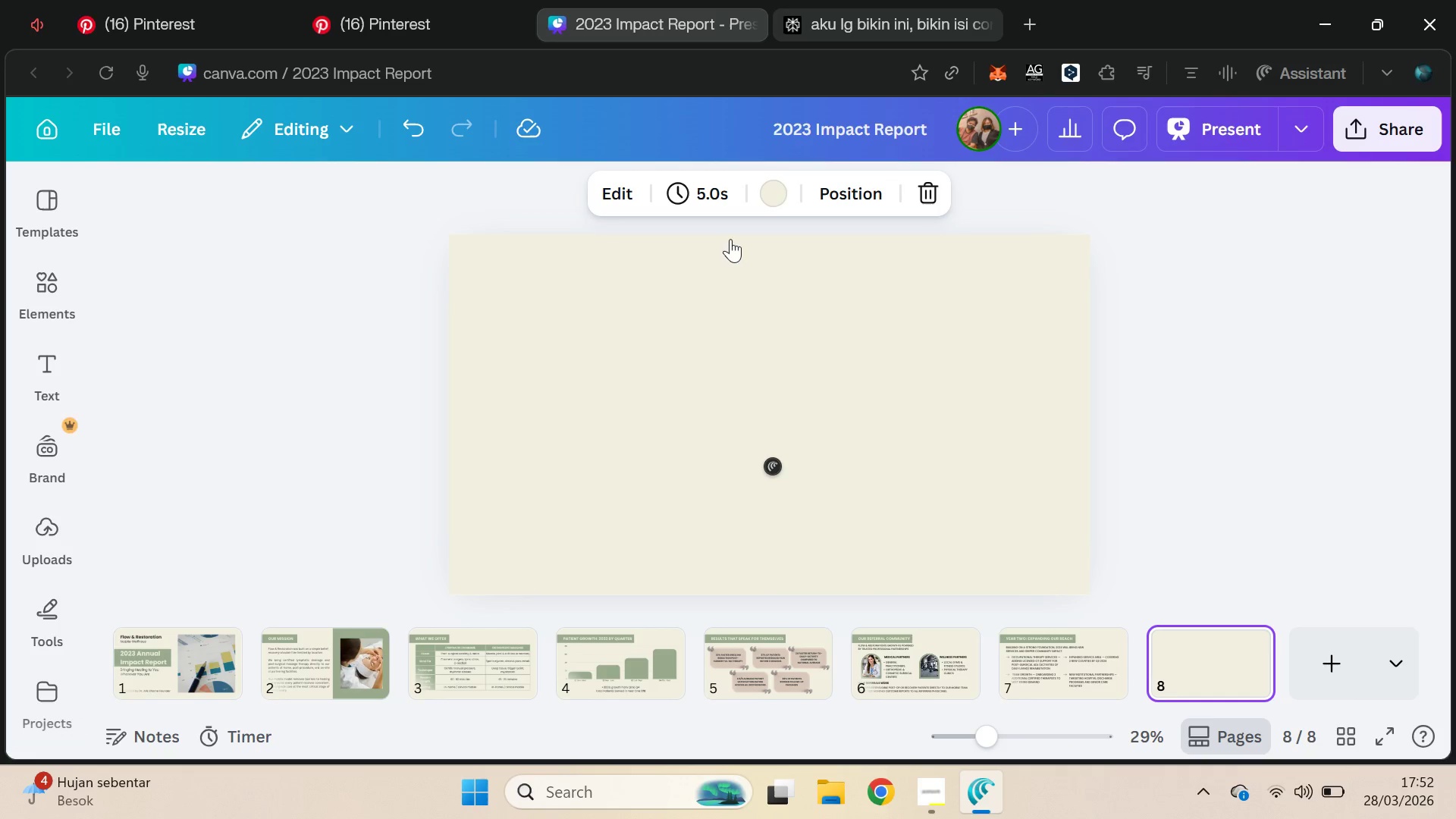 
scroll: coordinate [634, 545], scroll_direction: down, amount: 1.0
 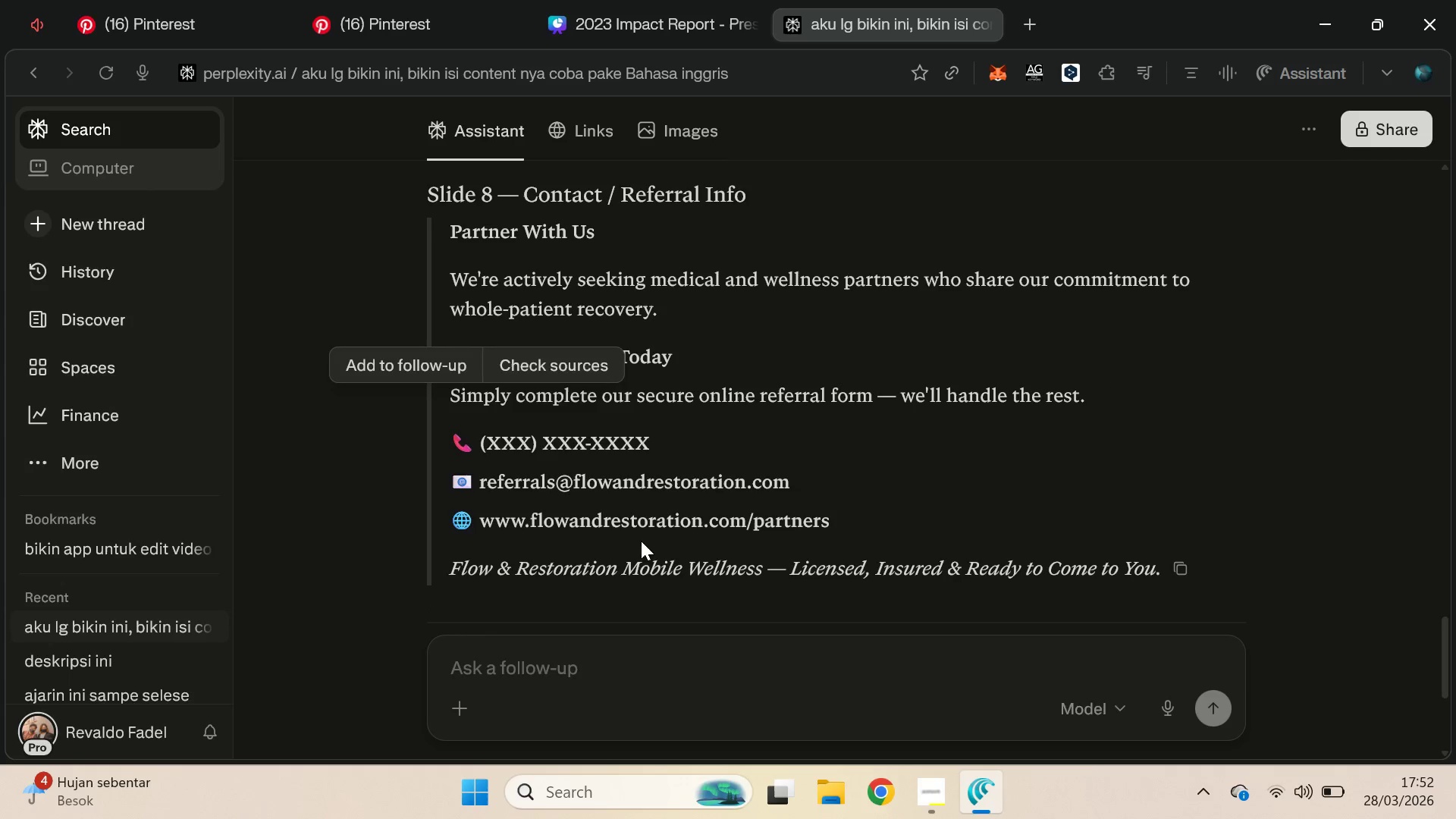 
left_click_drag(start_coordinate=[446, 231], to_coordinate=[654, 226])
 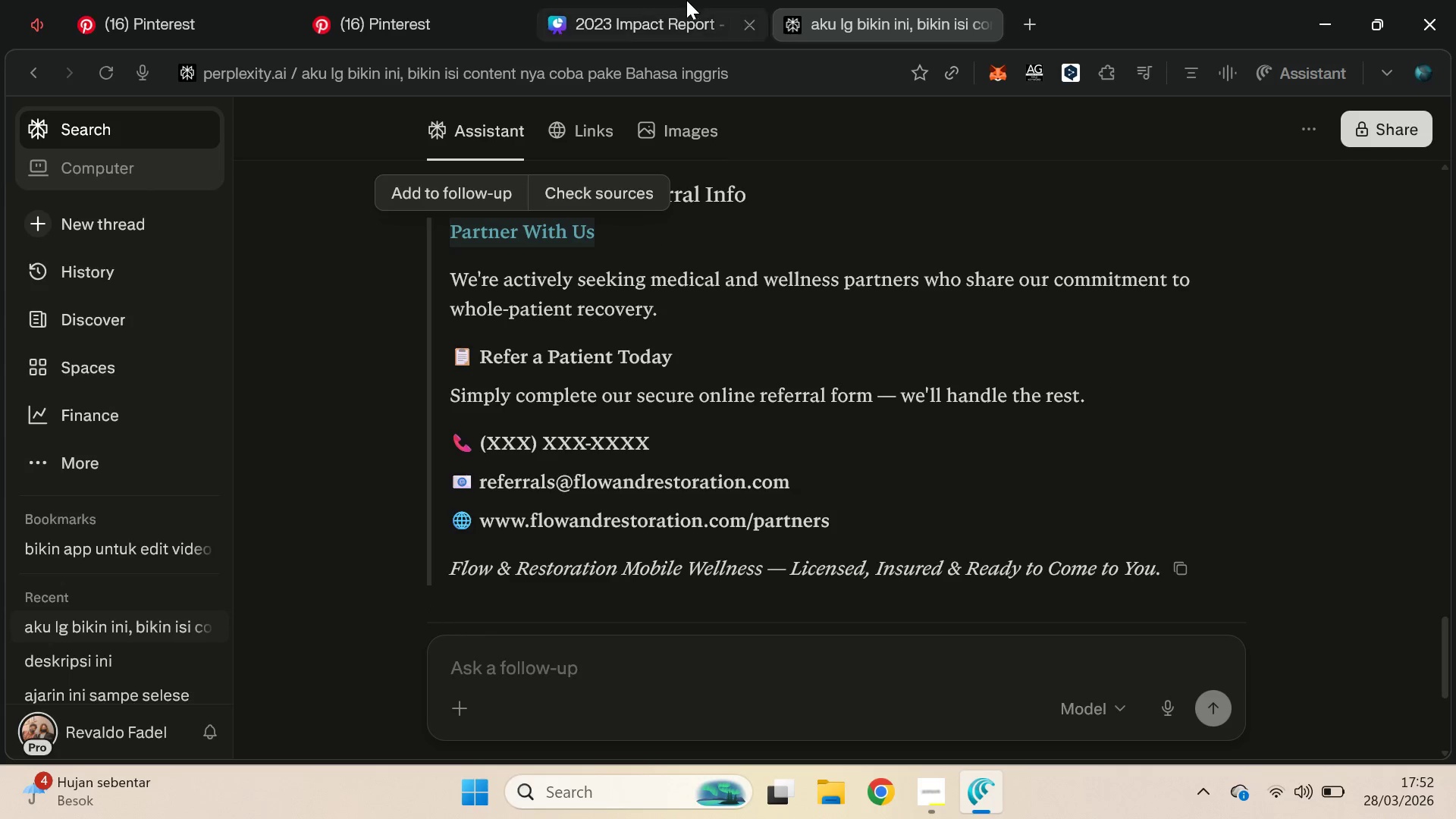 
key(Control+C)
 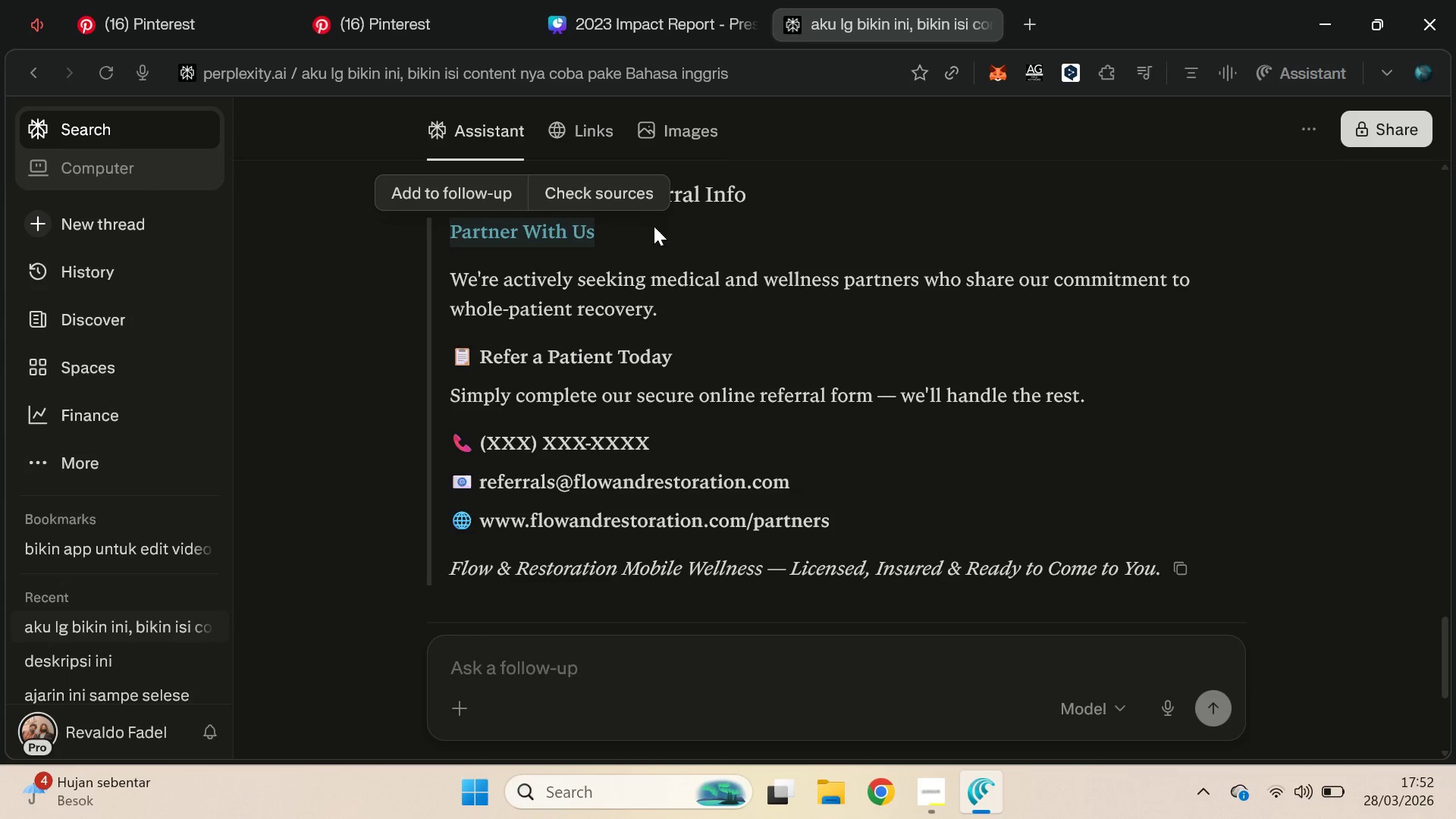 
key(Control+C)
 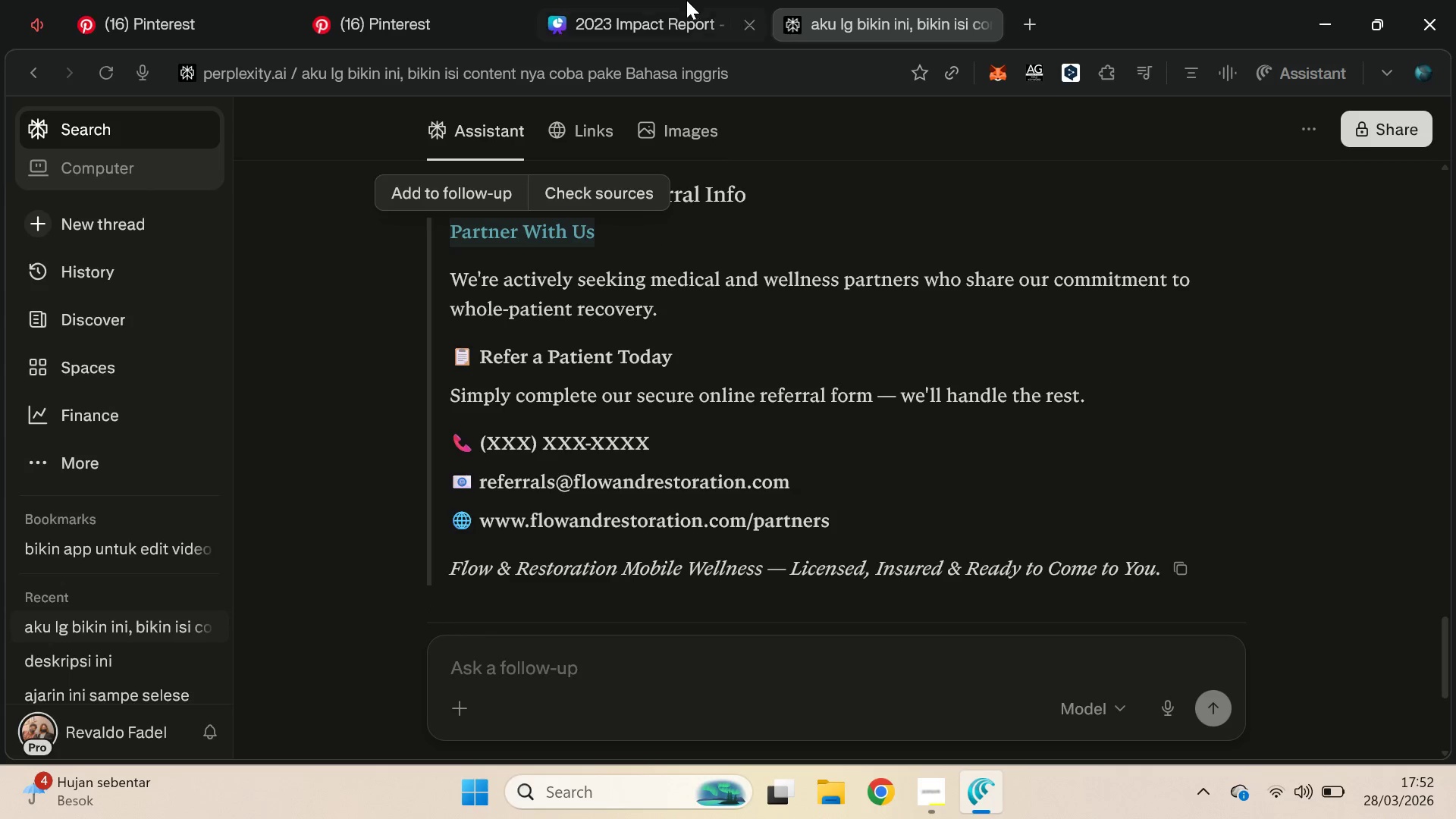 
left_click([686, 0])
 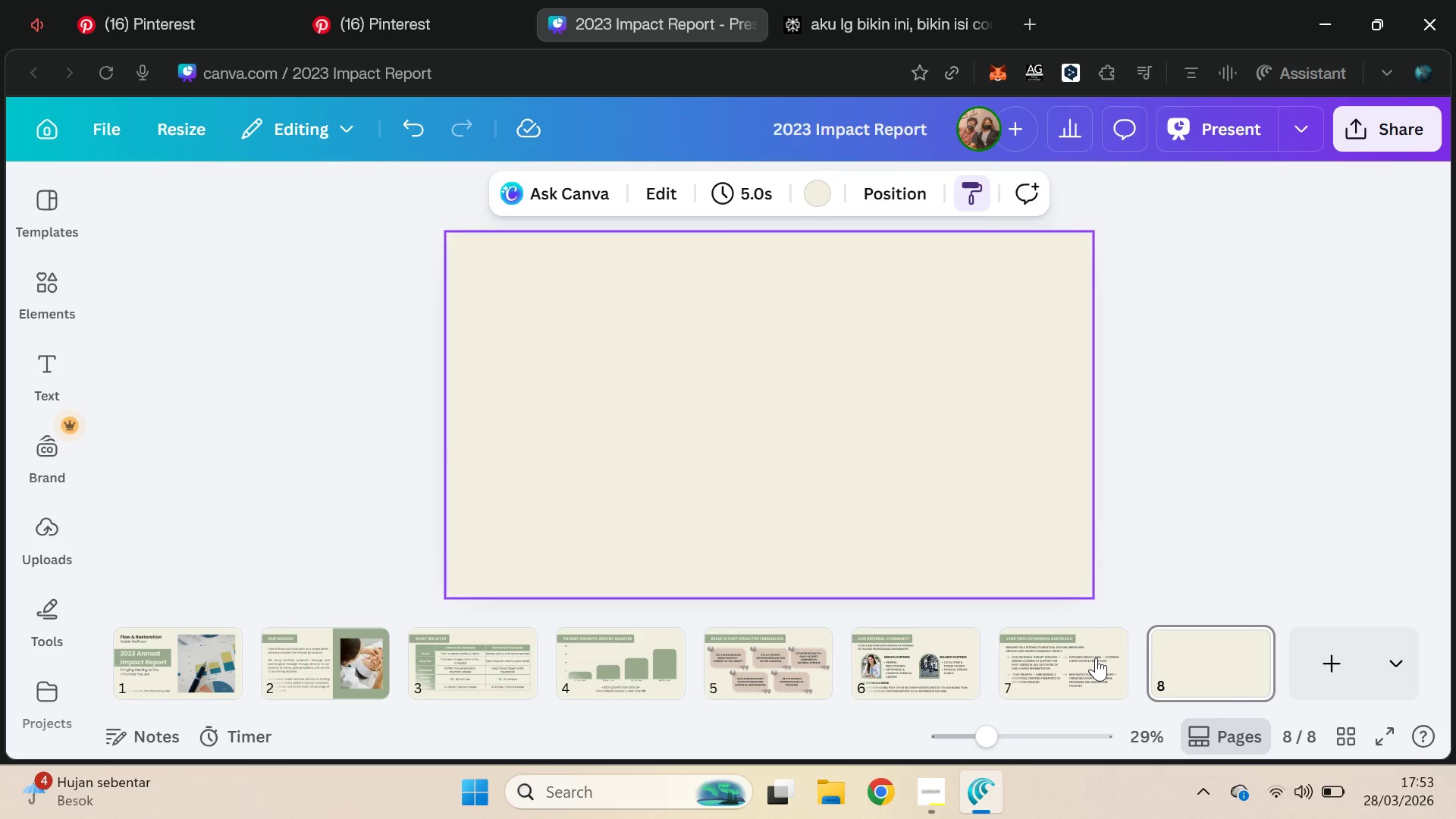 
hold_key(key=ShiftLeft, duration=0.67)
 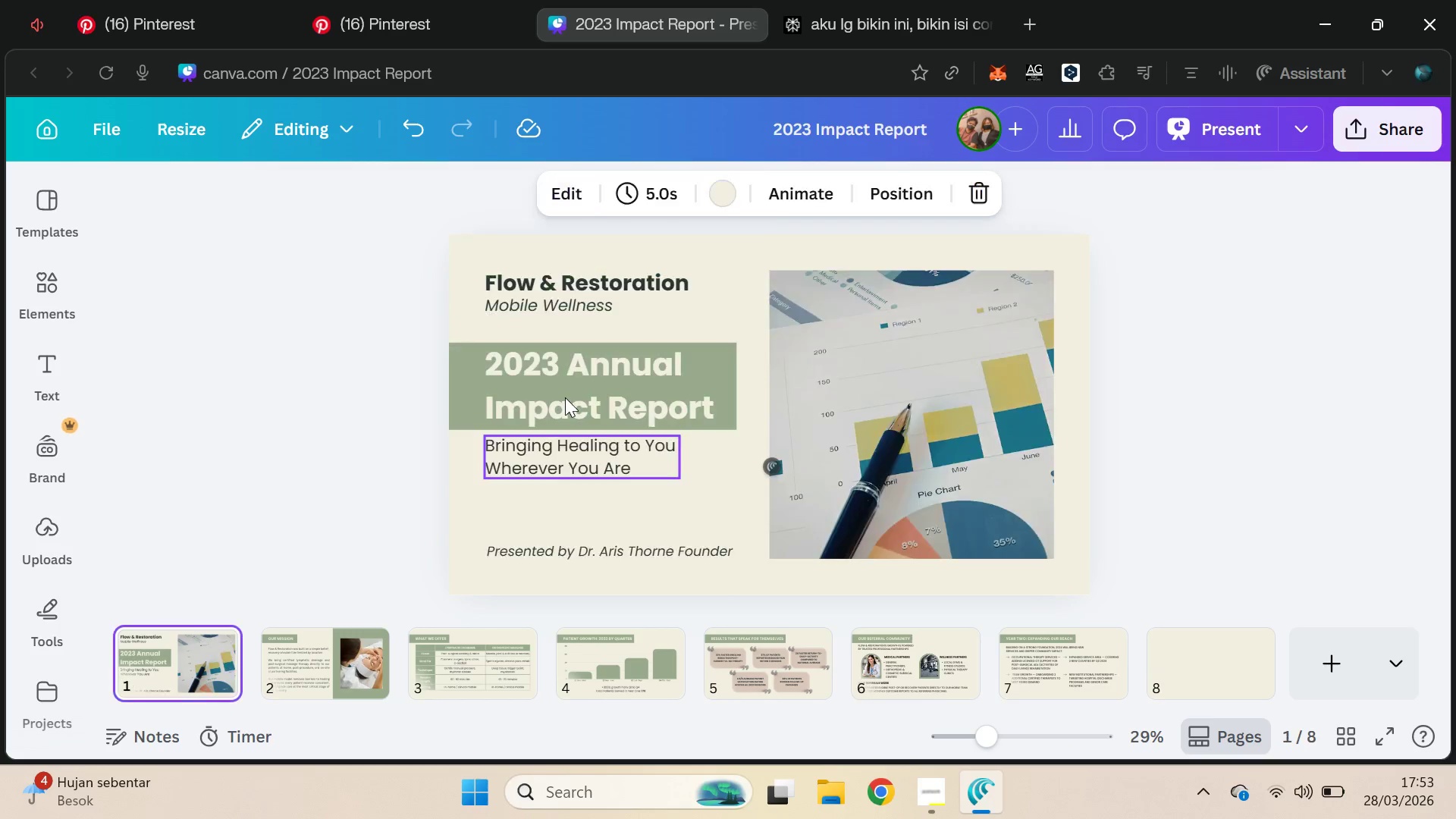 
left_click([565, 396])
 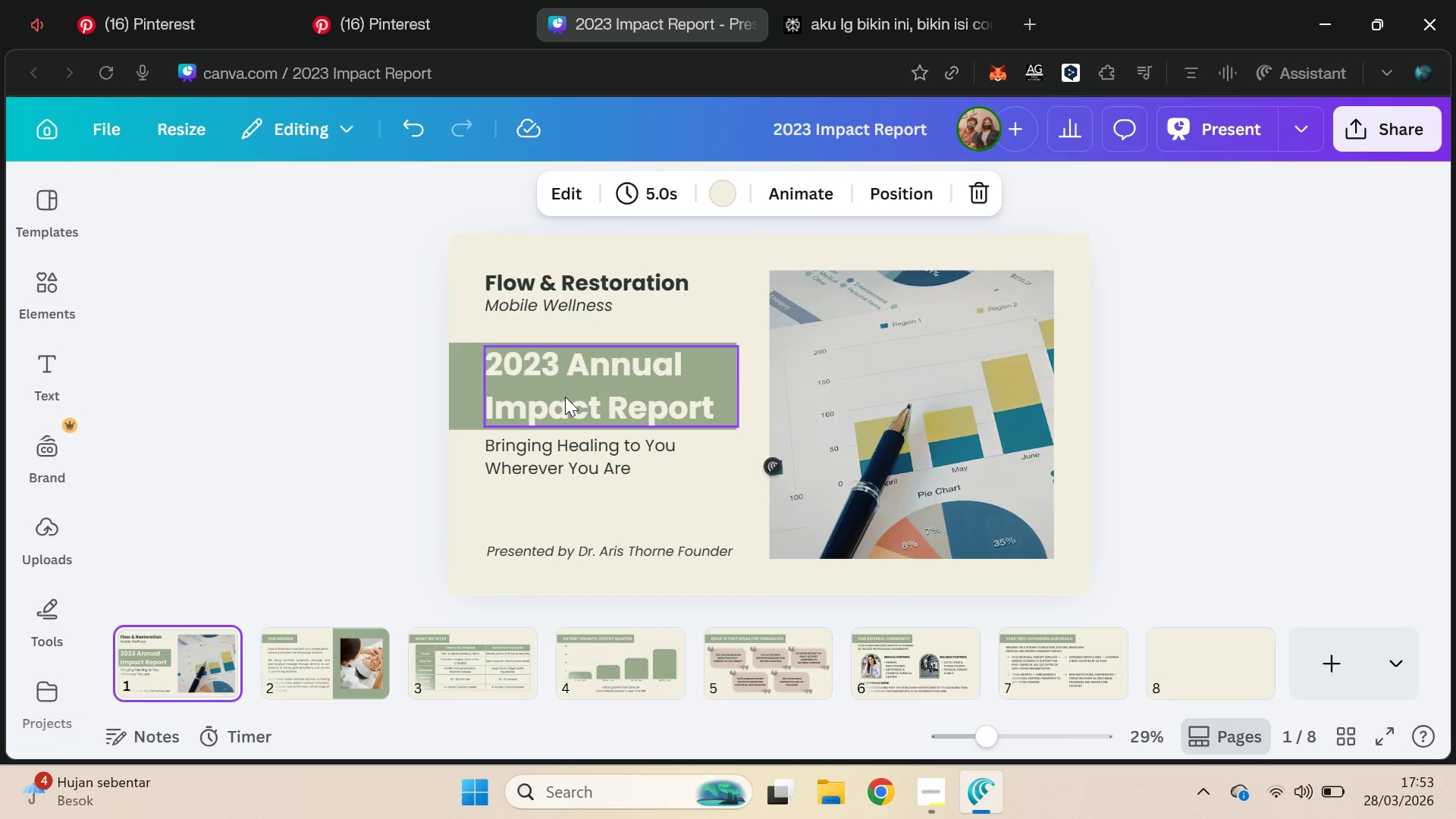 
hold_key(key=ShiftLeft, duration=0.53)
 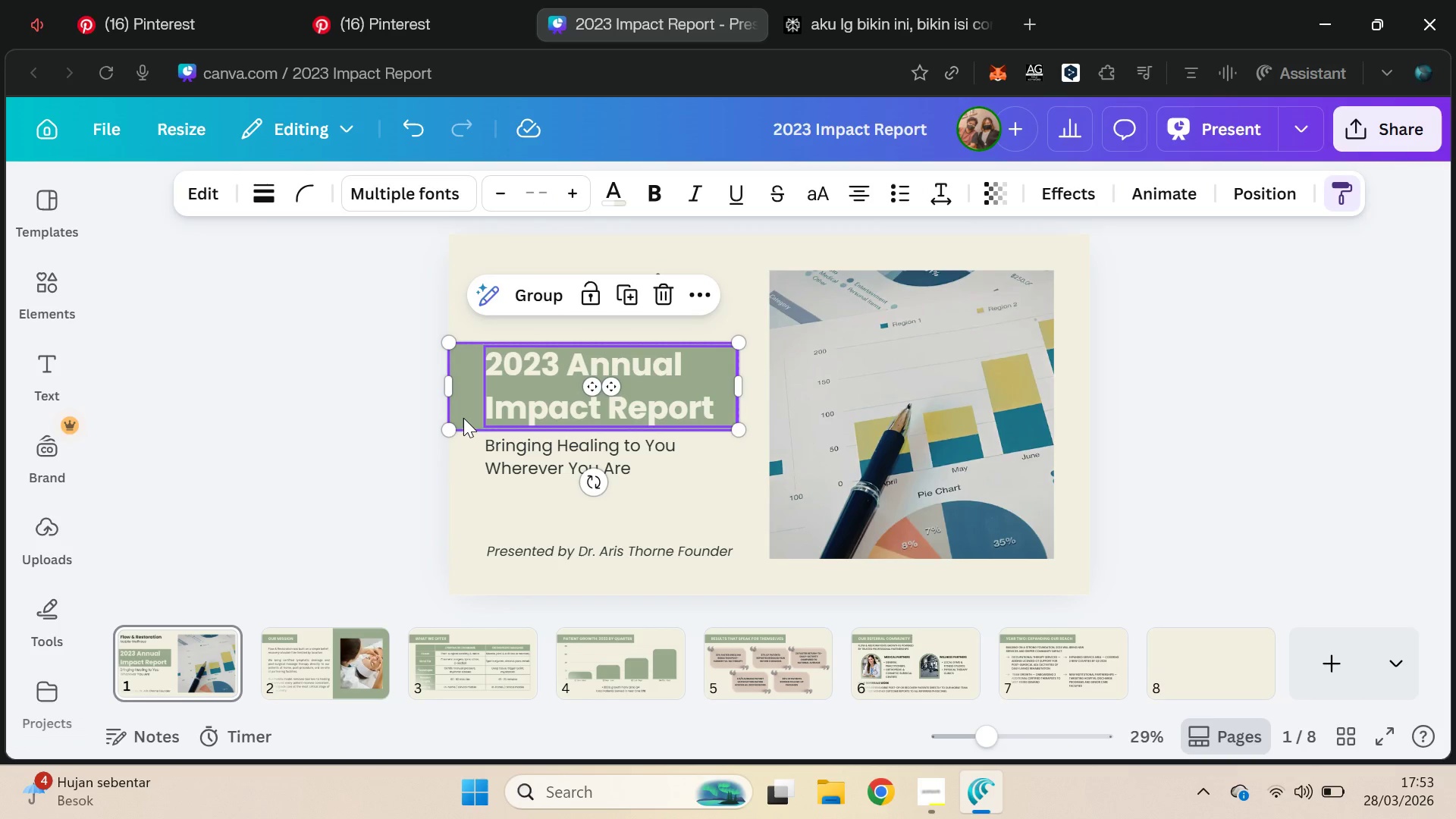 
key(Control+C)
 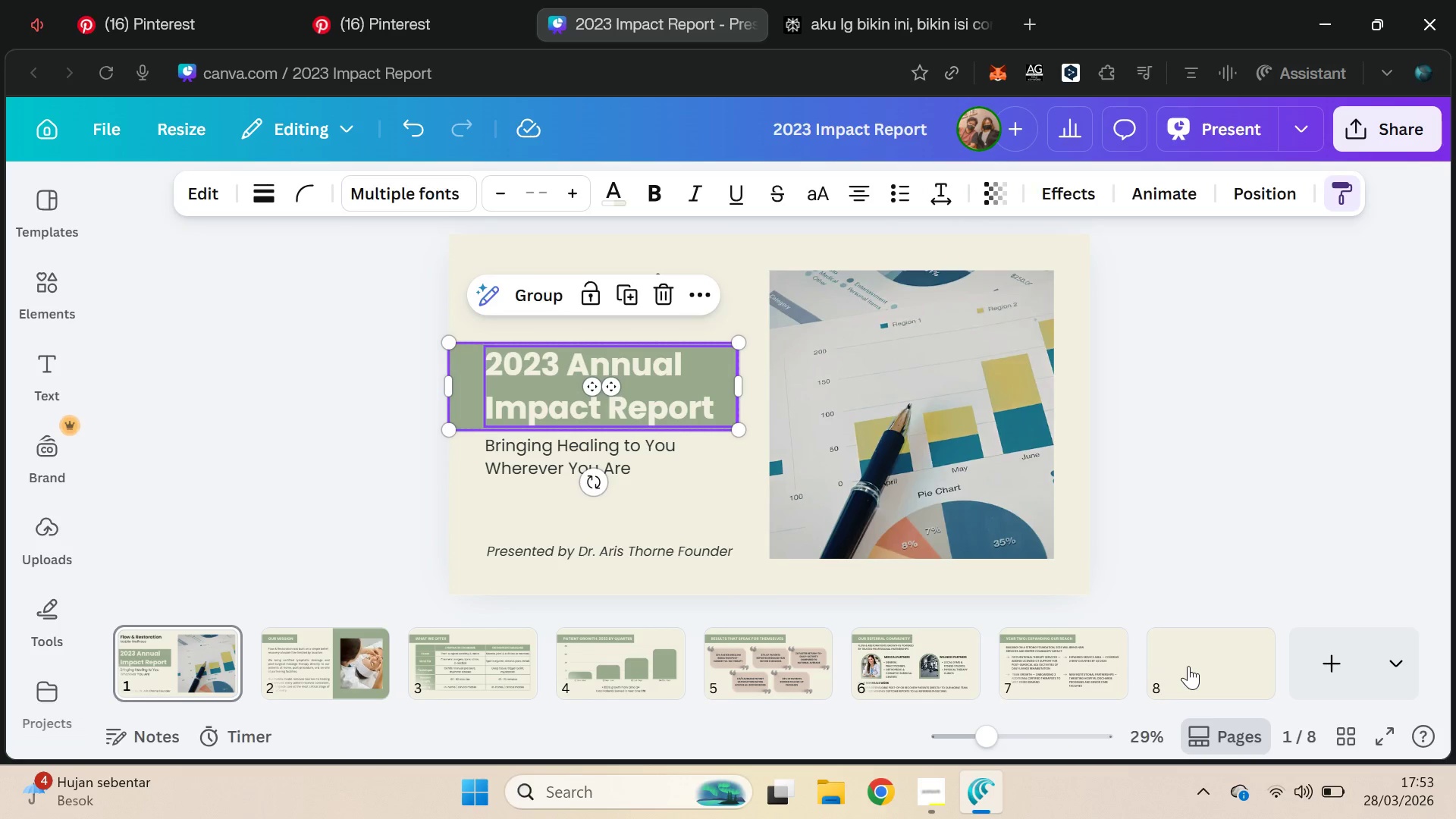 
key(Control+V)
 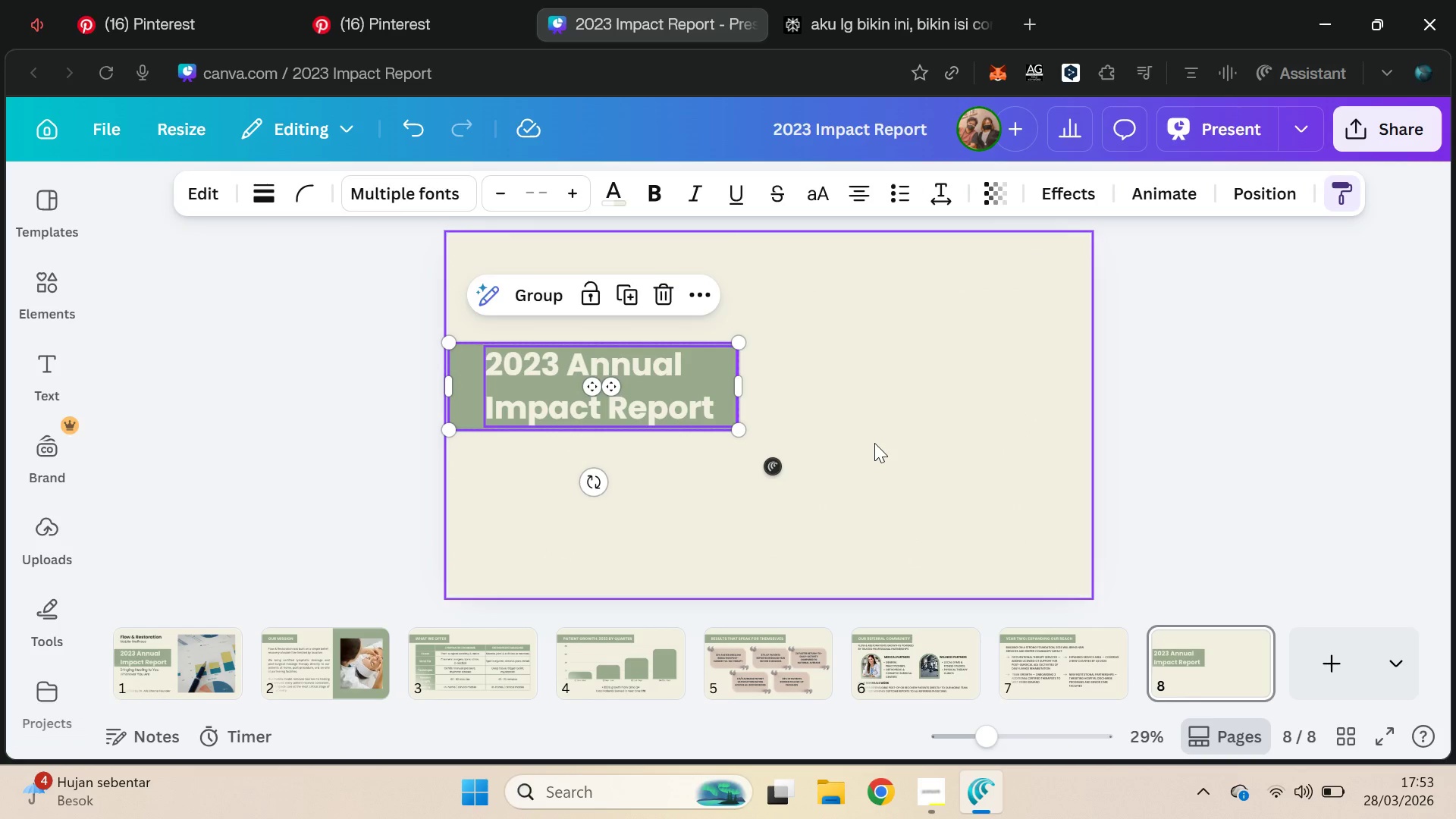 
left_click([875, 443])
 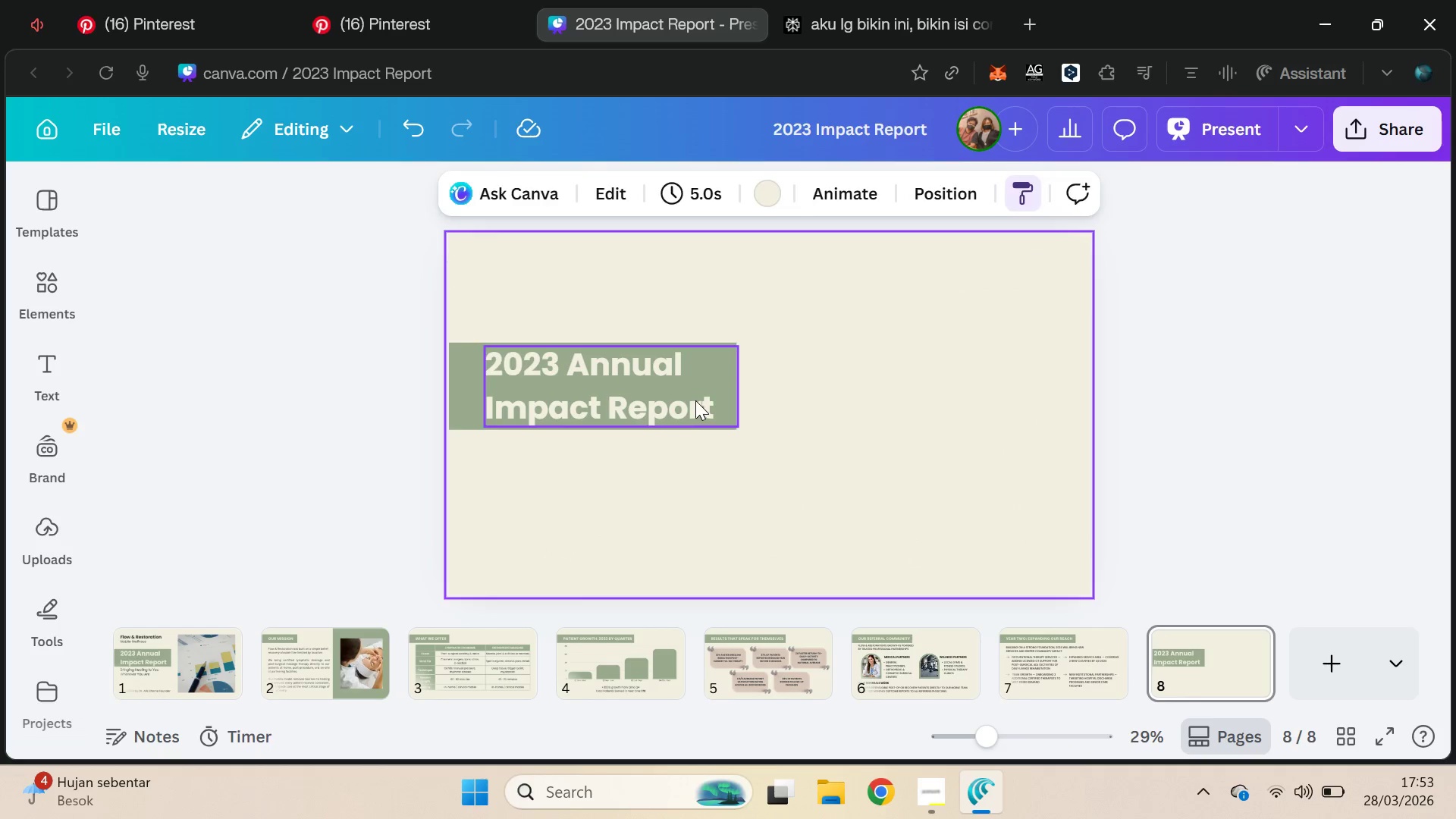 
triple_click([695, 400])
 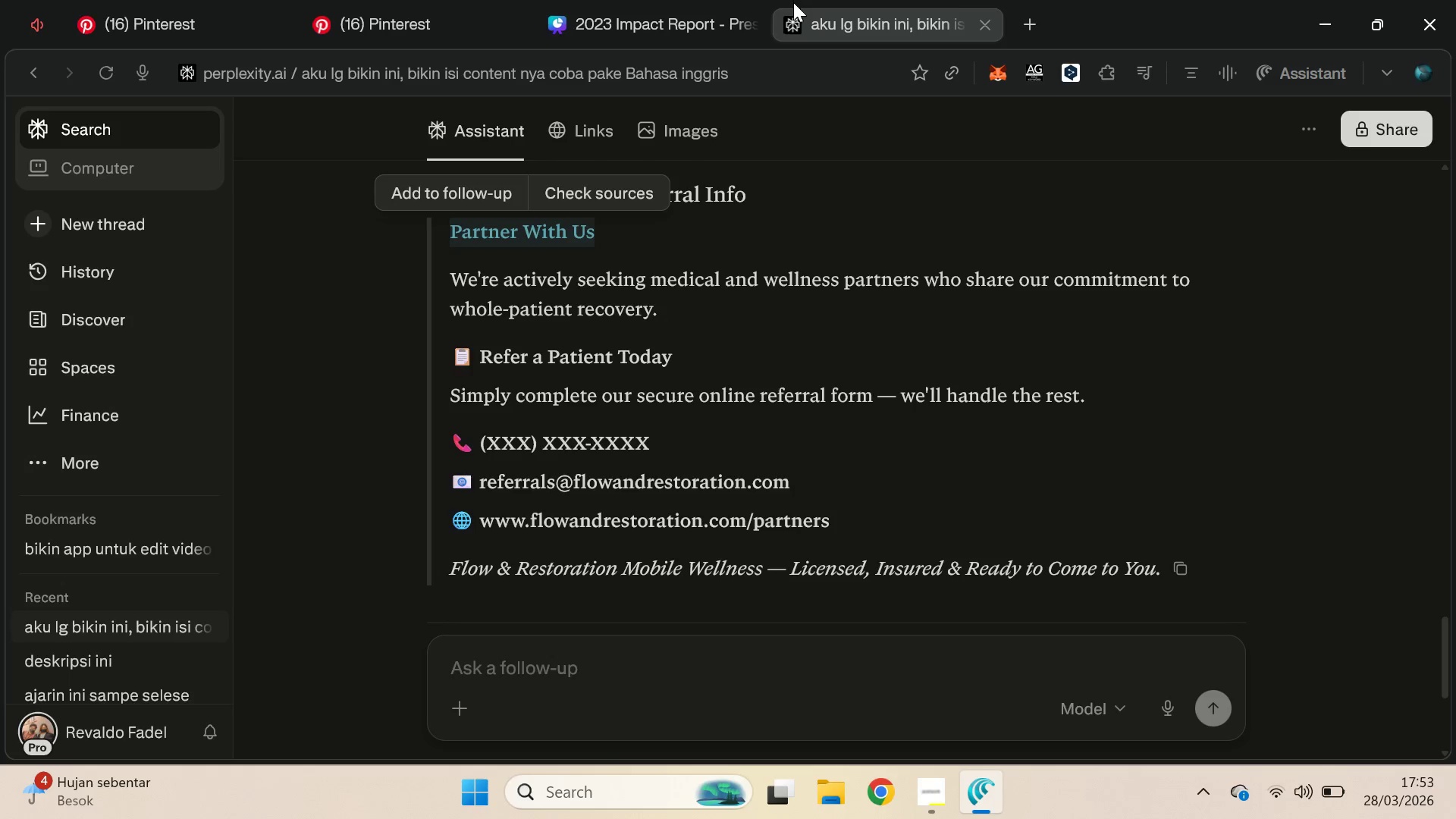 
key(Control+ControlLeft)
 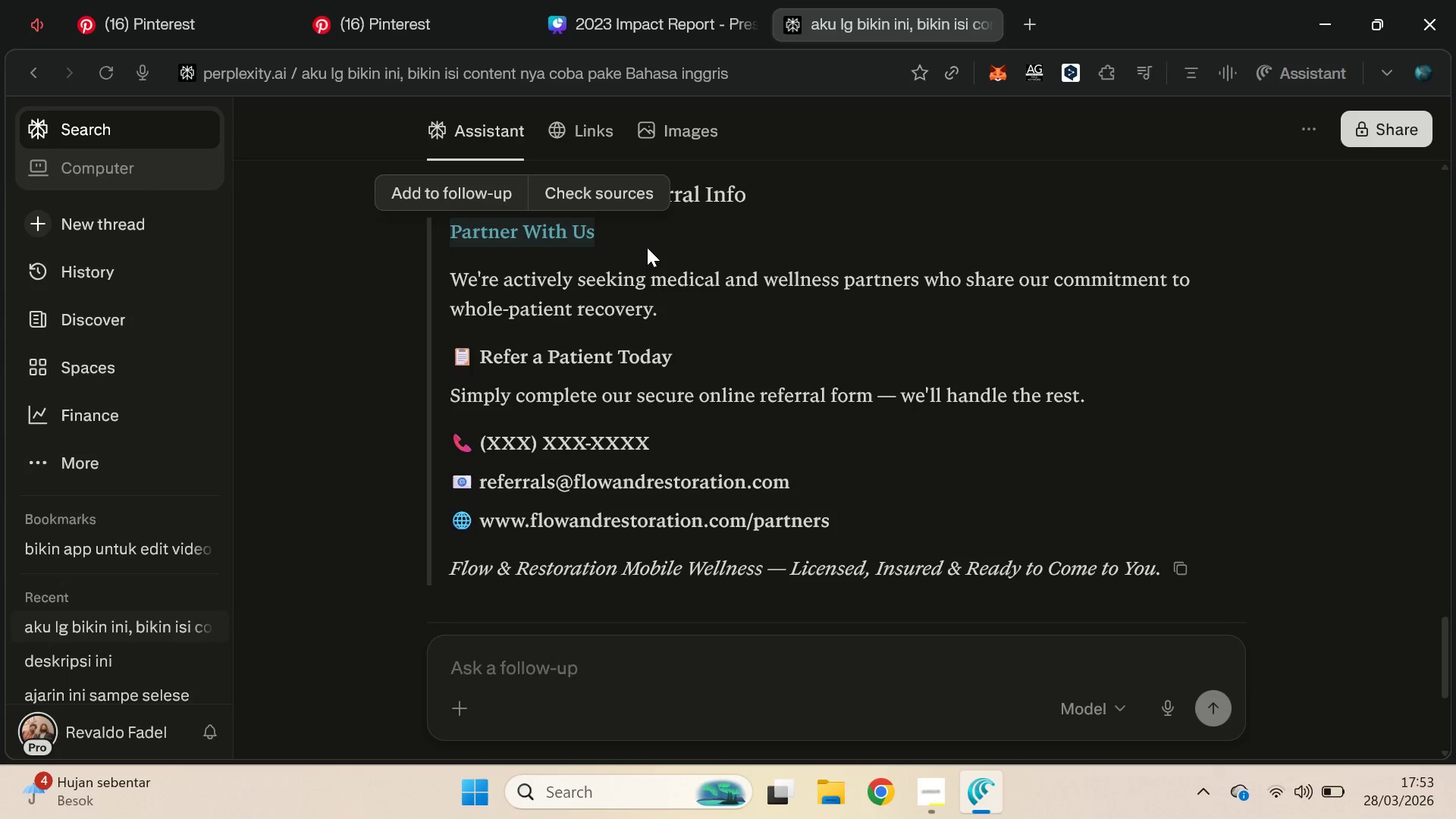 
key(Control+C)
 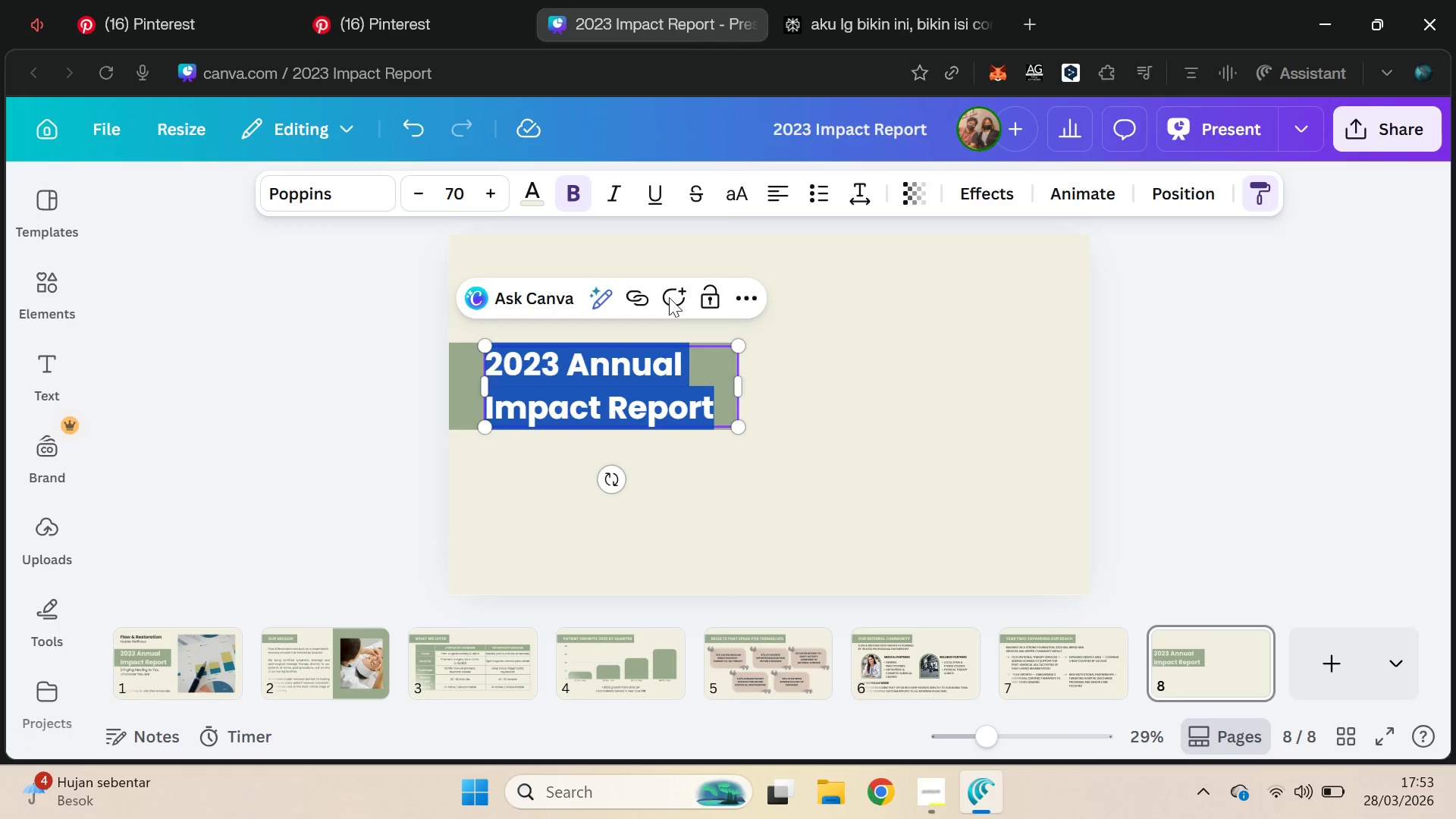 
key(Control+ControlLeft)
 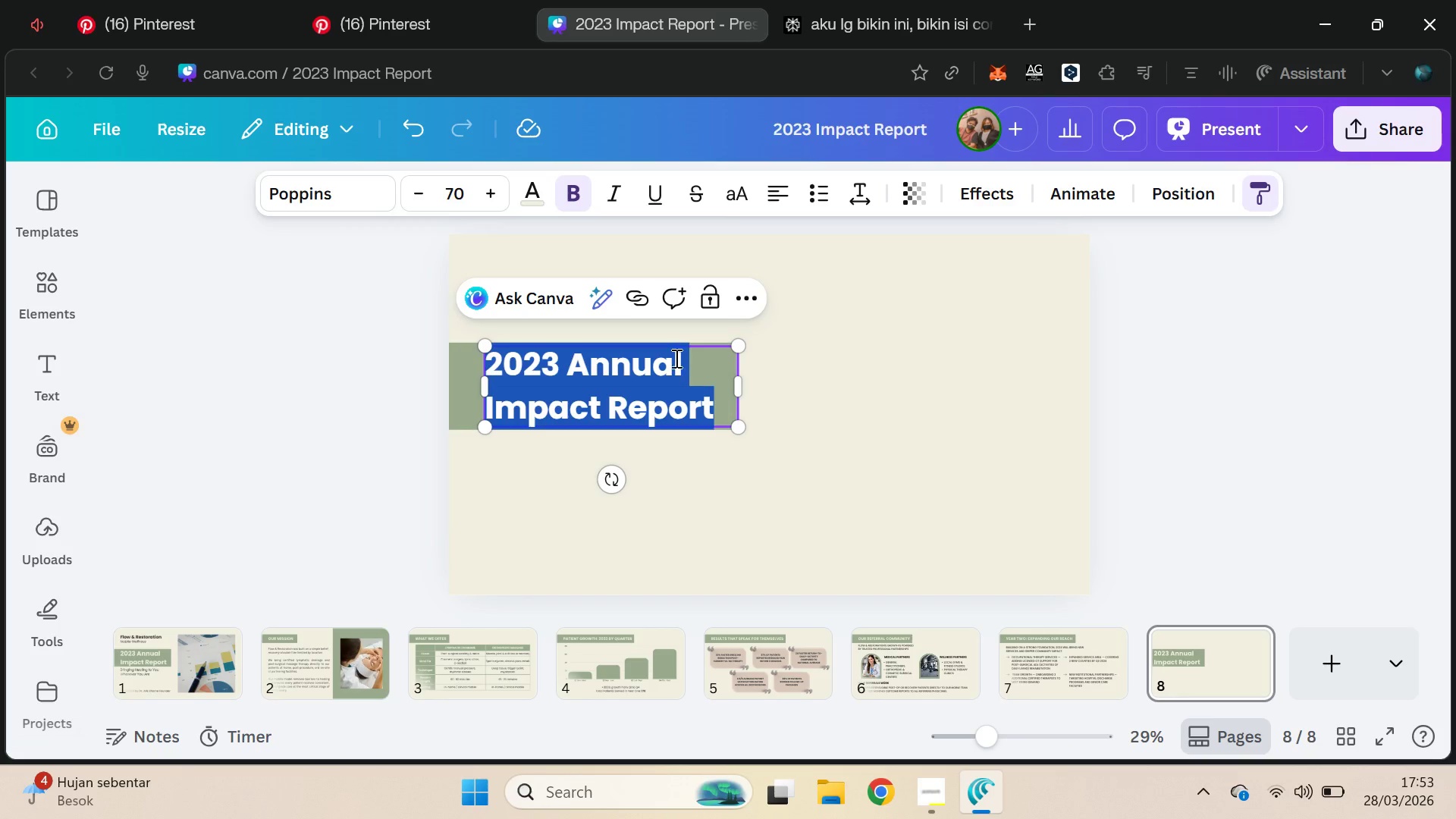 
key(Control+V)
 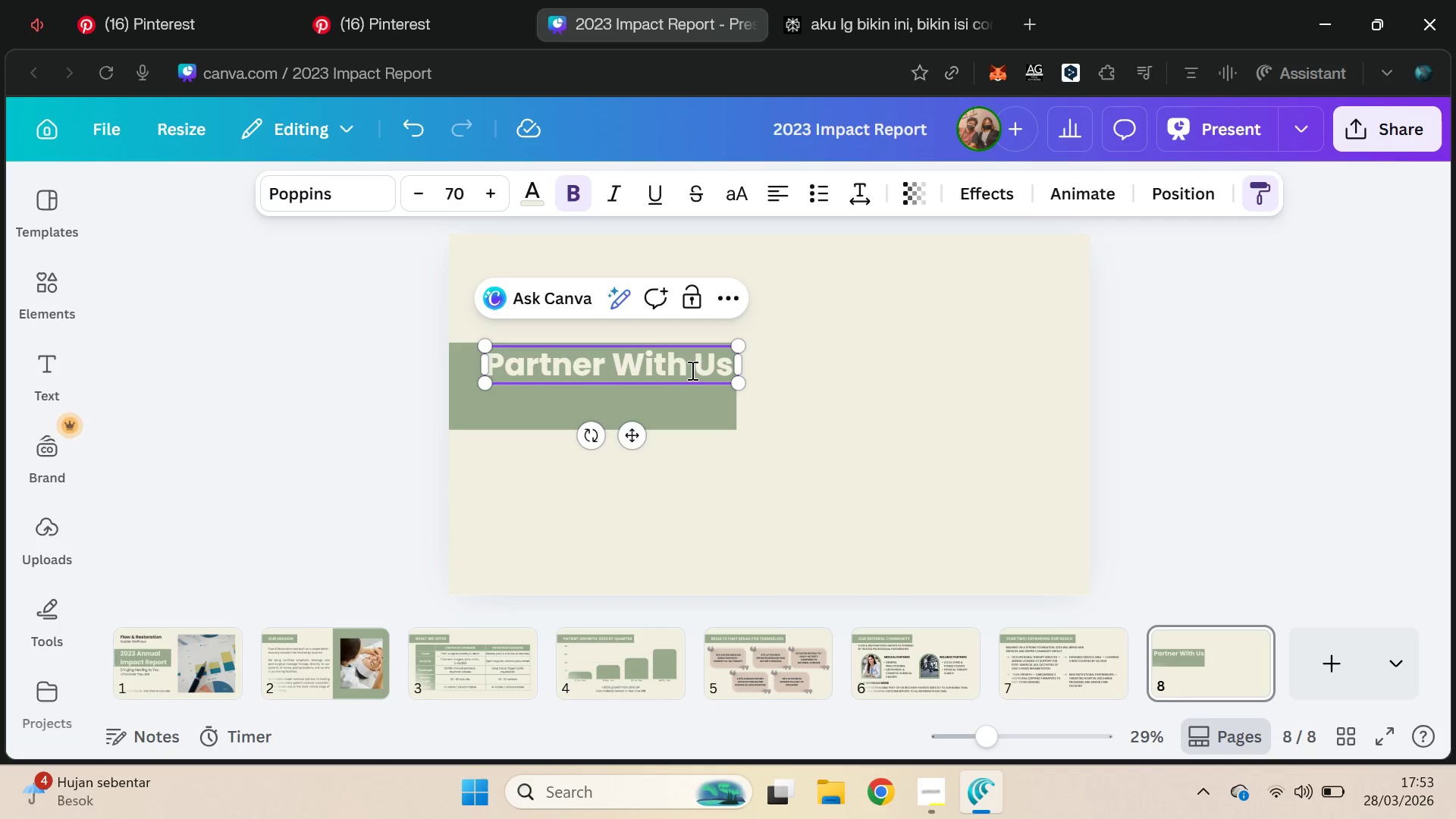 
double_click([710, 425])
 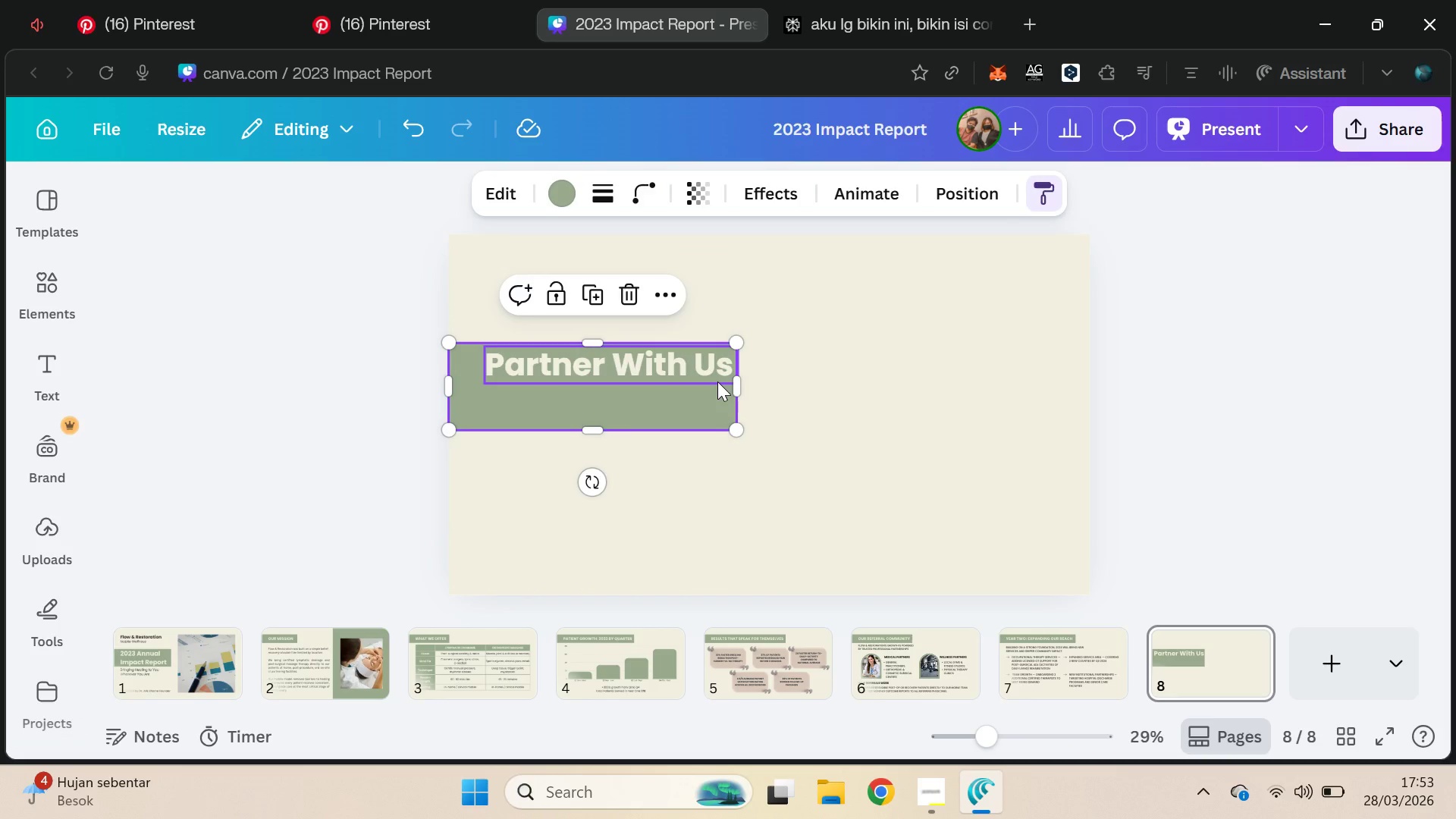 
left_click_drag(start_coordinate=[740, 387], to_coordinate=[748, 396])
 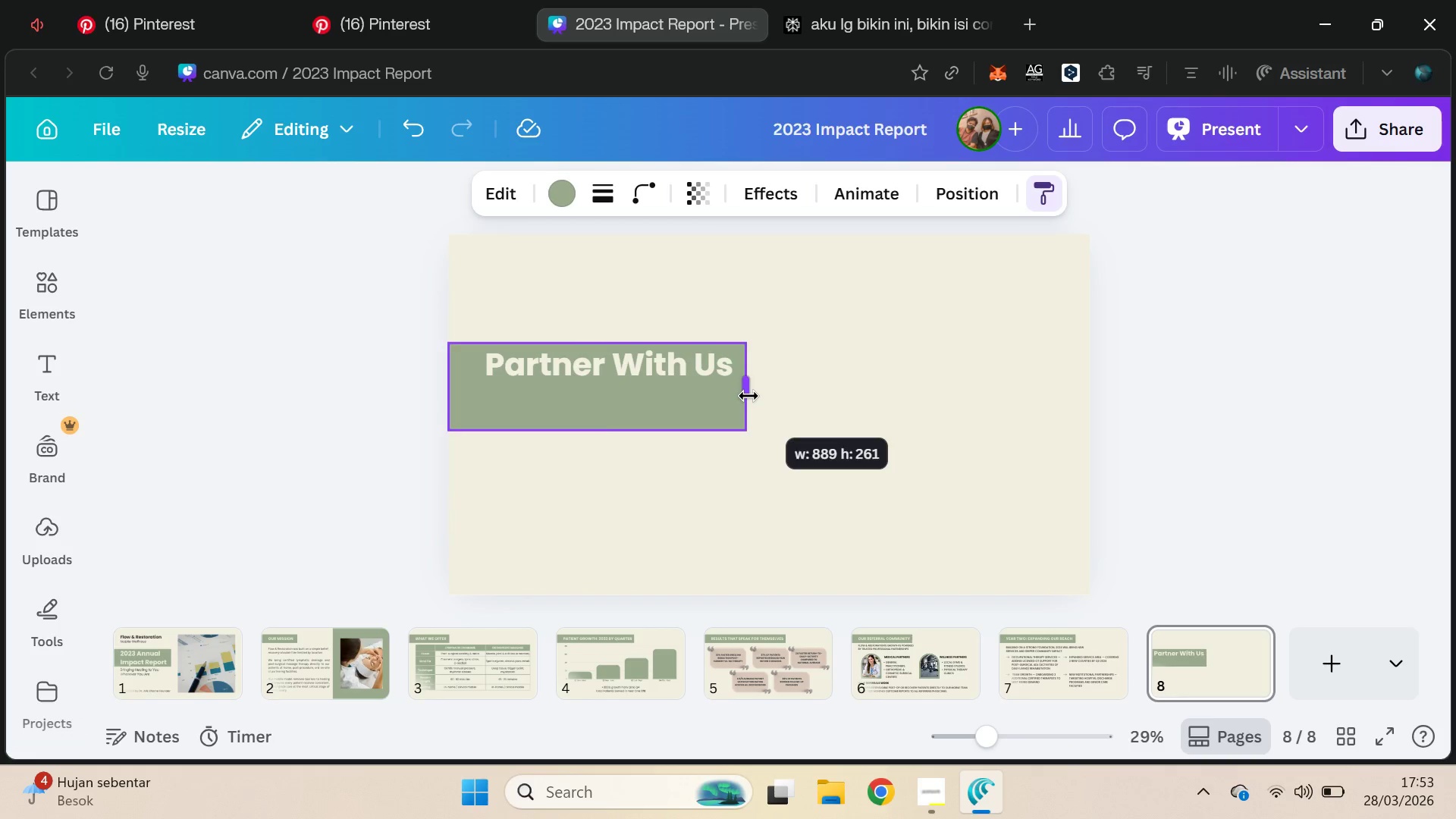 
left_click_drag(start_coordinate=[748, 396], to_coordinate=[742, 396])
 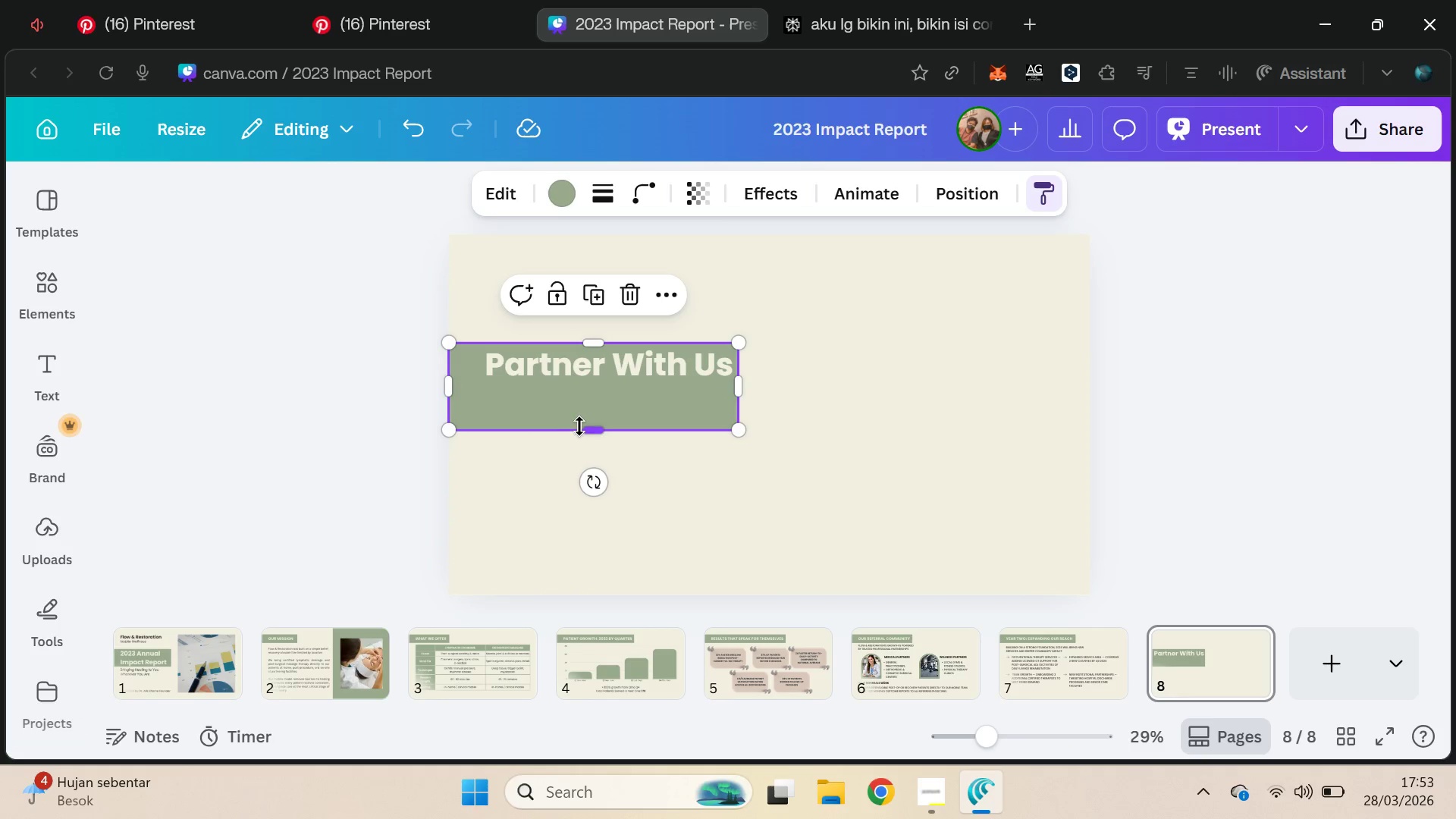 
left_click_drag(start_coordinate=[589, 429], to_coordinate=[599, 384])
 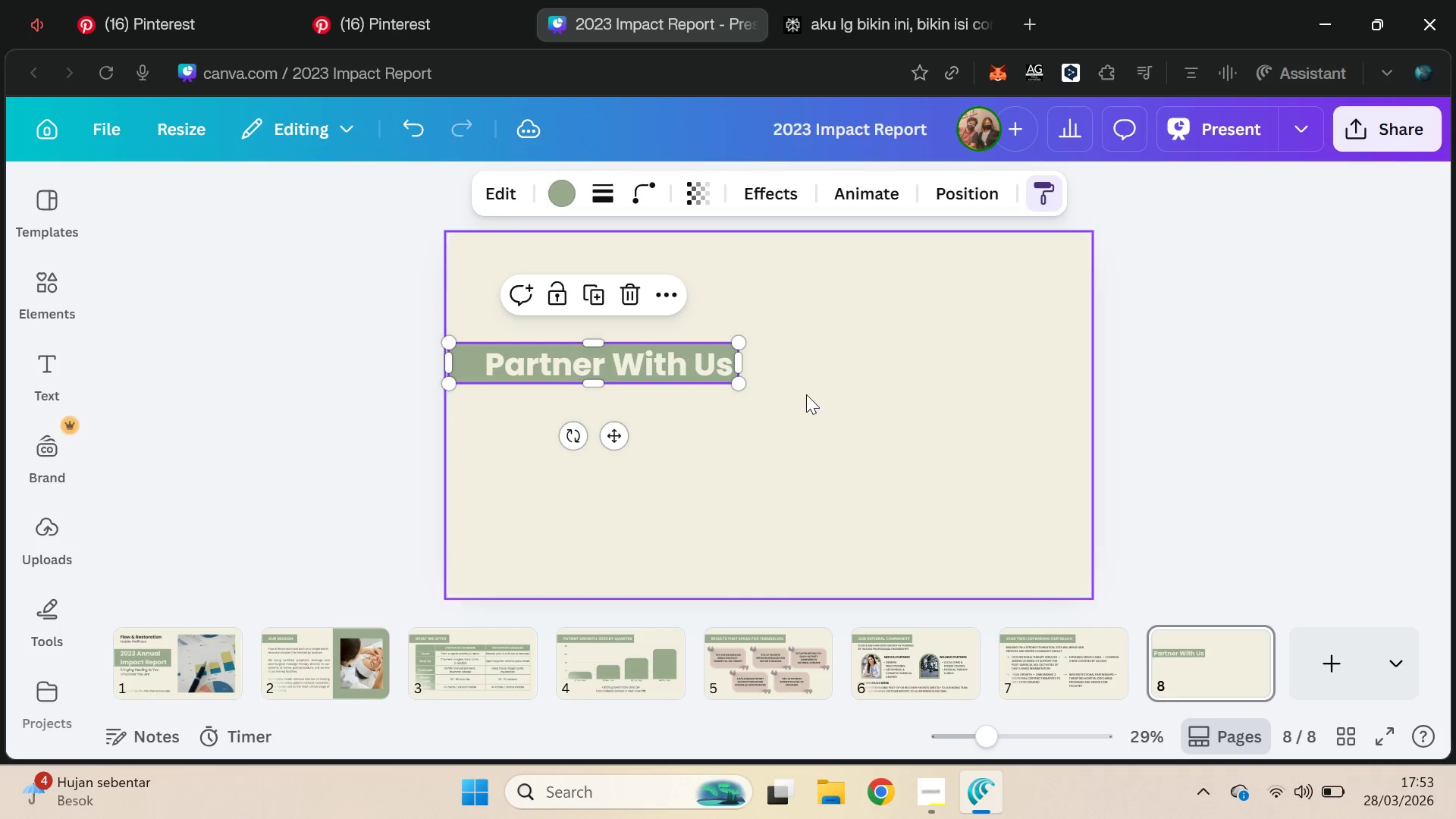 
hold_key(key=ShiftLeft, duration=0.48)
 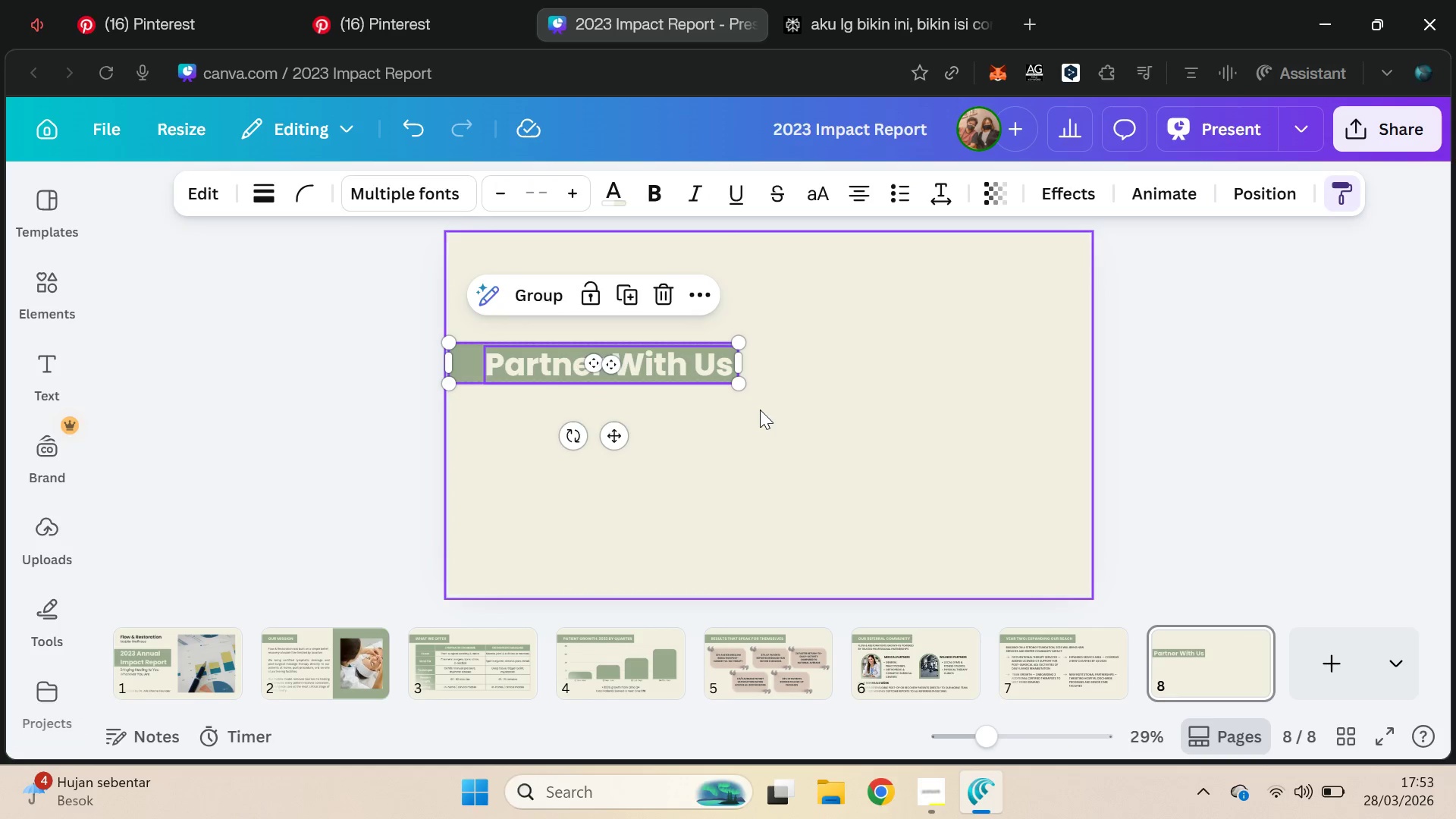 
left_click([760, 410])
 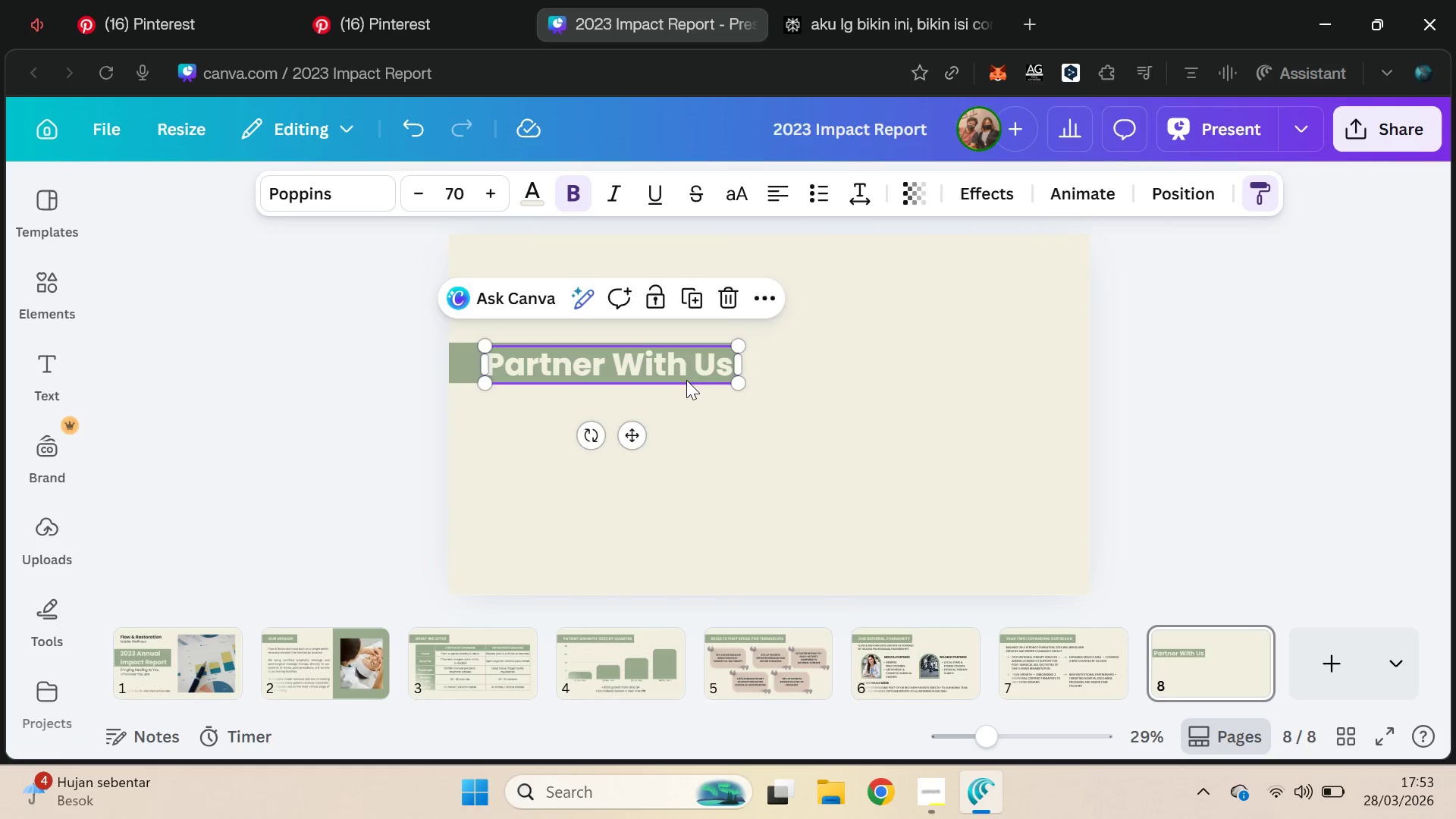 
key(Control+Z)
 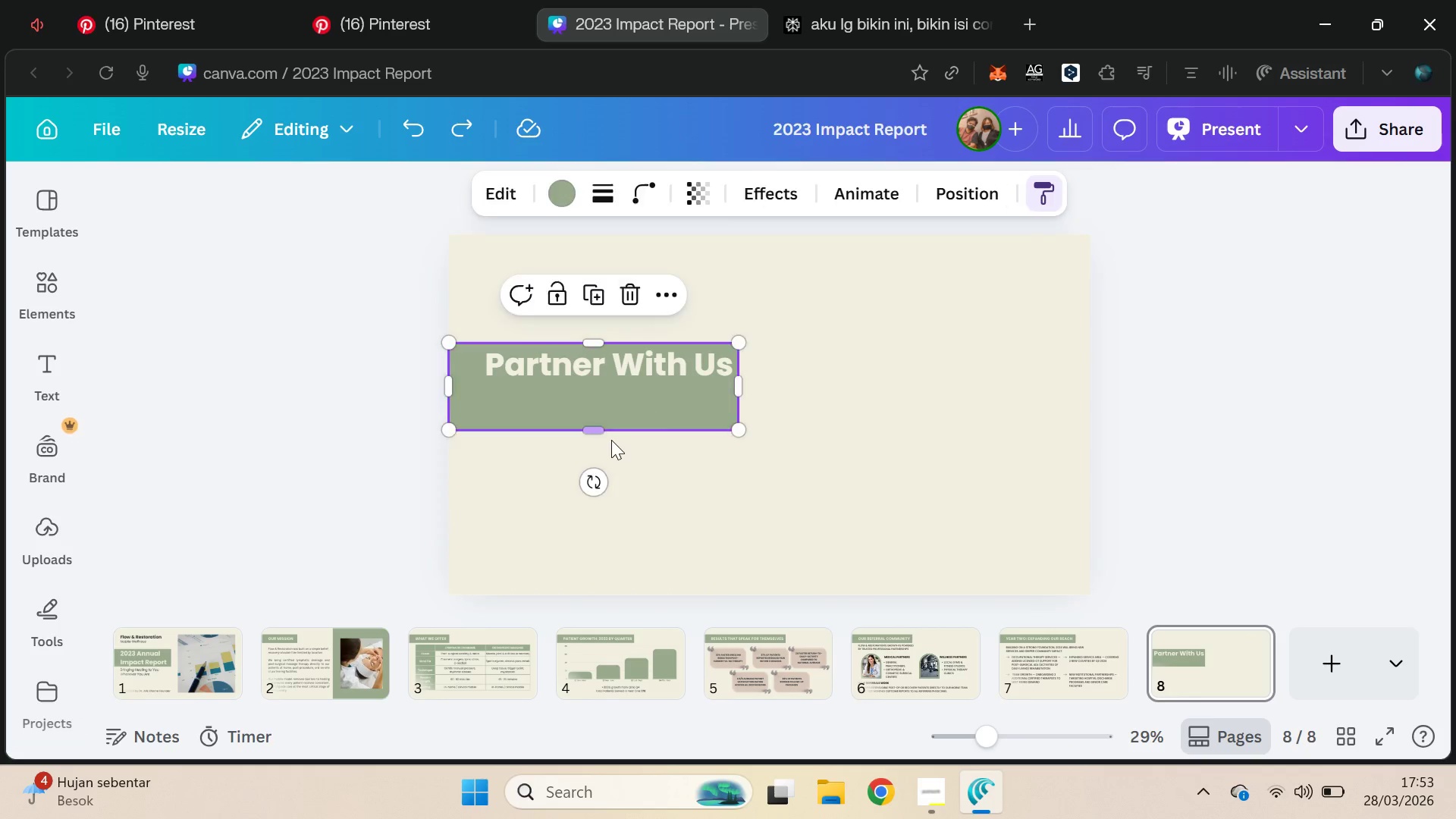 
left_click_drag(start_coordinate=[598, 433], to_coordinate=[808, 393])
 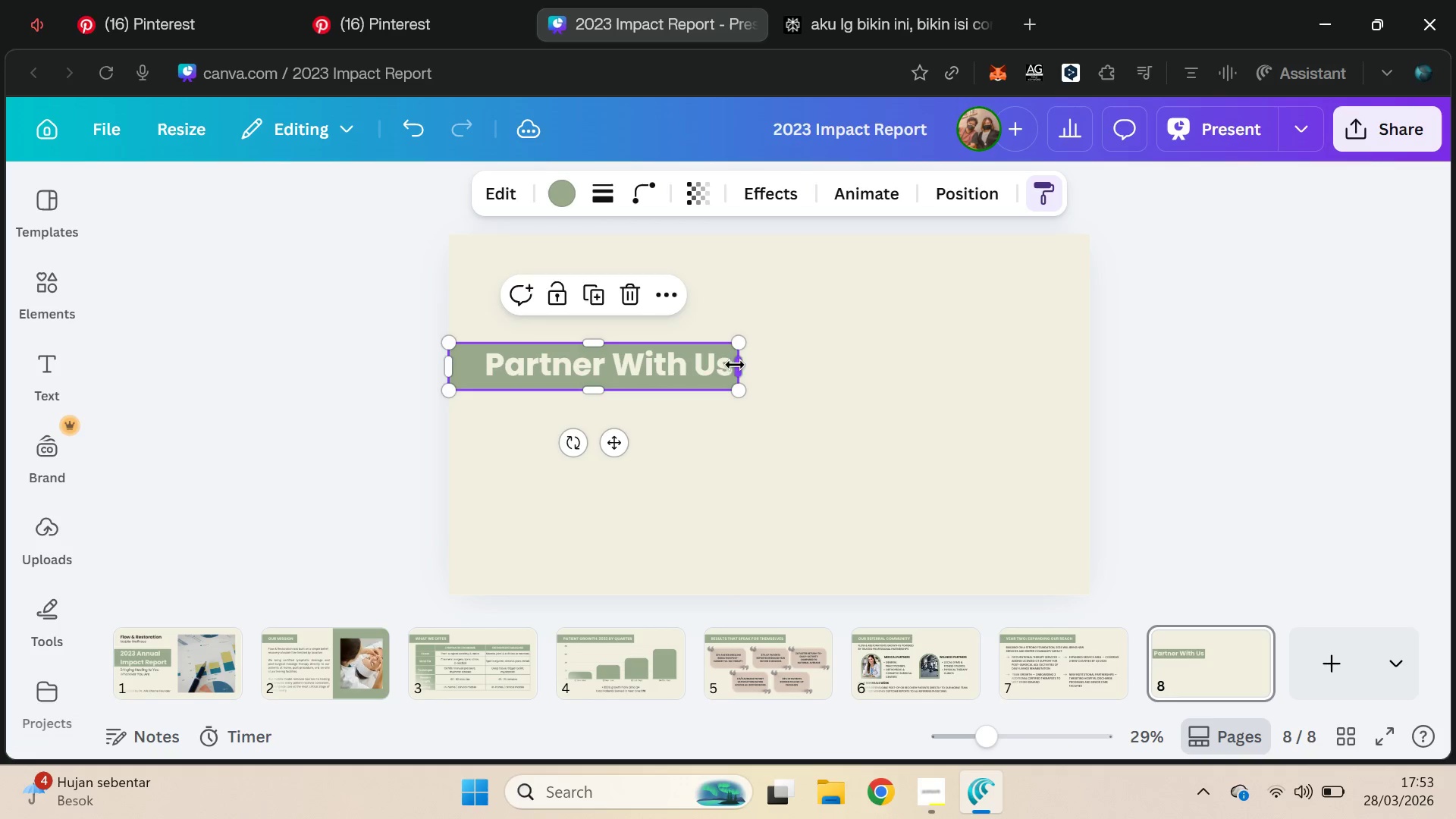 
left_click_drag(start_coordinate=[734, 365], to_coordinate=[742, 413])
 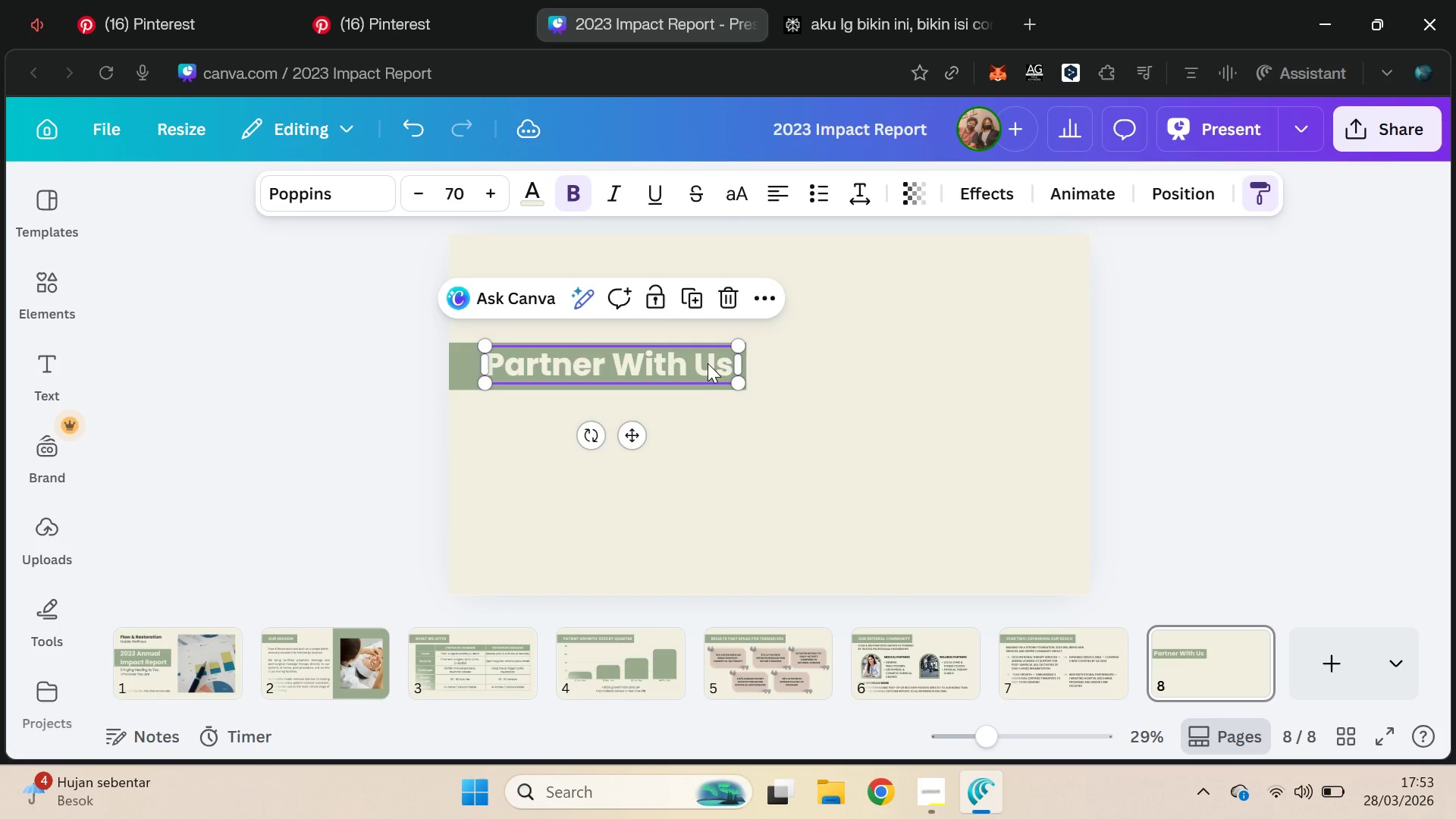 
hold_key(key=ShiftLeft, duration=0.8)
 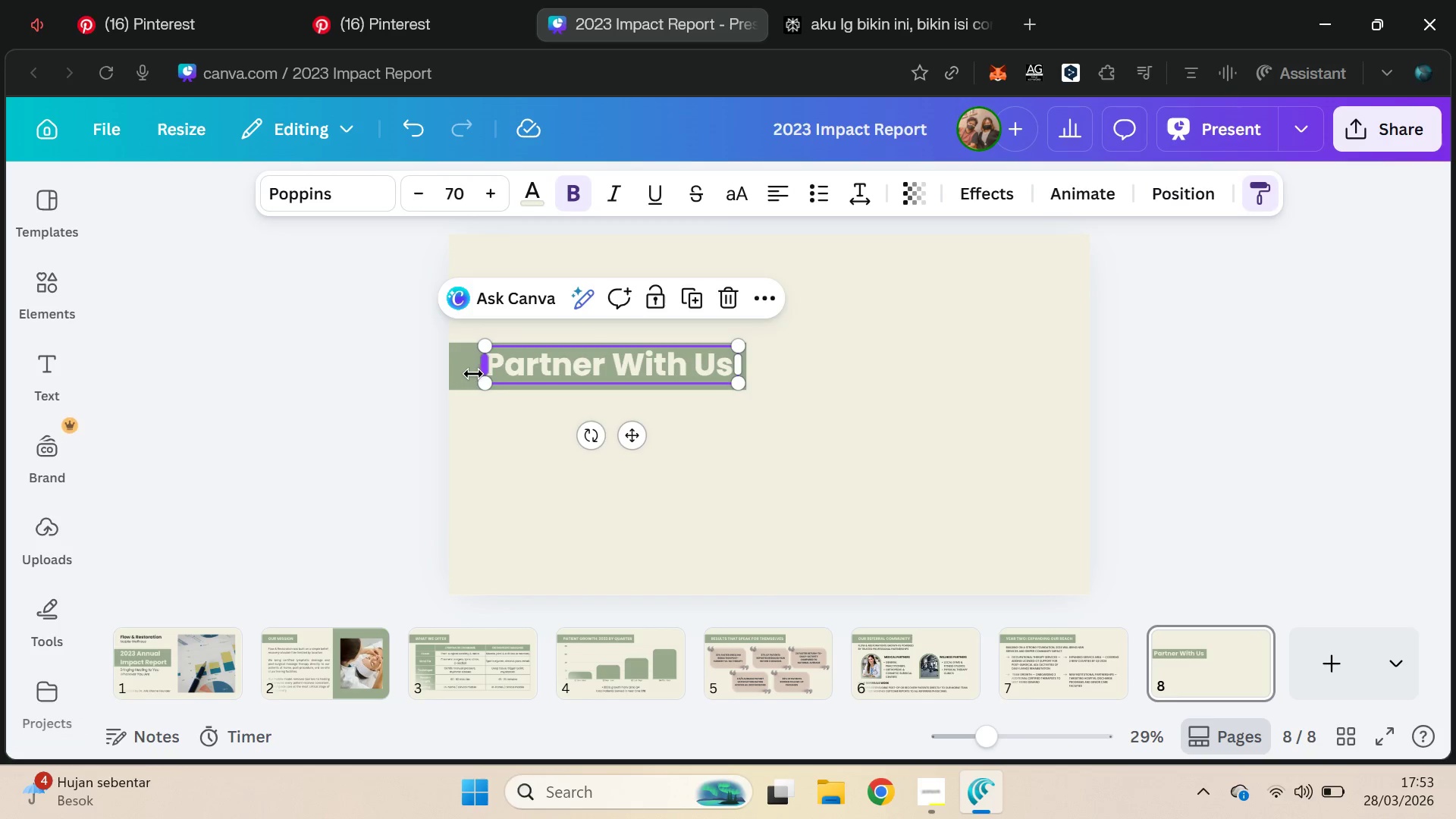 
hold_key(key=ShiftLeft, duration=0.66)
 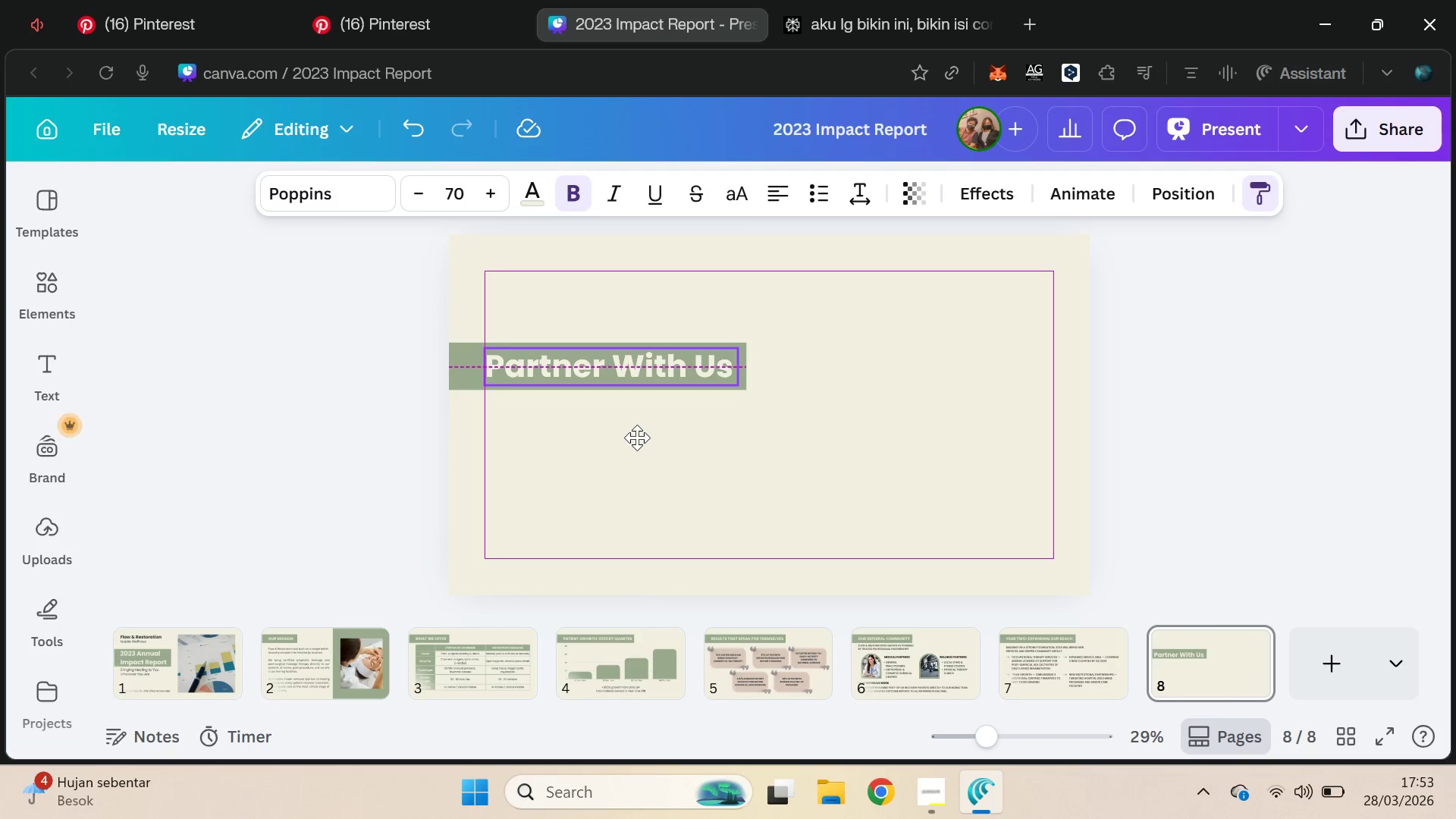 
left_click([860, 410])
 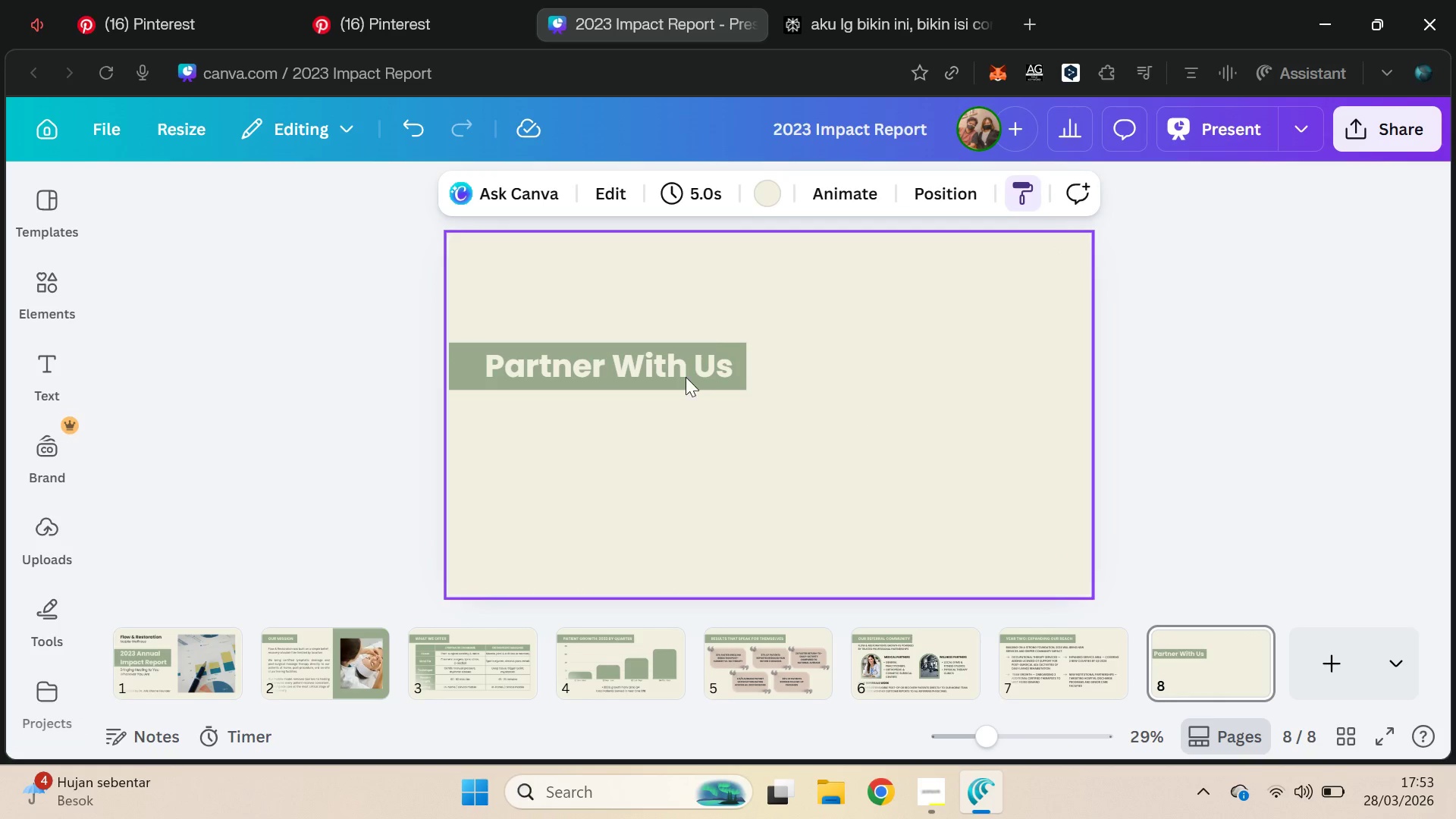 
left_click([686, 375])
 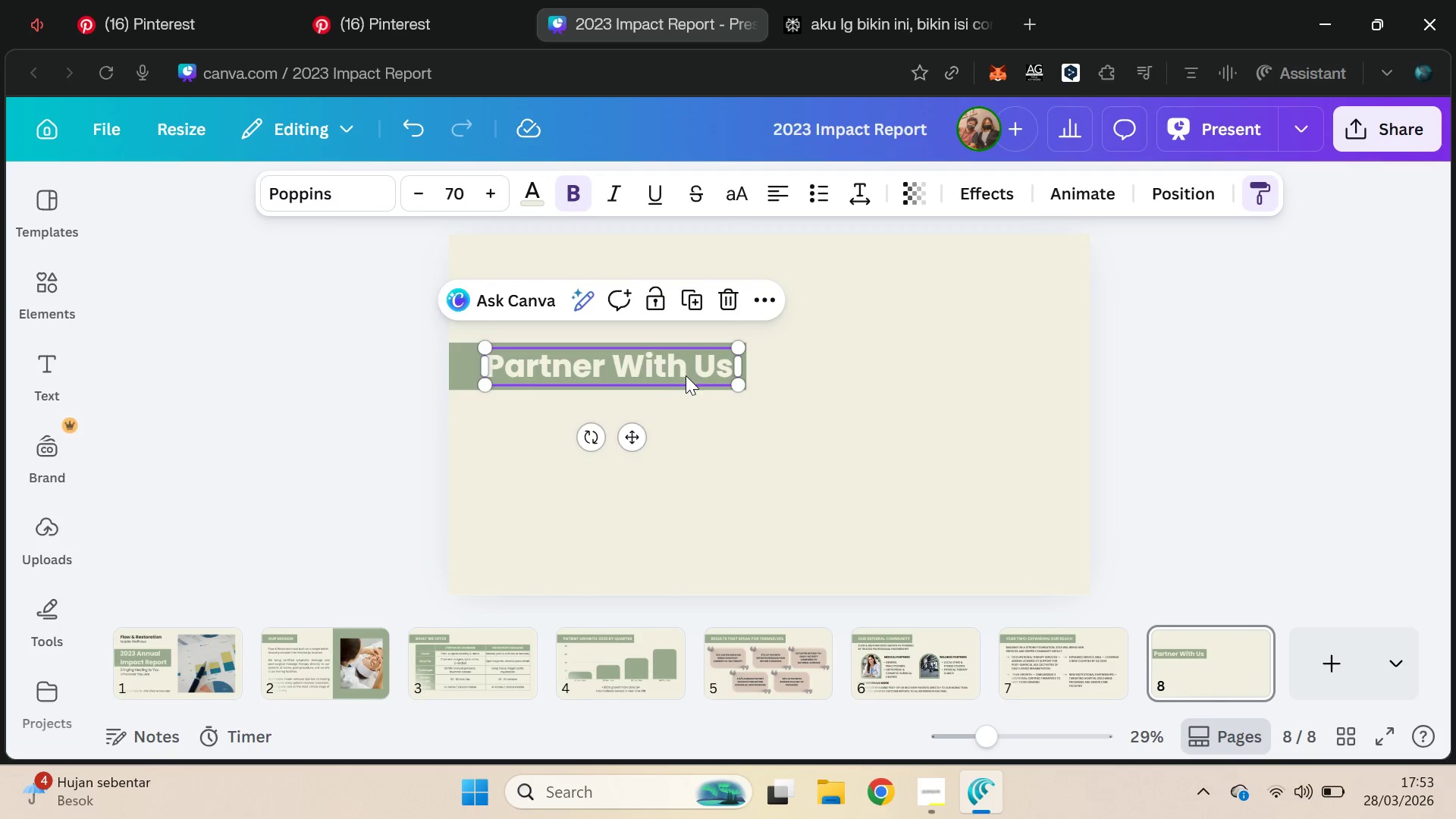 
hold_key(key=ShiftLeft, duration=0.62)
left_click([704, 390])
 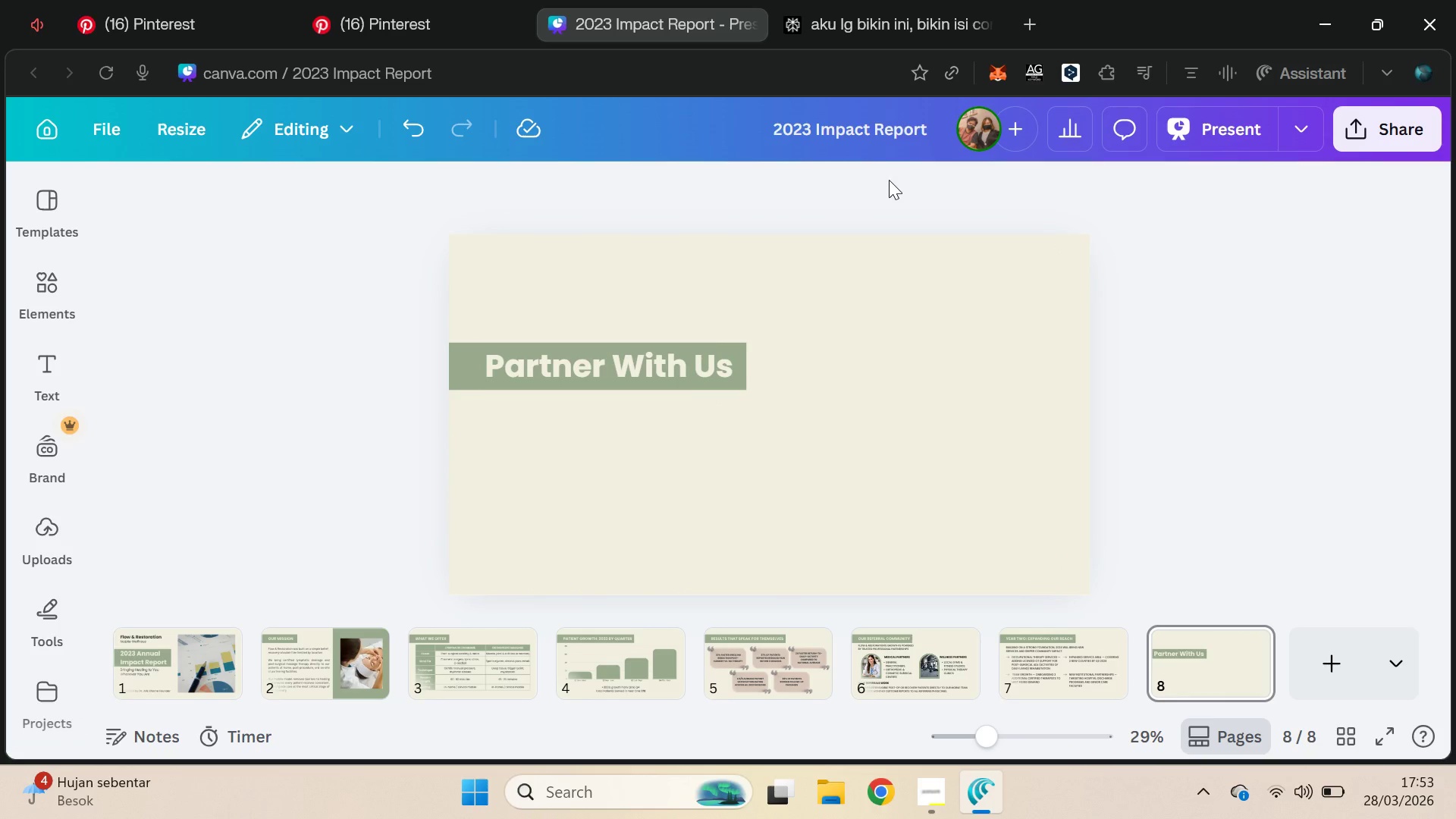 
double_click([876, 0])
 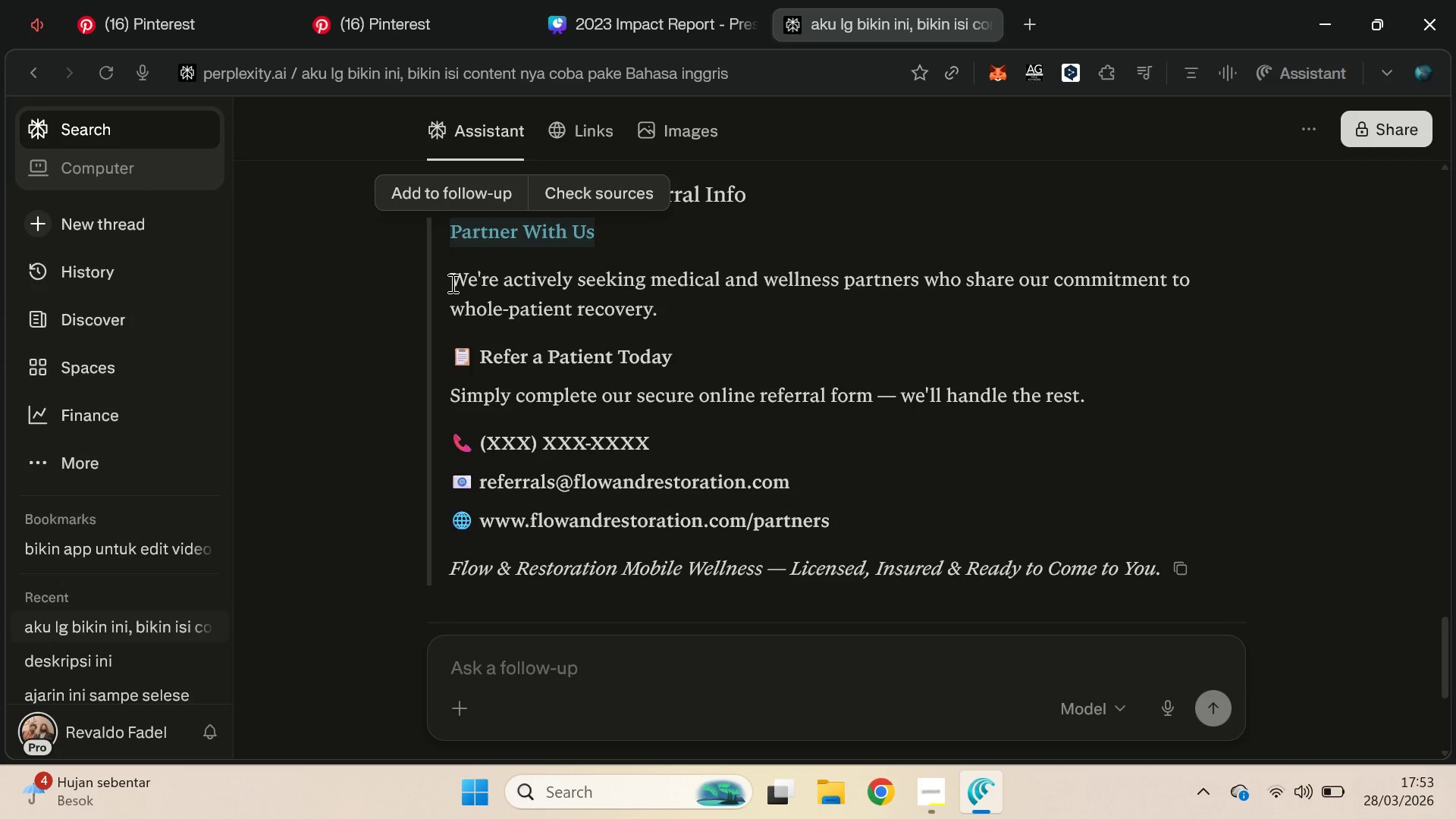 
left_click_drag(start_coordinate=[450, 278], to_coordinate=[680, 315])
 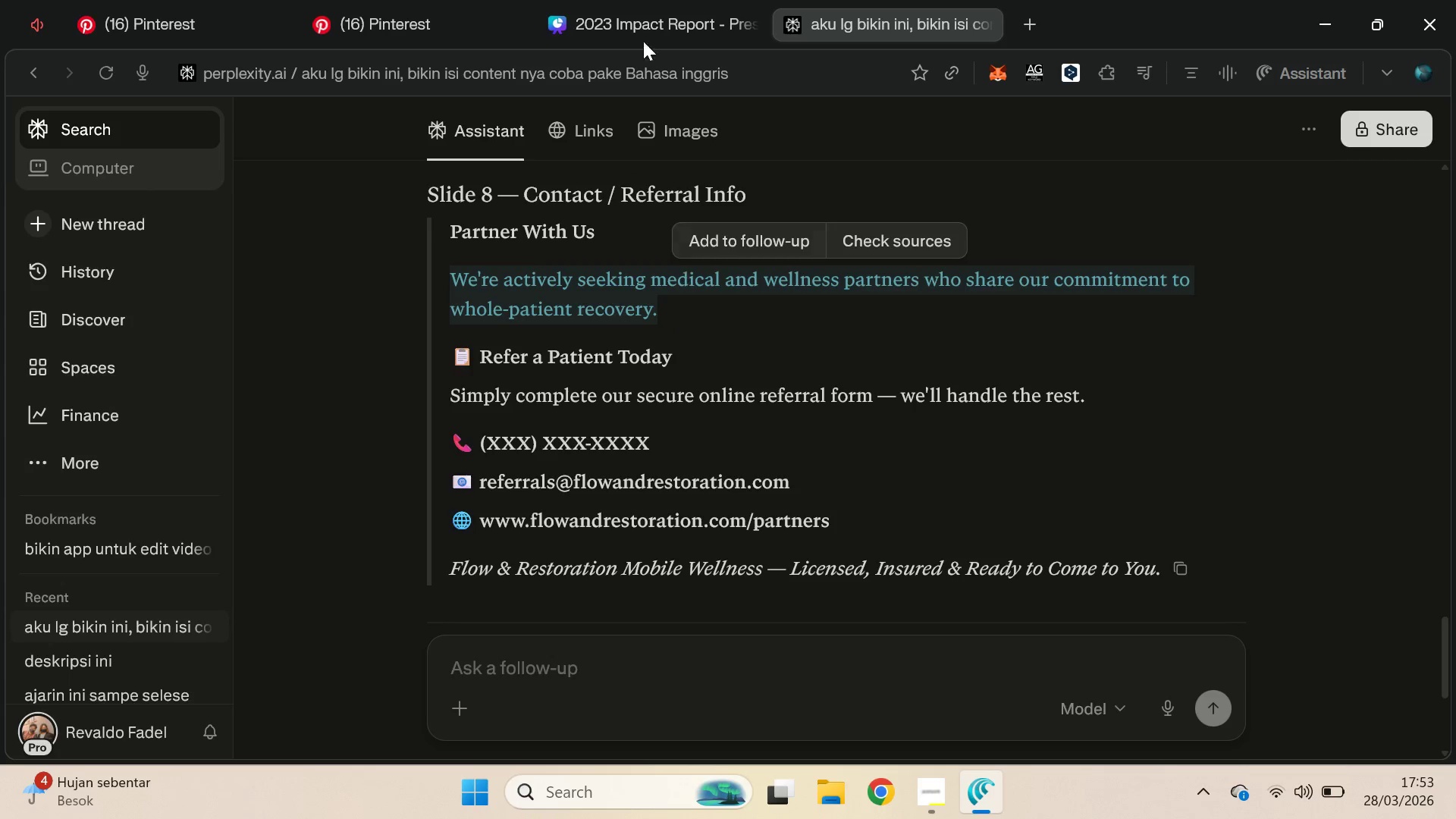 
key(Control+C)
 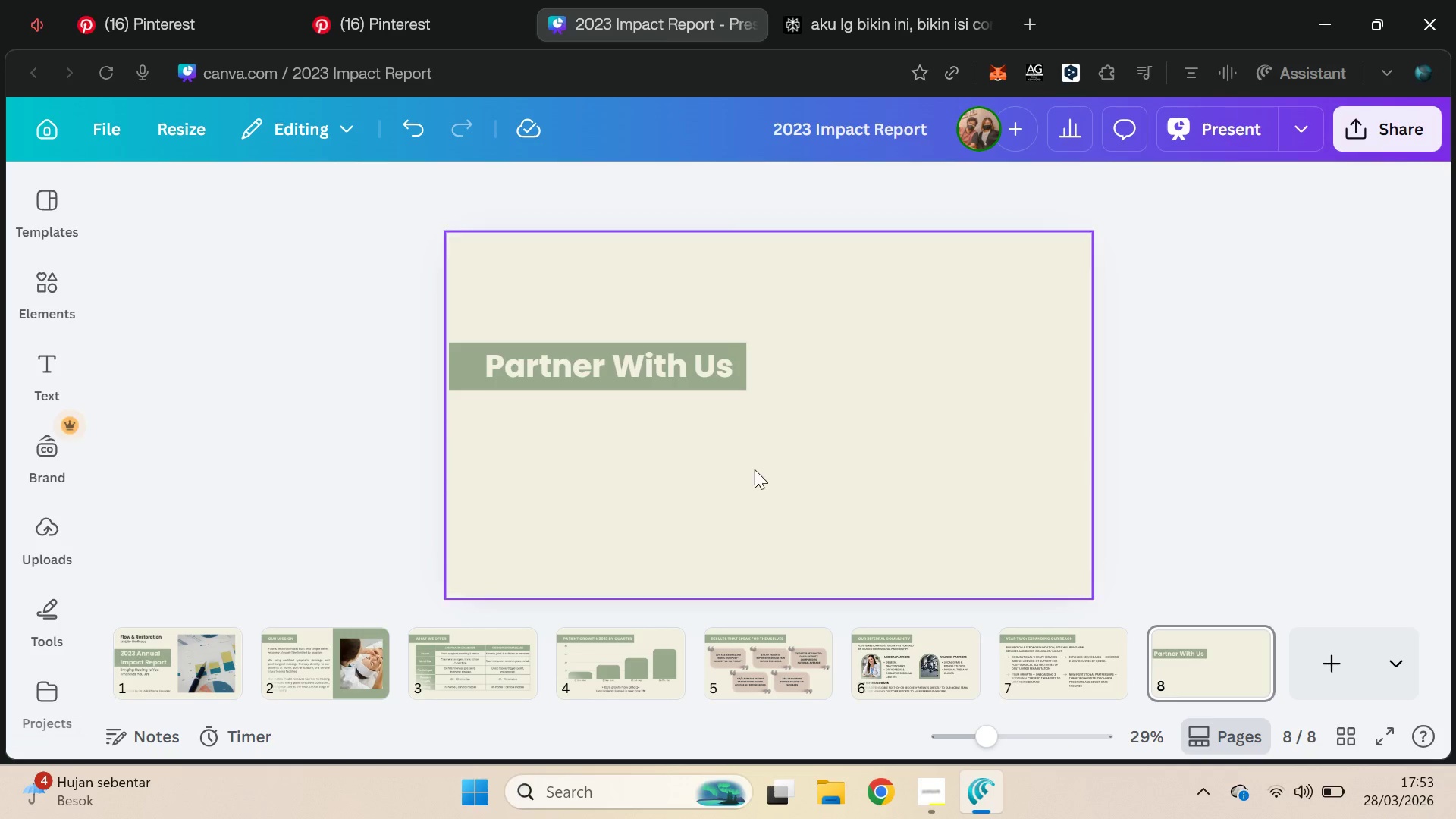 
key(Control+ControlLeft)
 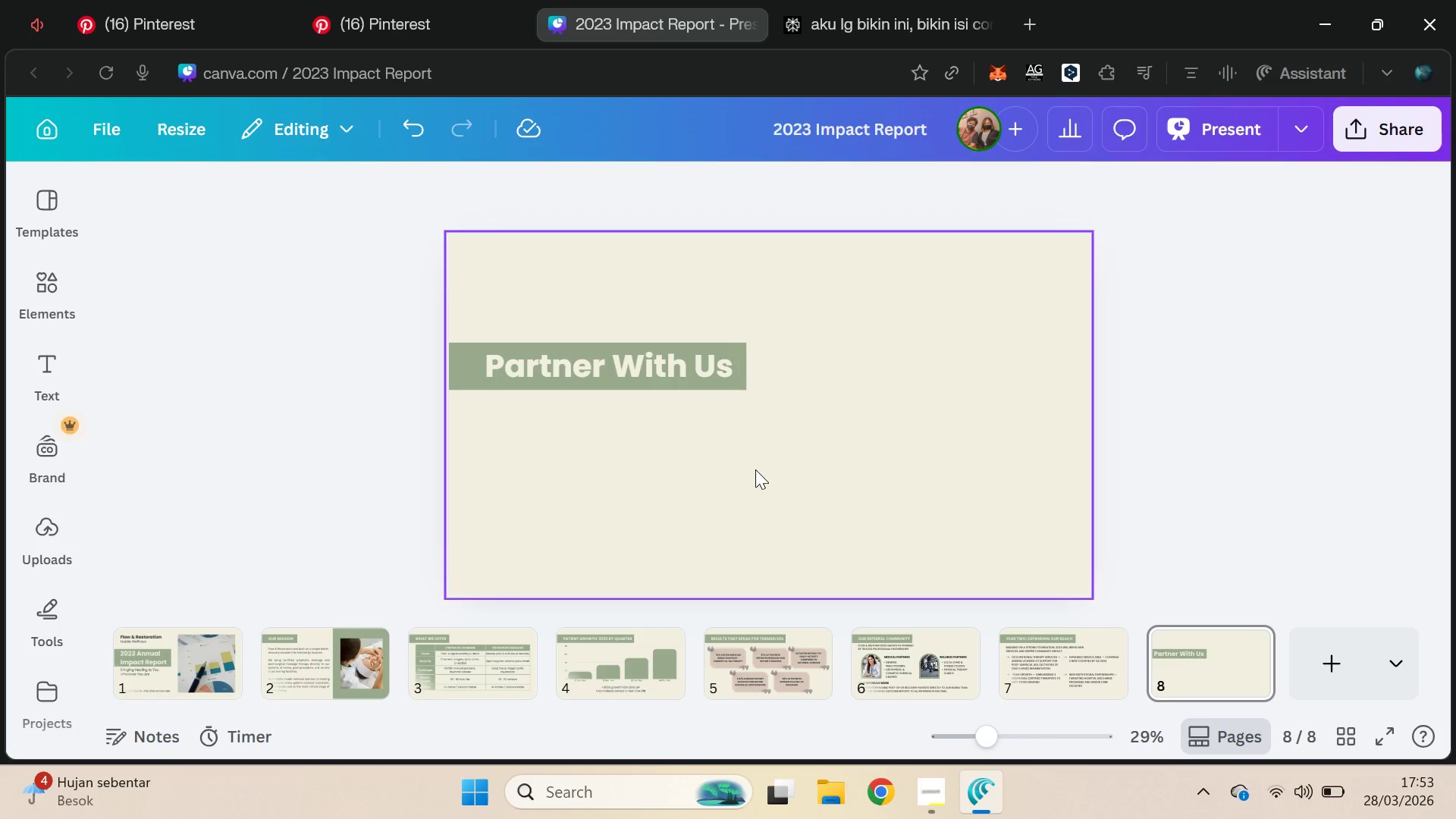 
key(Control+V)
 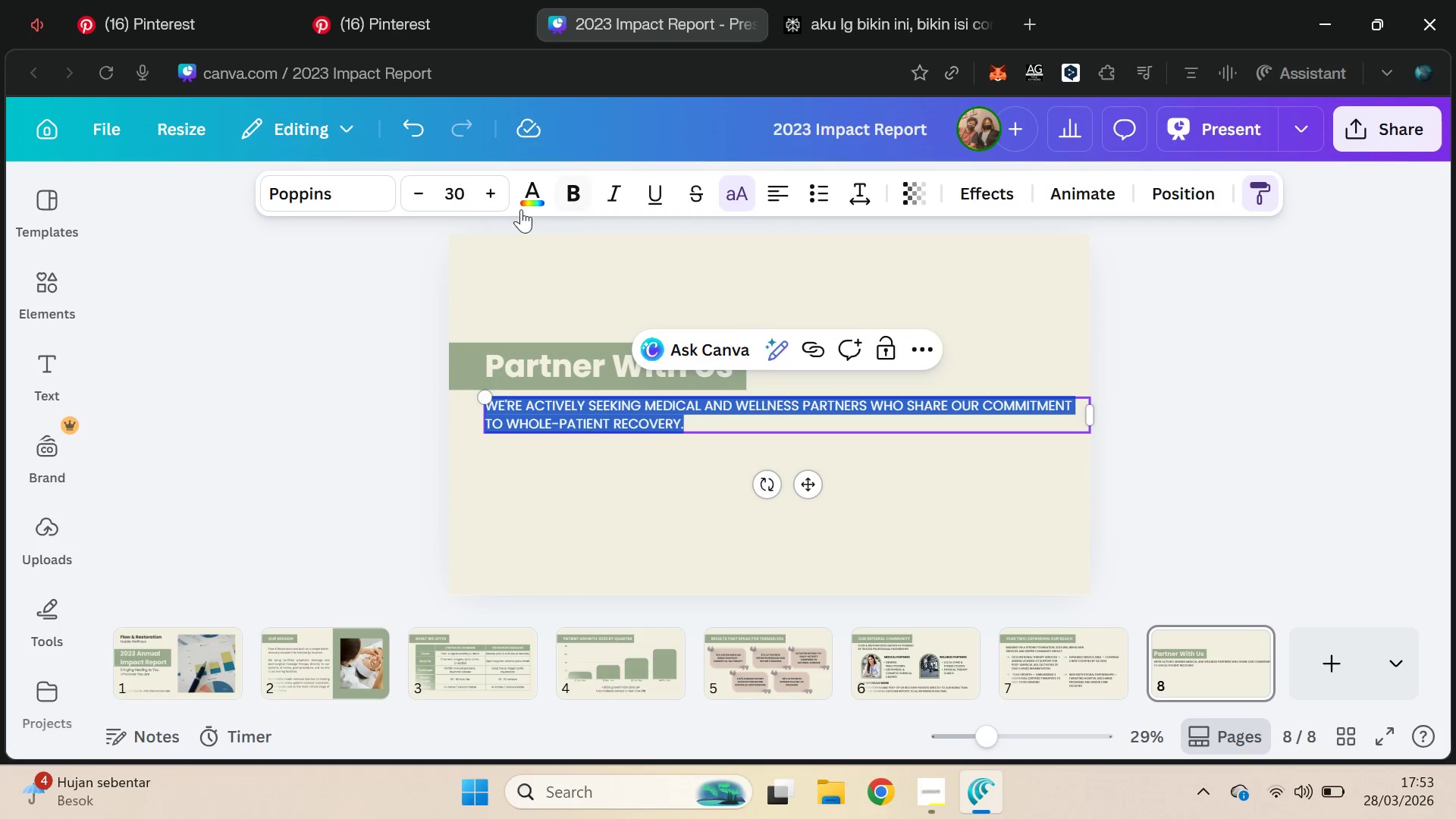 
left_click([420, 194])
 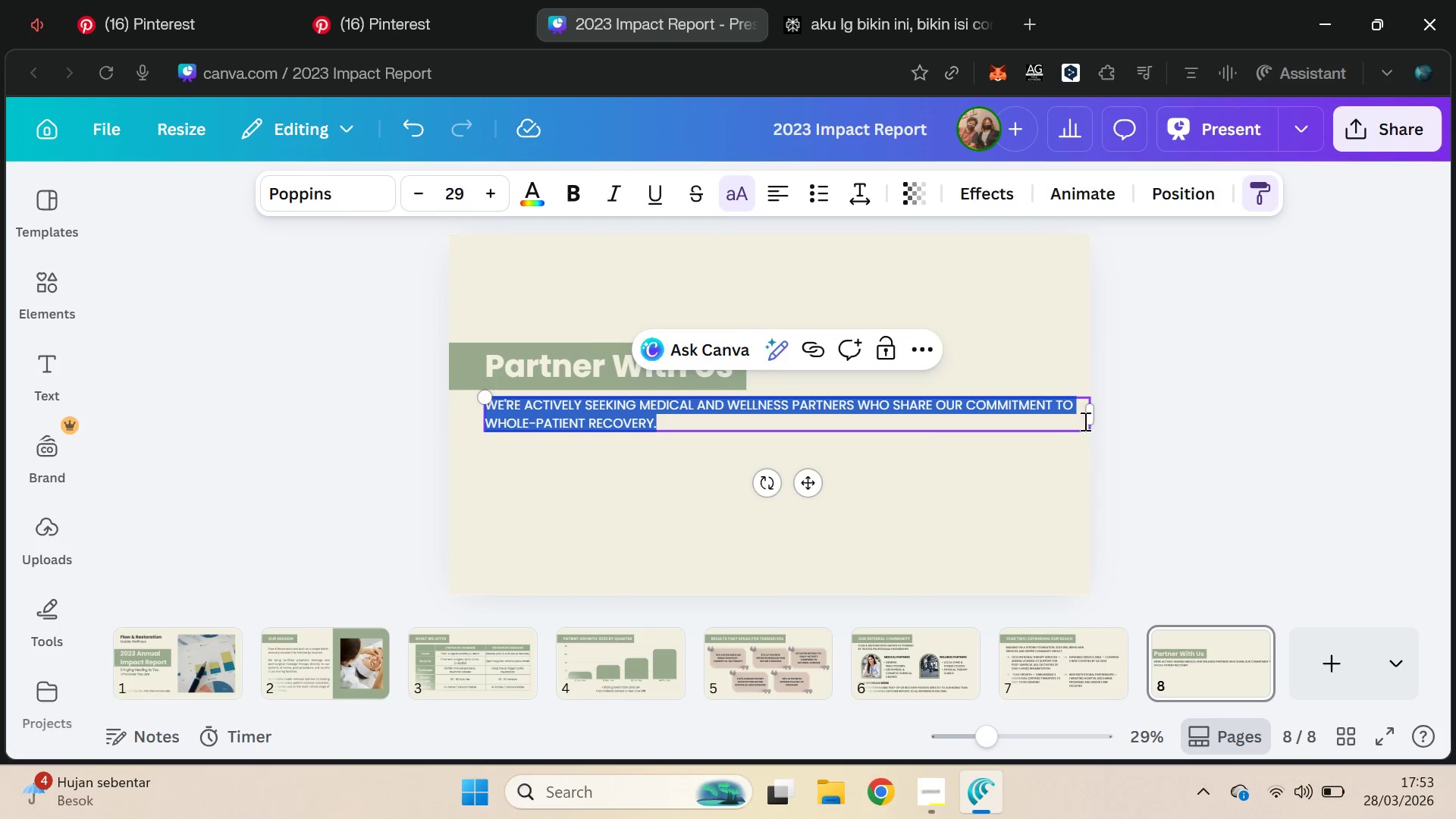 
left_click_drag(start_coordinate=[1094, 418], to_coordinate=[776, 427])
 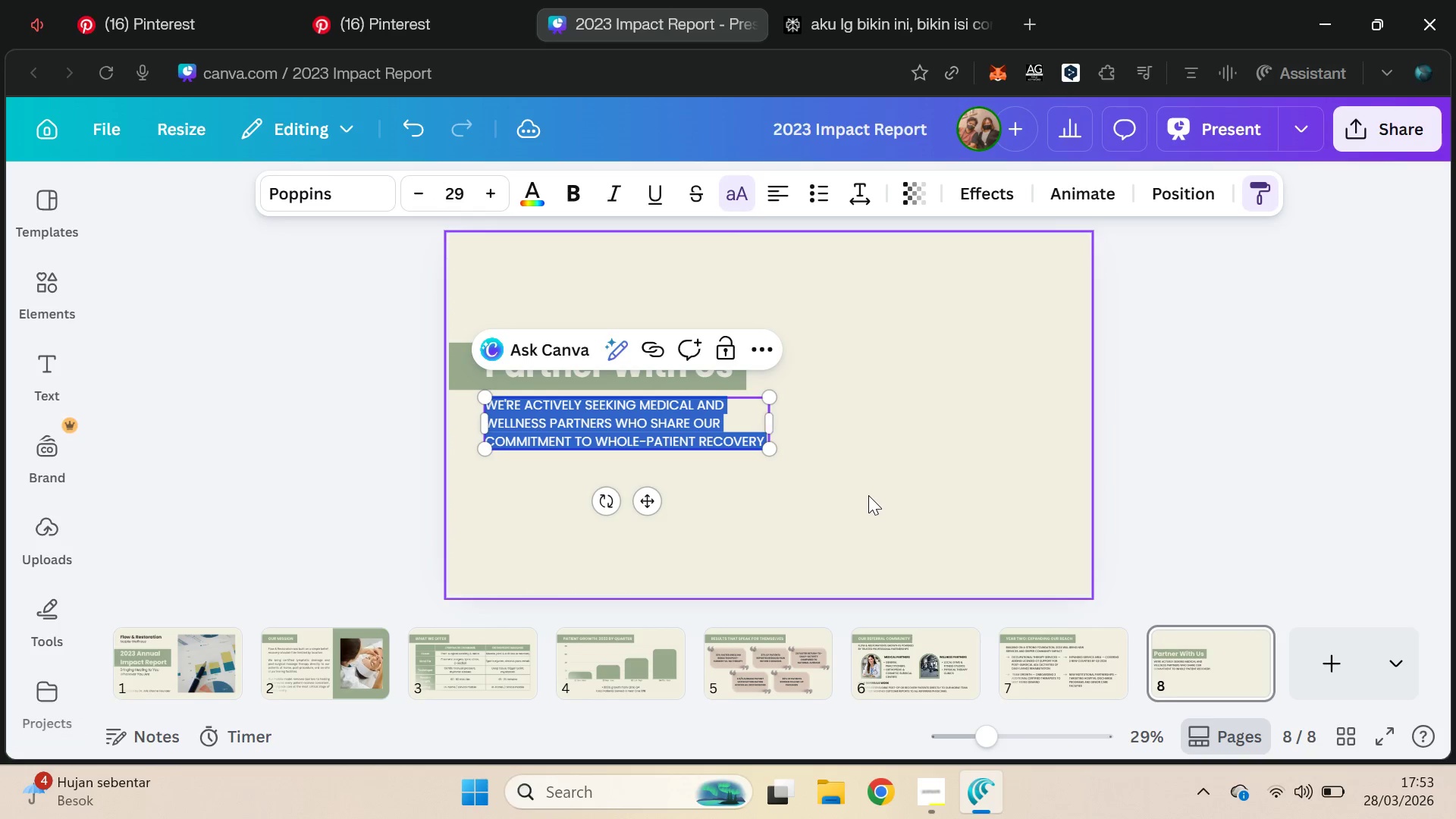 
left_click([868, 495])
 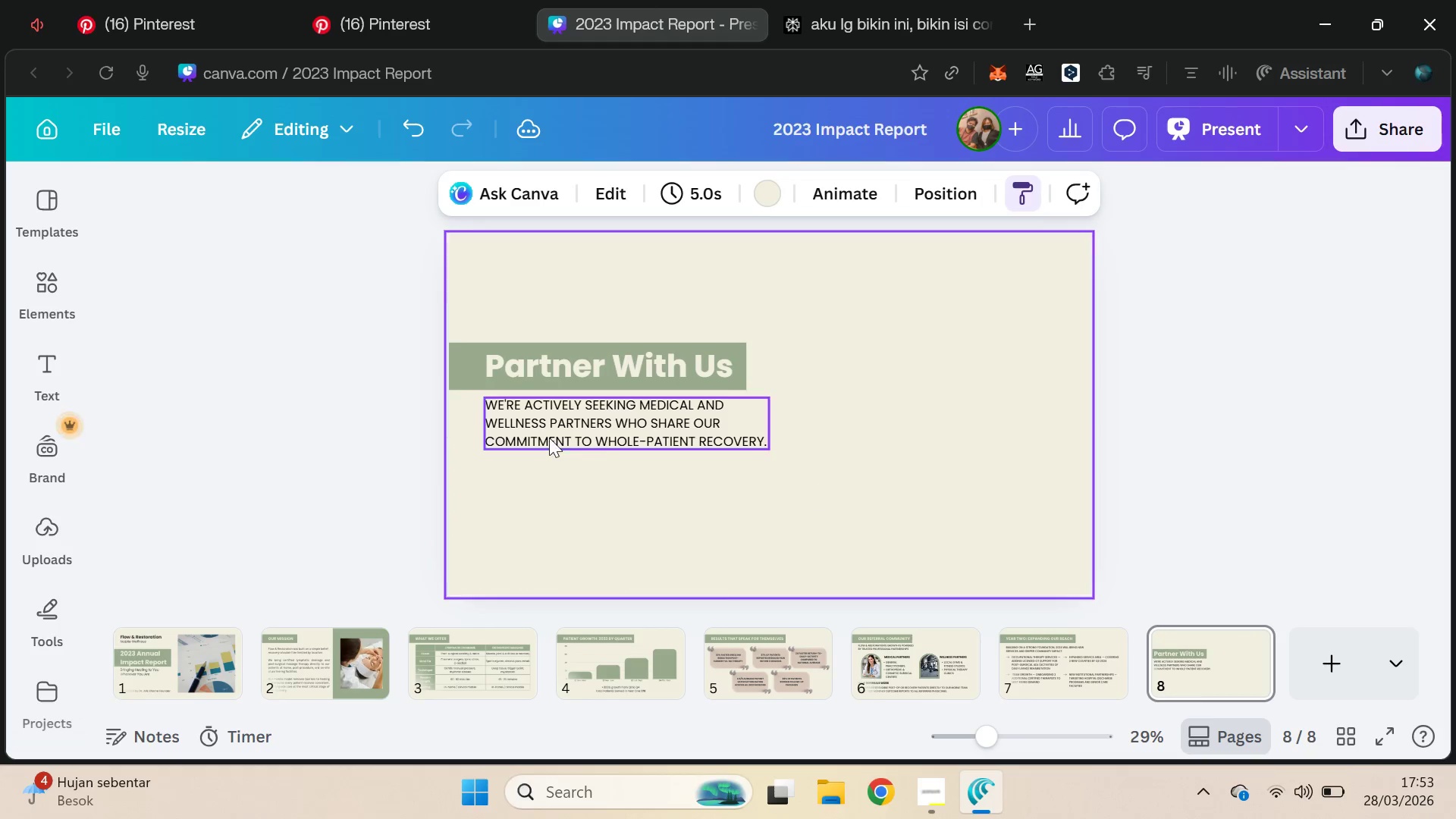 
left_click([596, 441])
 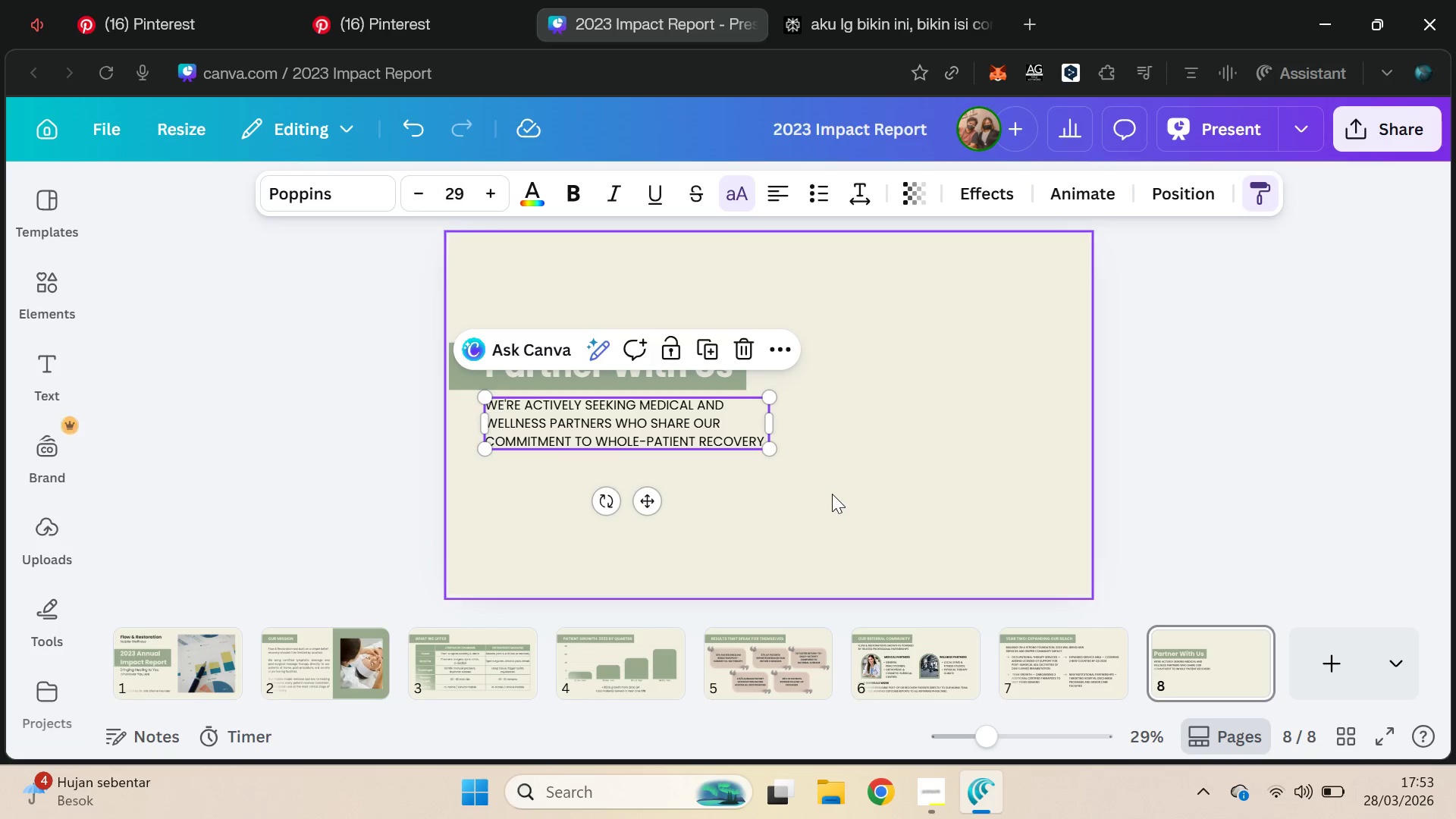 
left_click([889, 0])
 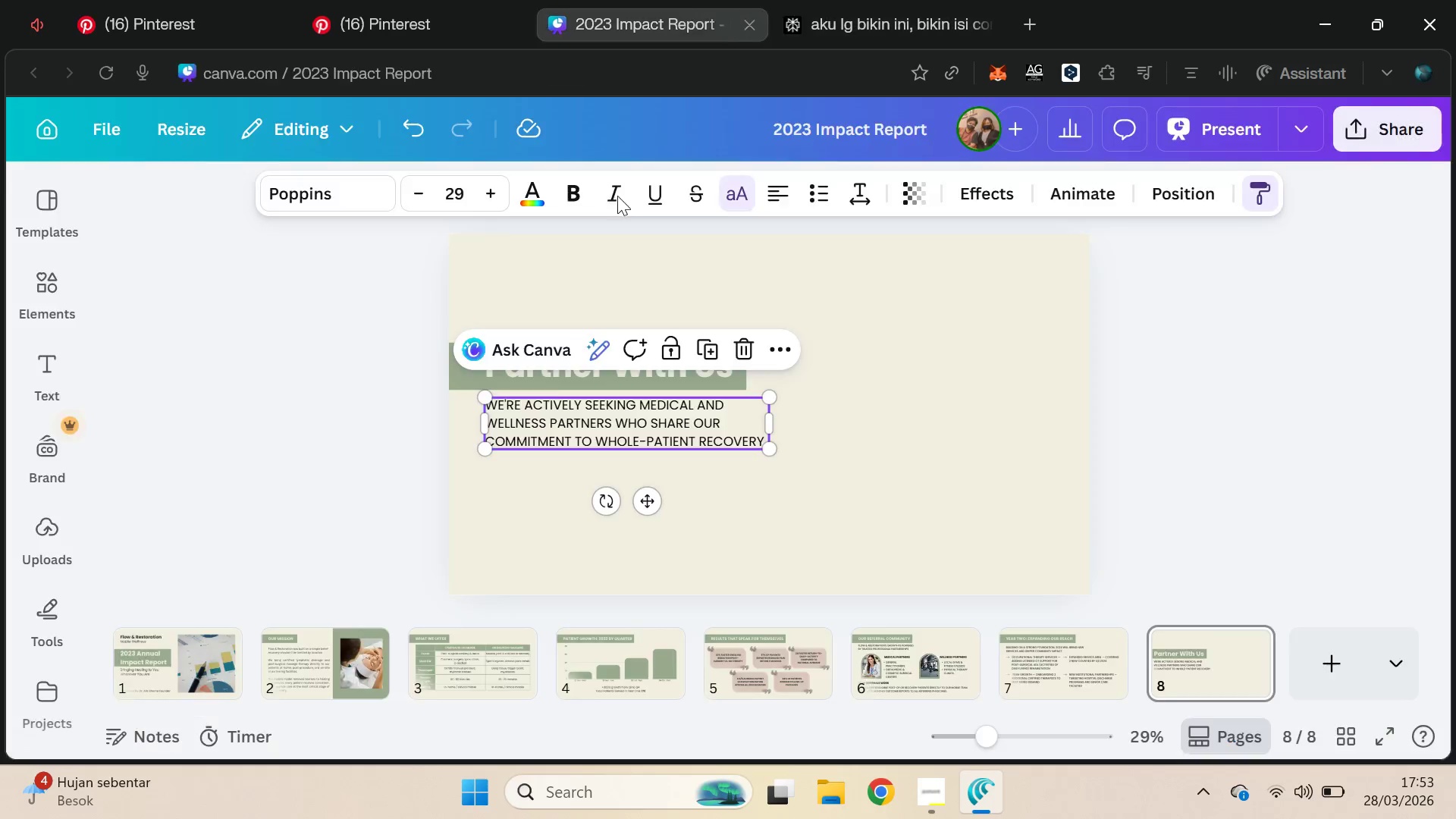 
left_click([466, 381])
 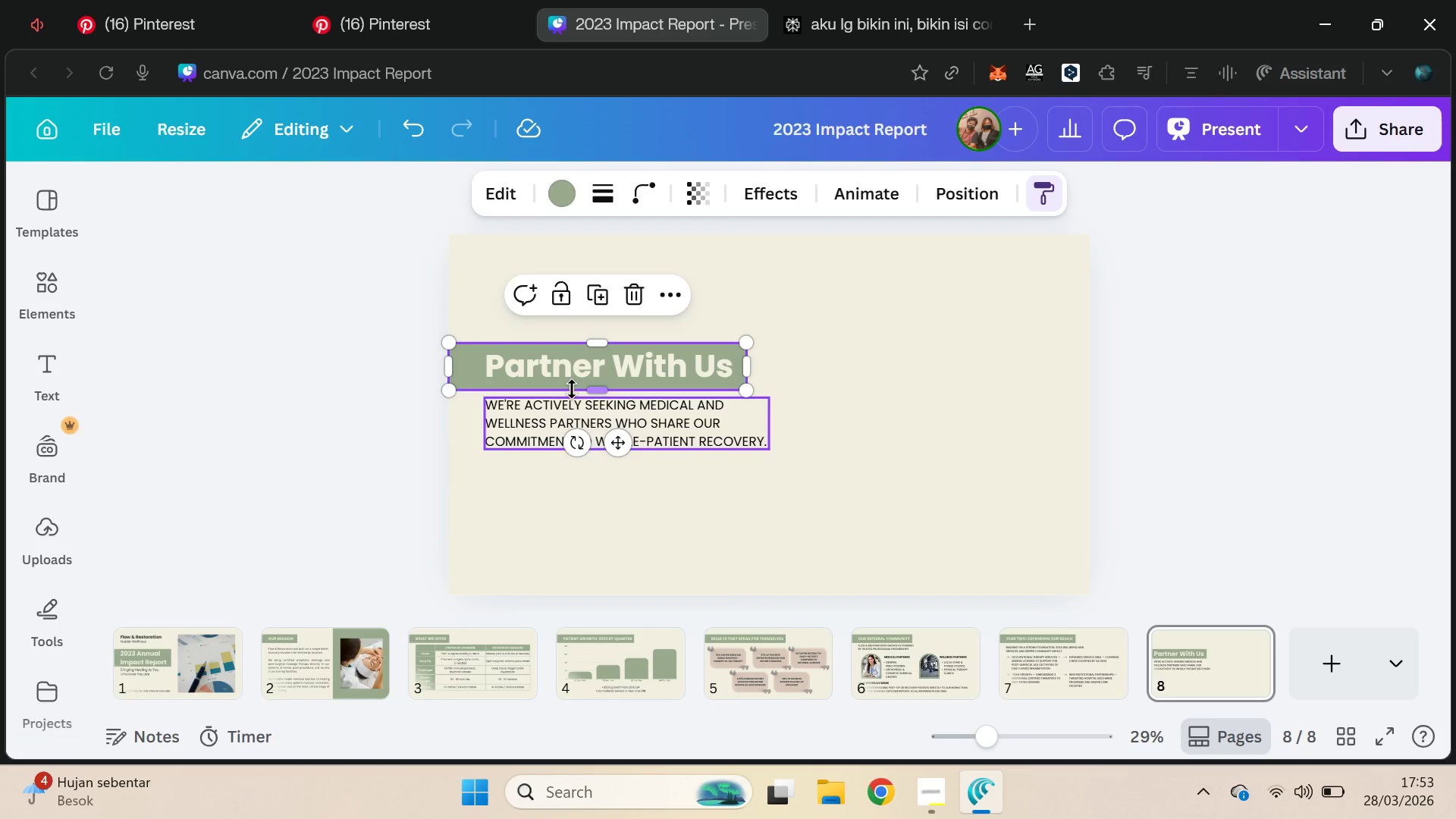 
hold_key(key=ShiftLeft, duration=1.22)
 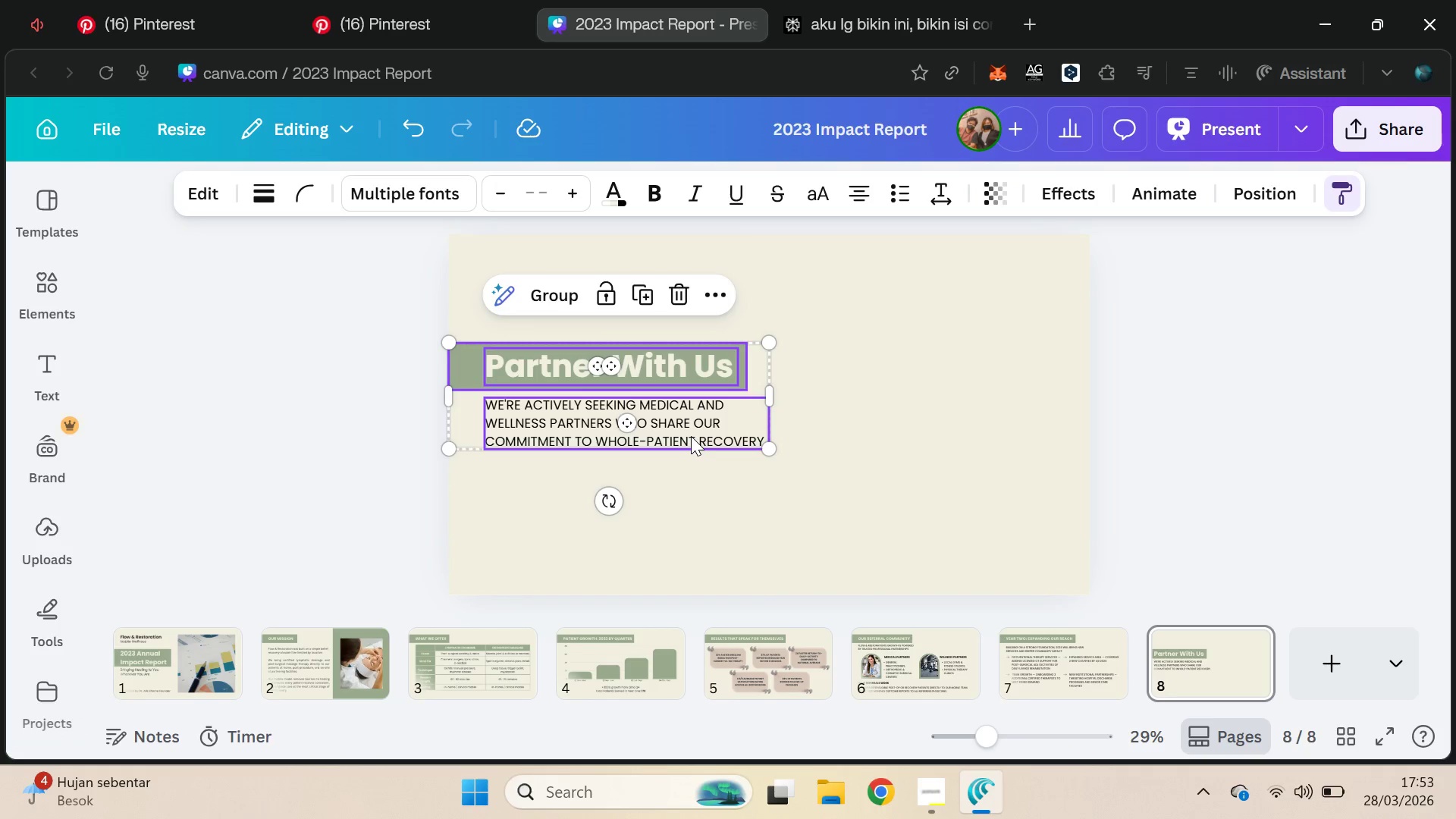 
left_click([716, 472])
 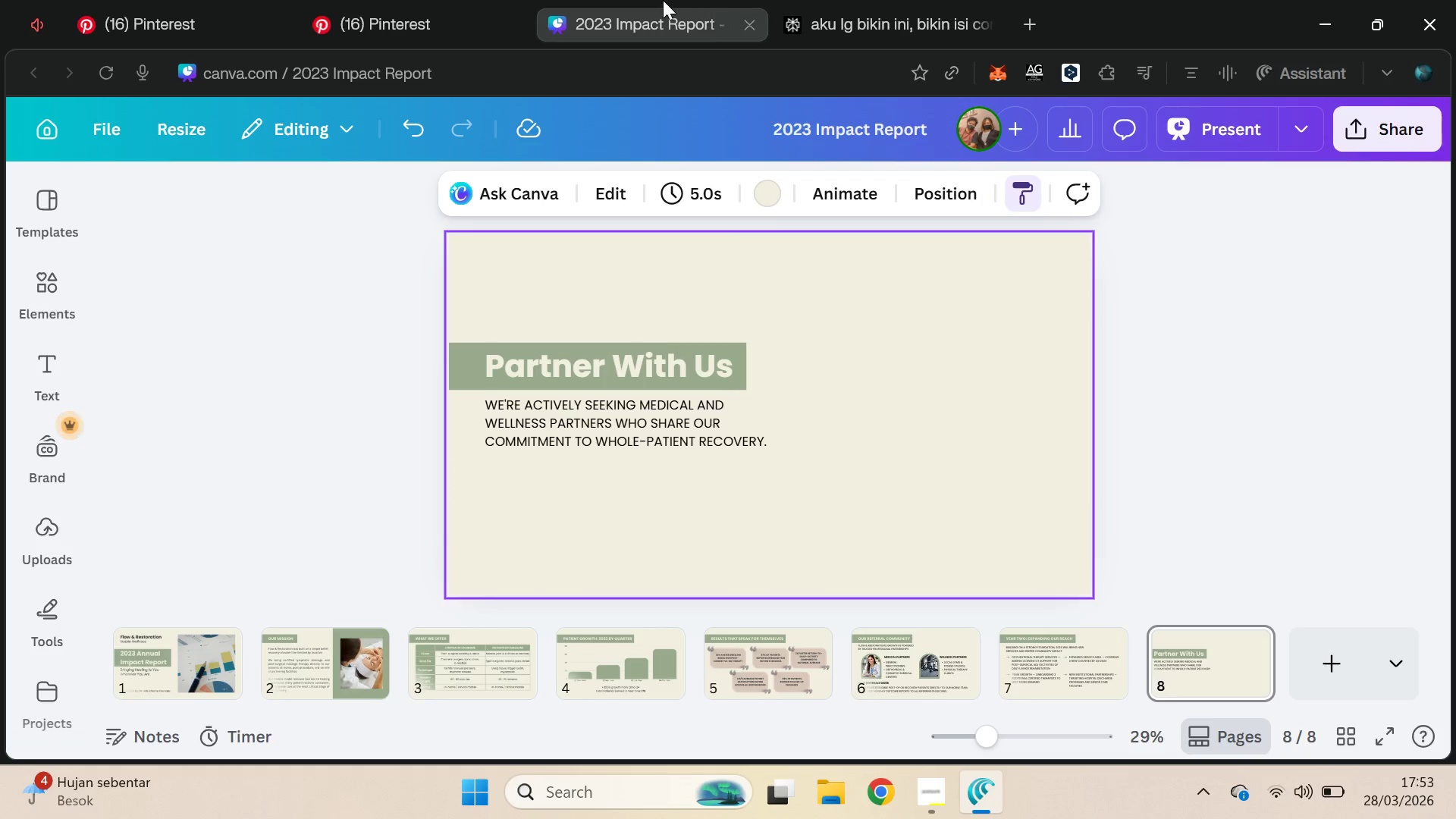 
left_click([657, 0])
 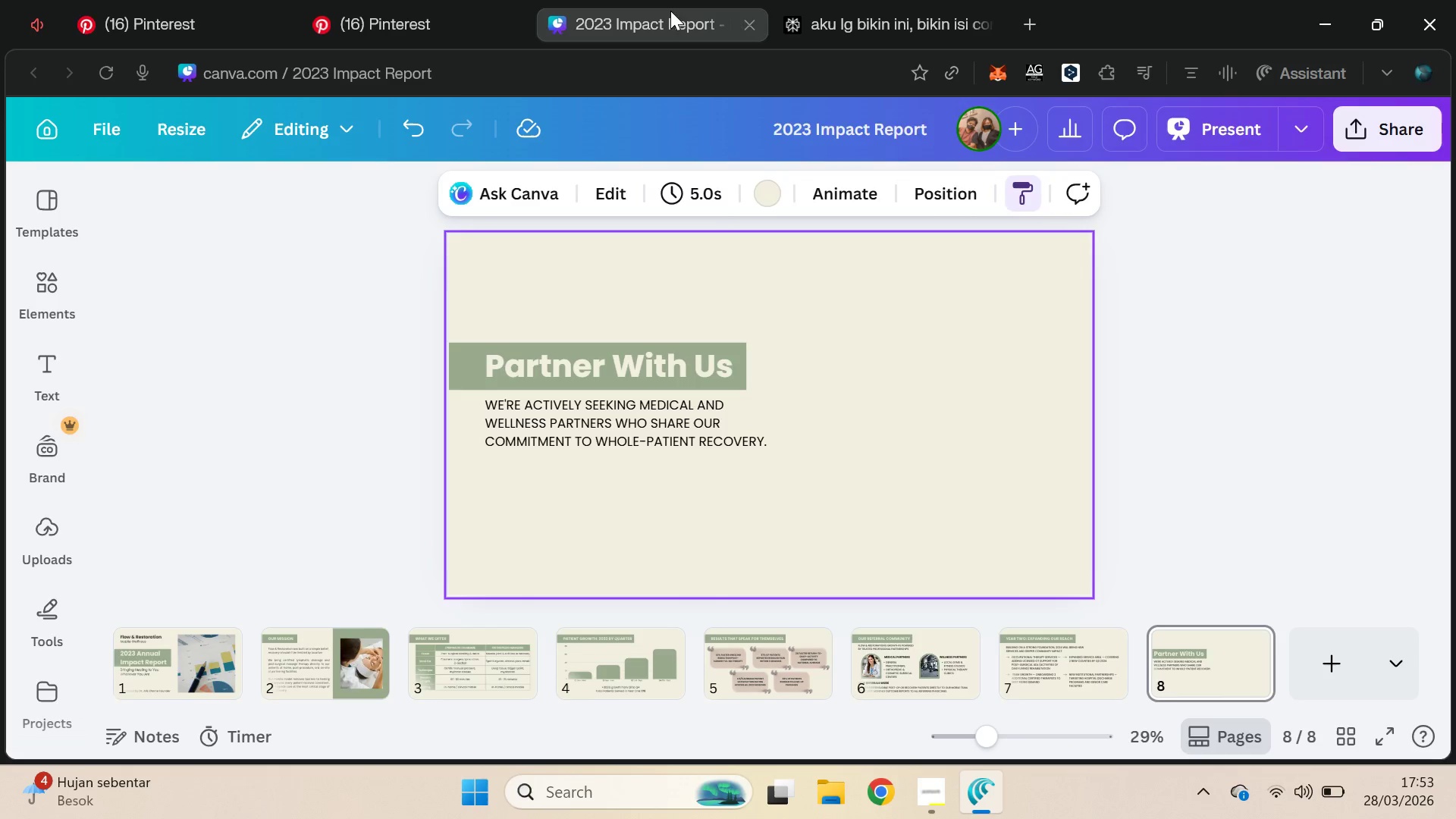 
left_click([863, 0])
 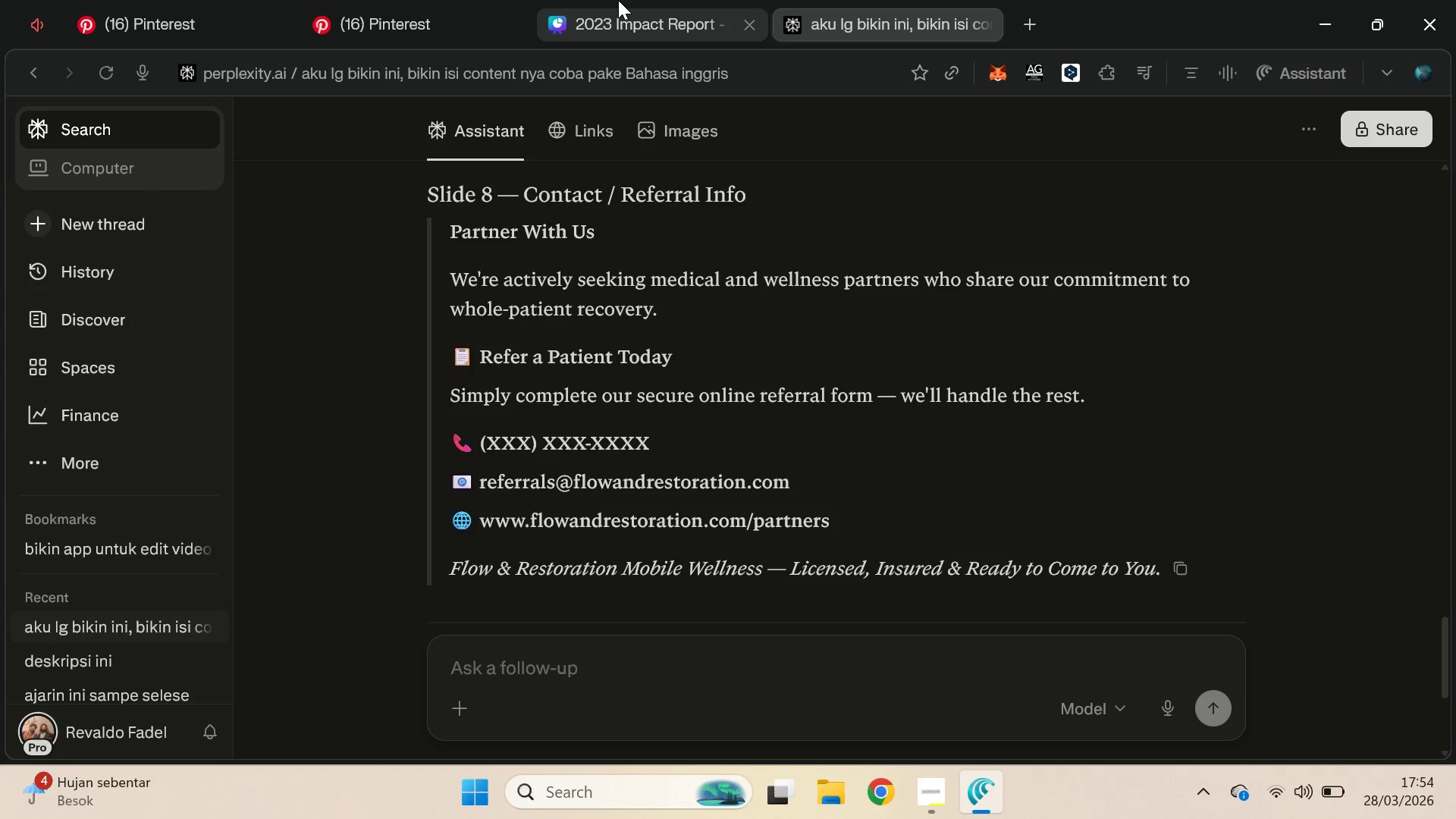 
wait(5.23)
 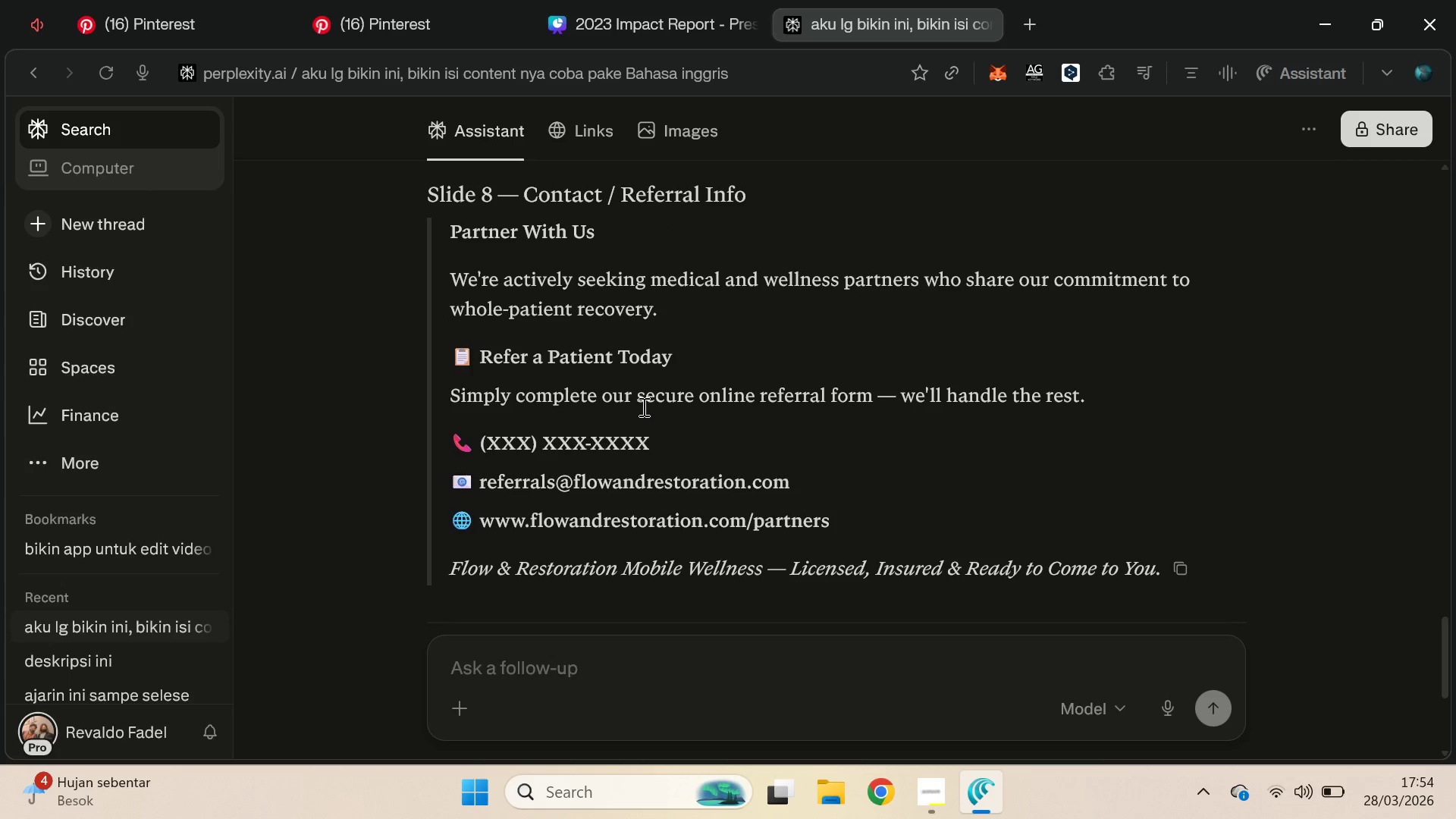 
left_click([834, 0])
 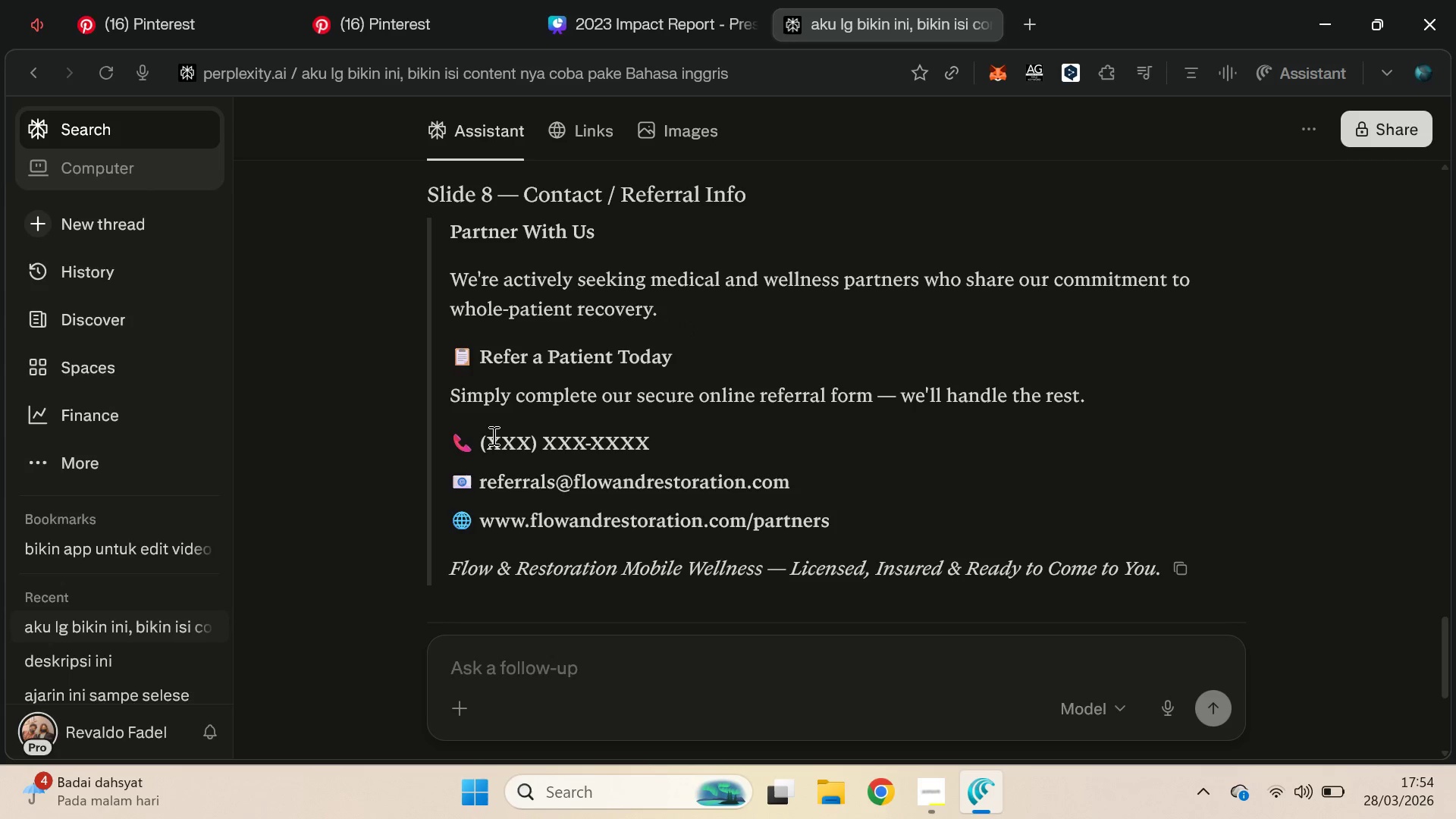 
left_click_drag(start_coordinate=[481, 359], to_coordinate=[709, 353])
 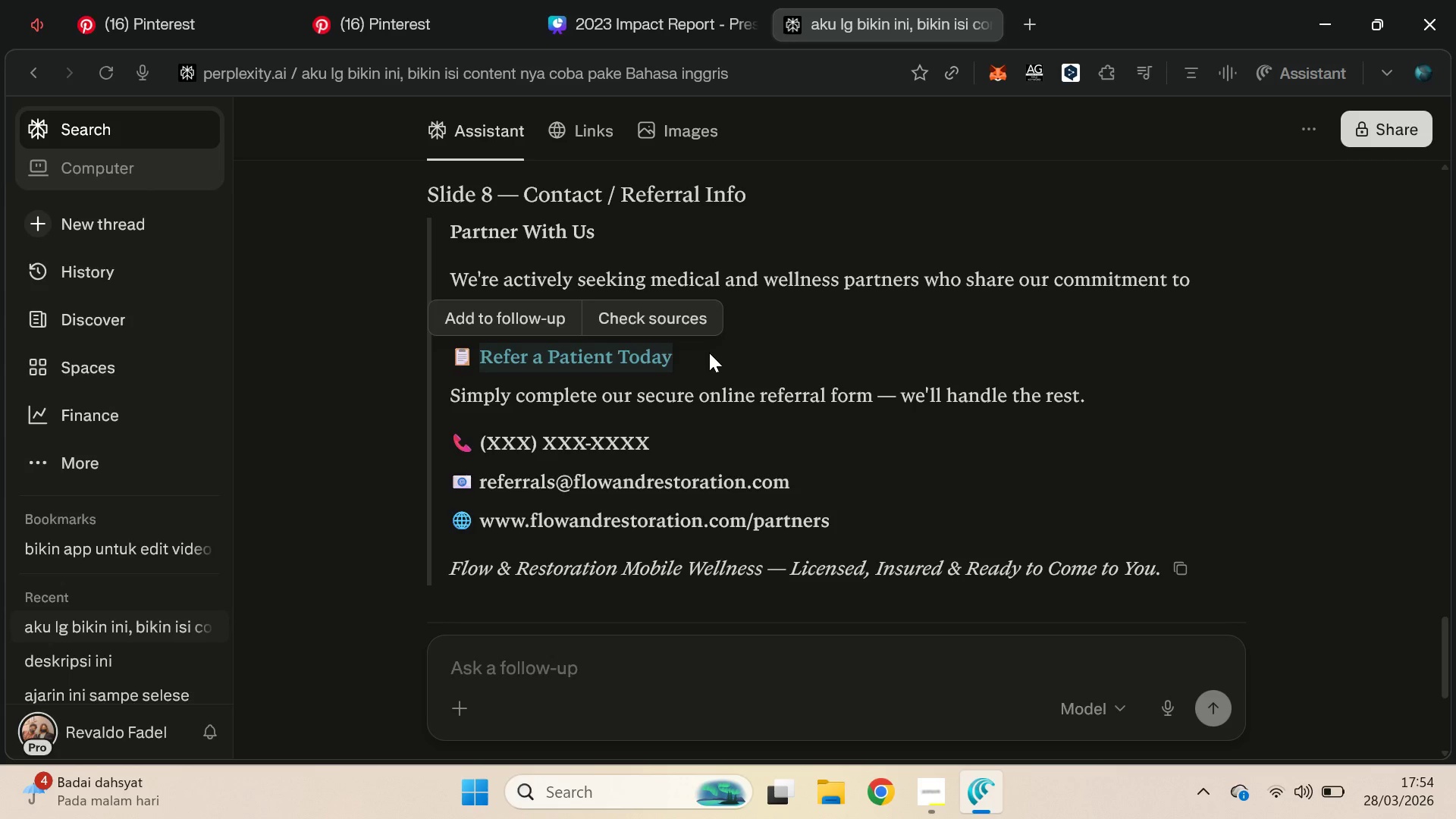 
hold_key(key=ControlLeft, duration=0.44)
 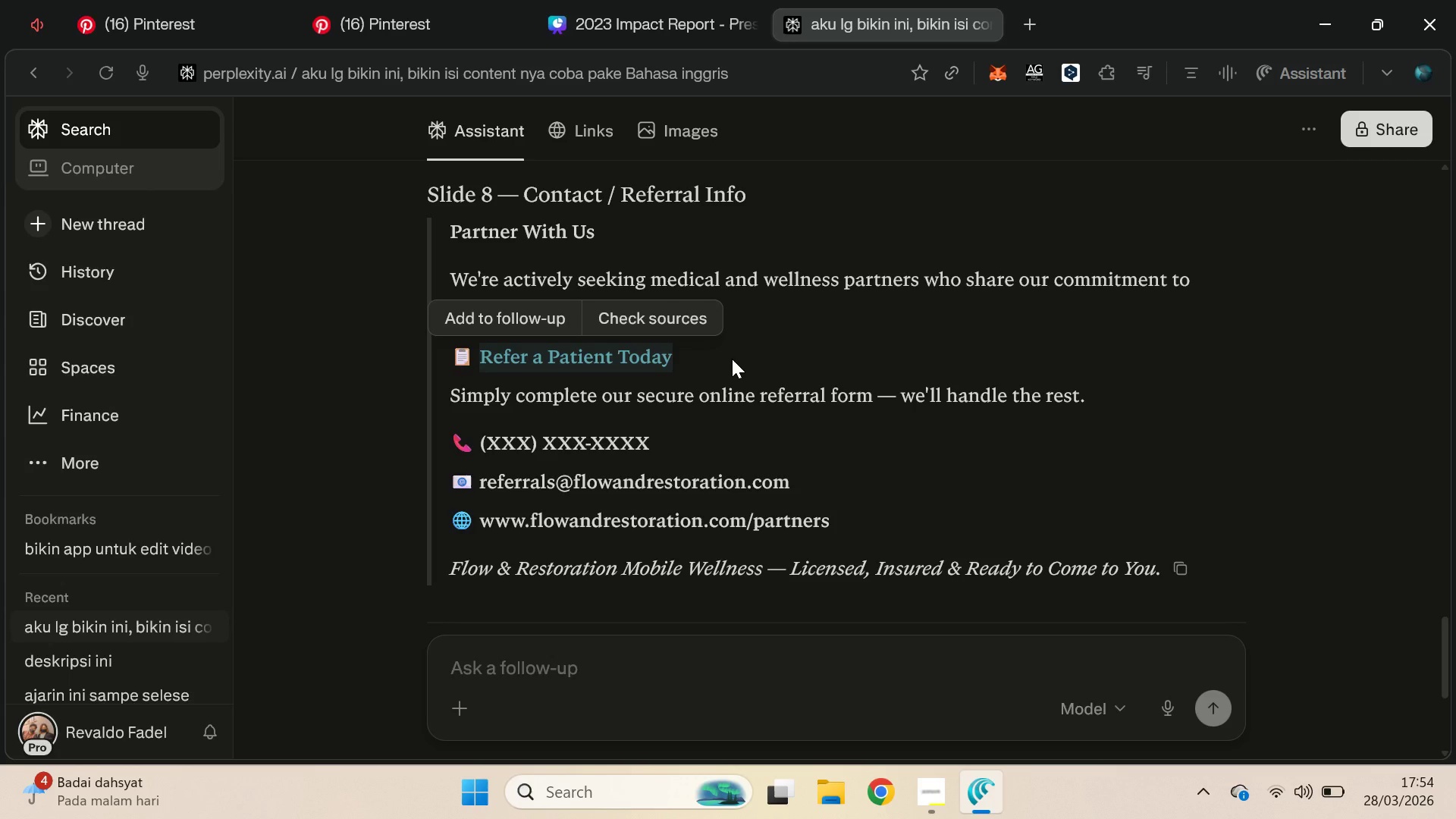 
key(Control+C)
 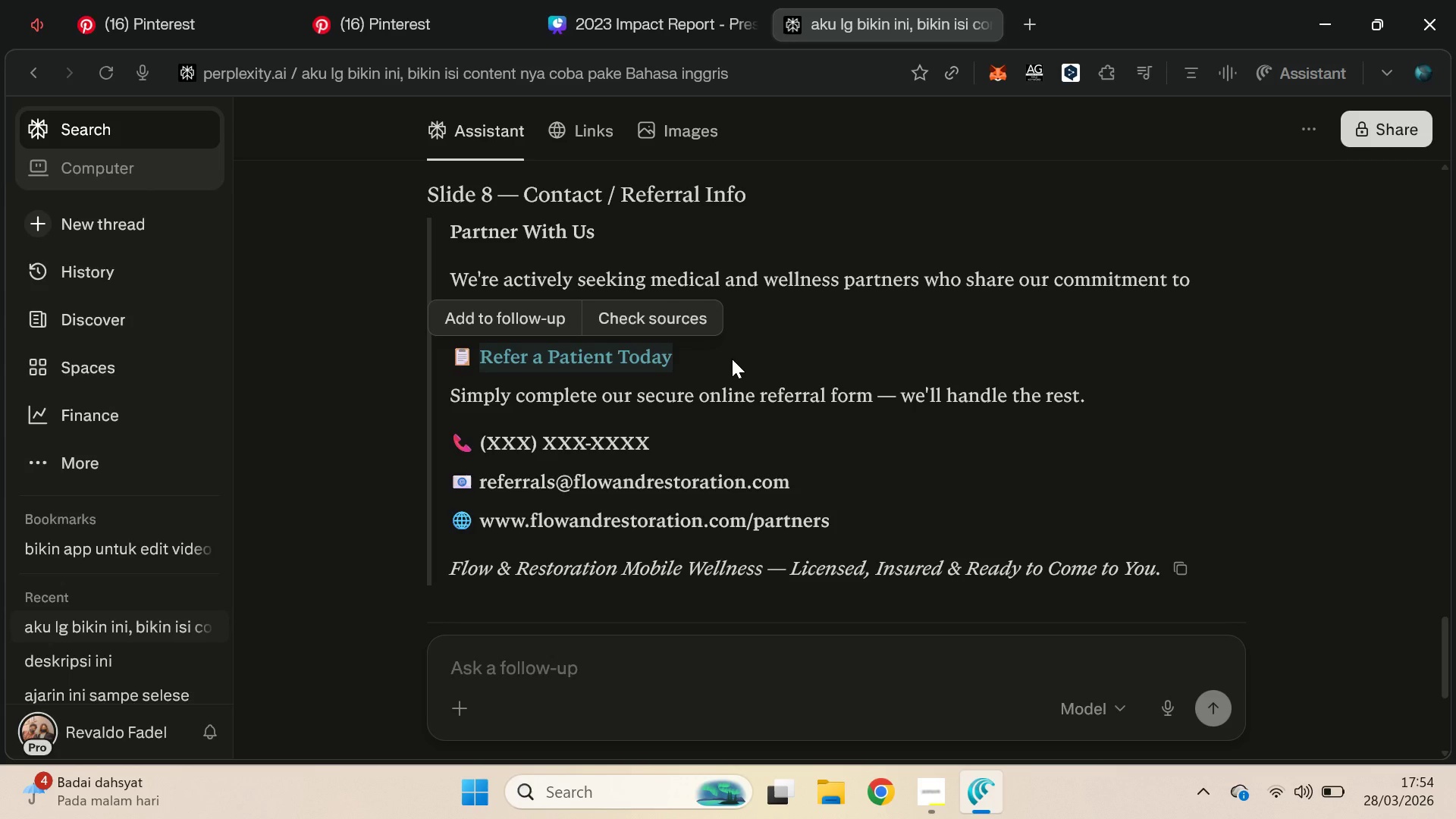 
key(Control+C)
 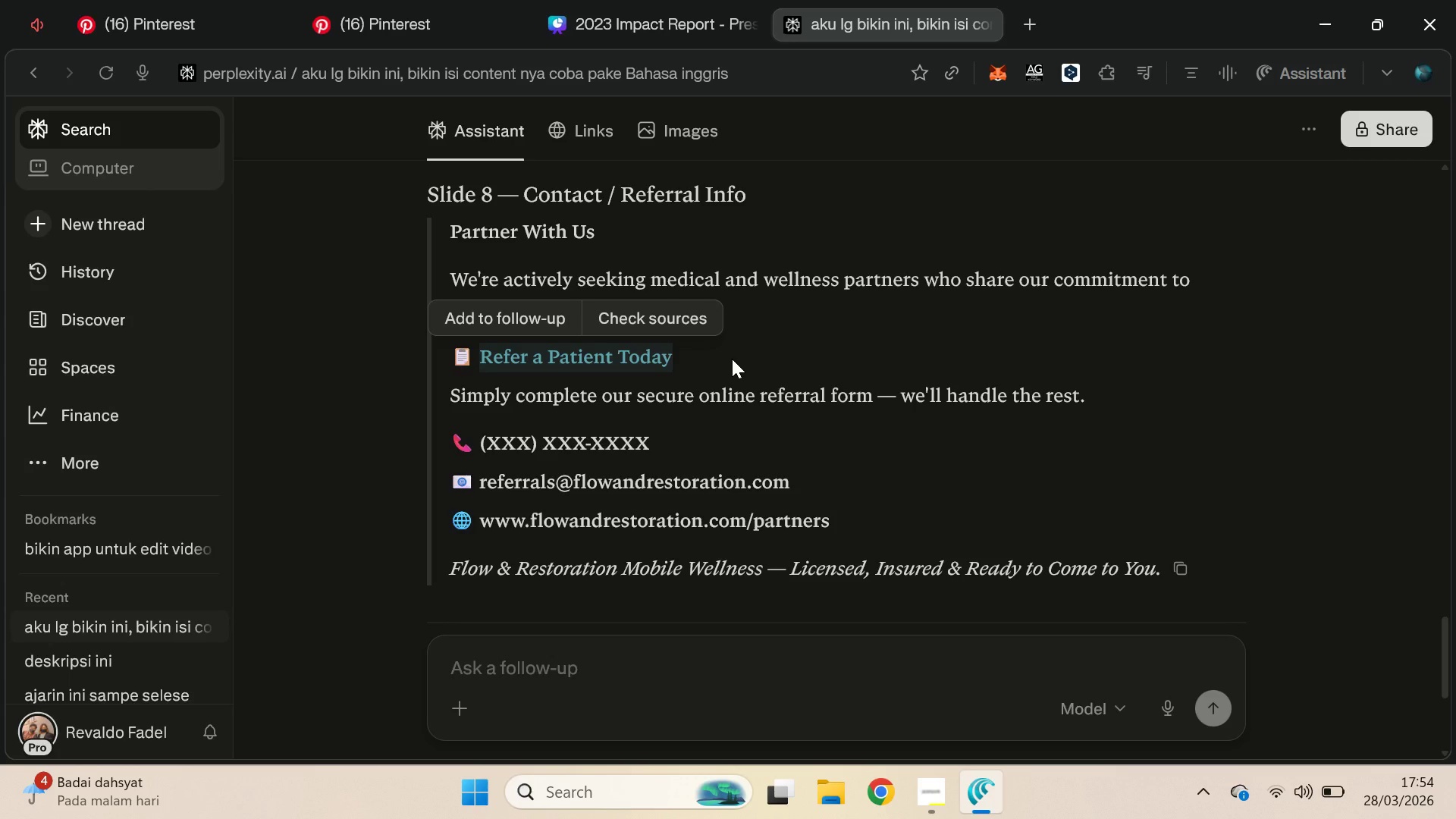 
key(Control+C)
 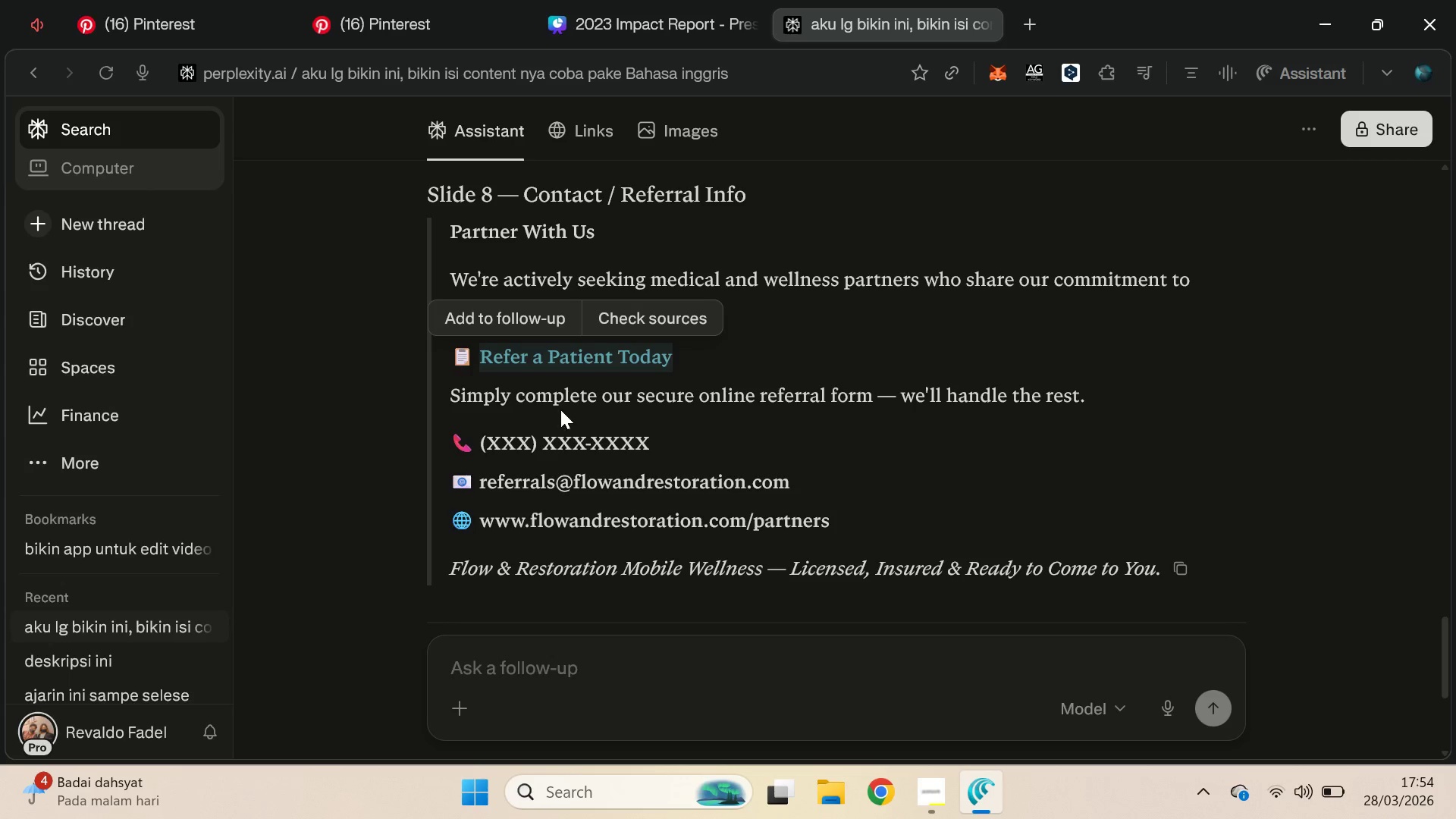 
hold_key(key=ShiftLeft, duration=0.58)
 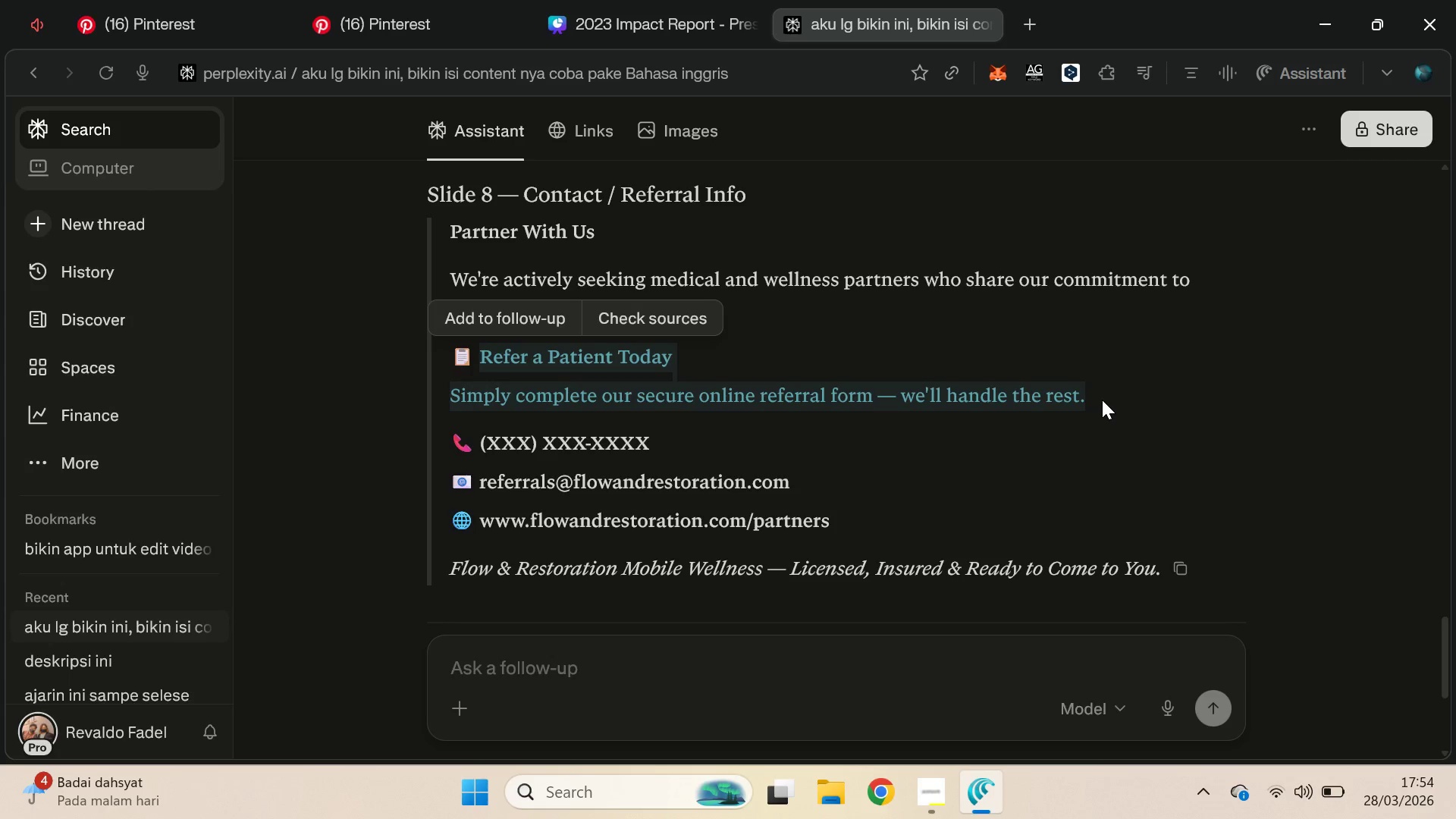 
key(Control+C)
 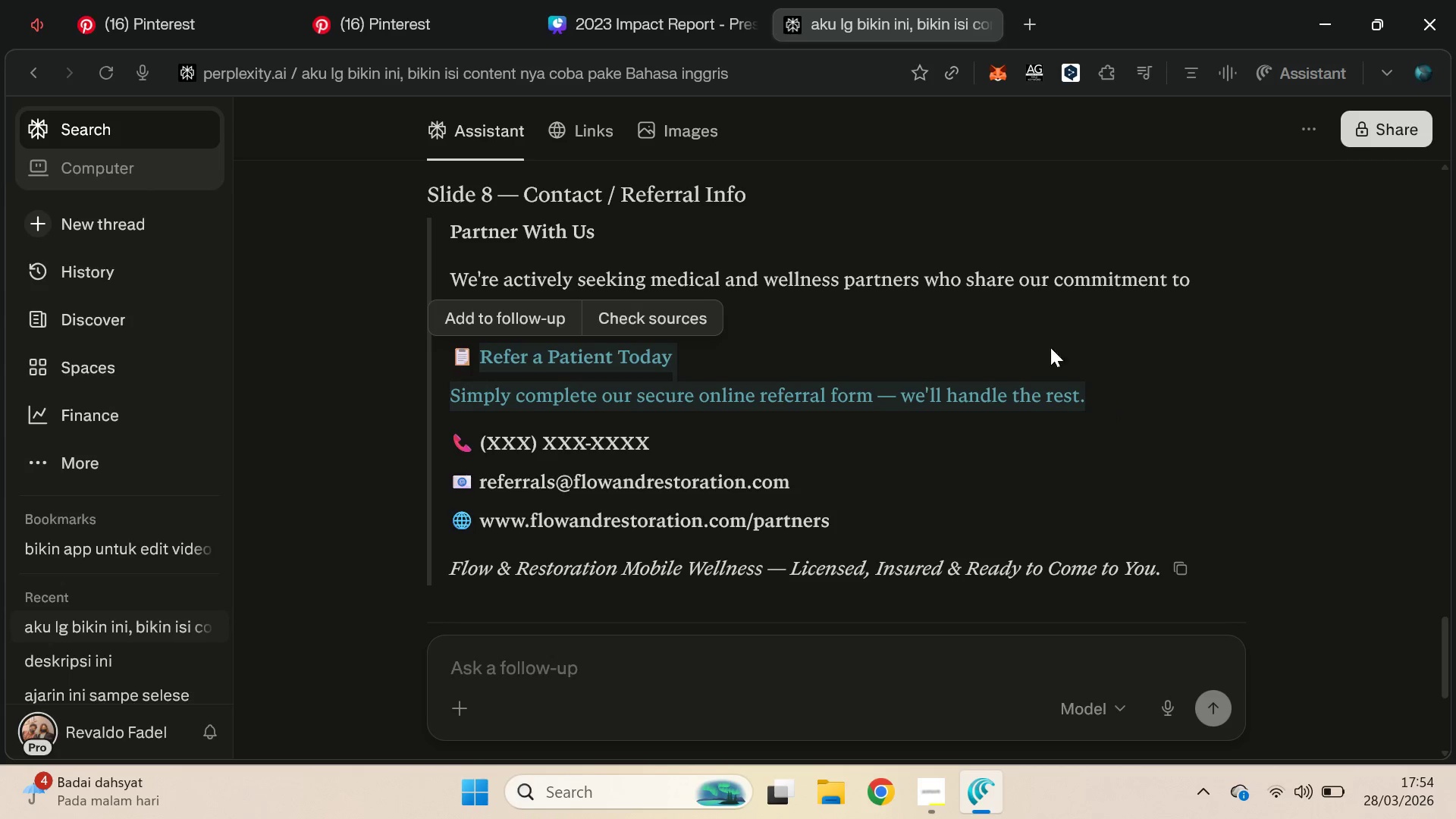 
key(Control+C)
 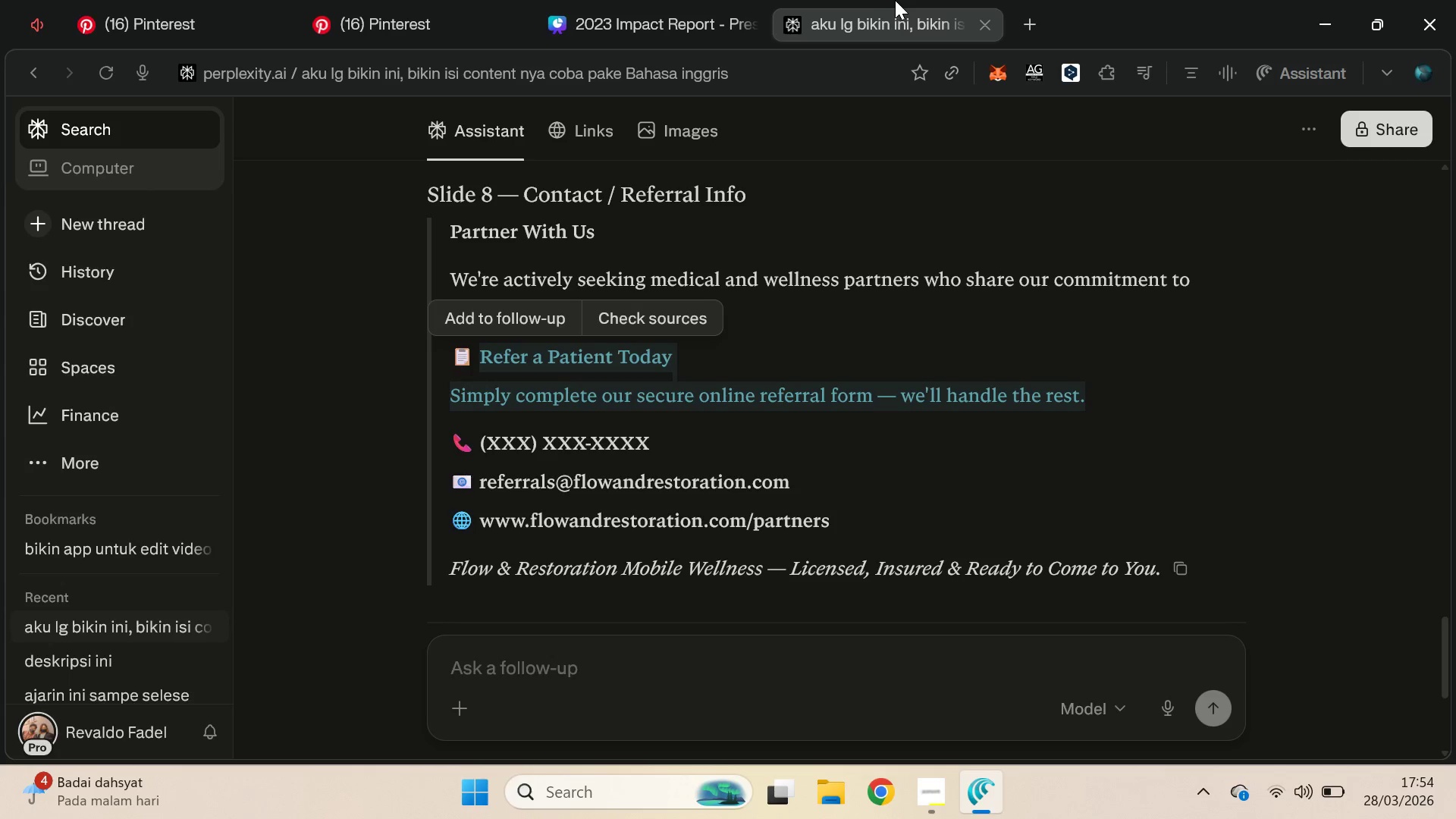 
left_click([895, 0])
 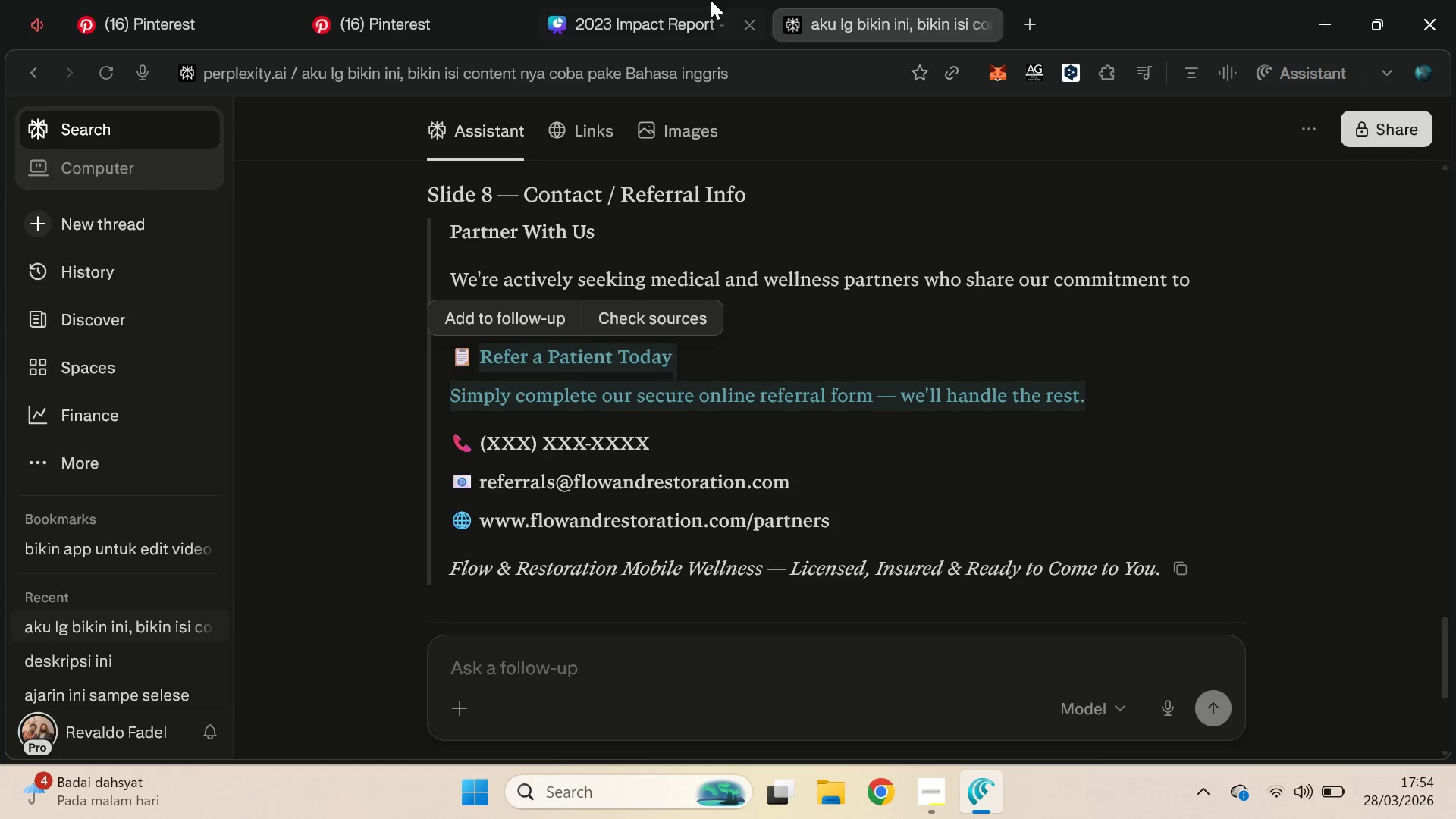 
left_click([709, 0])
 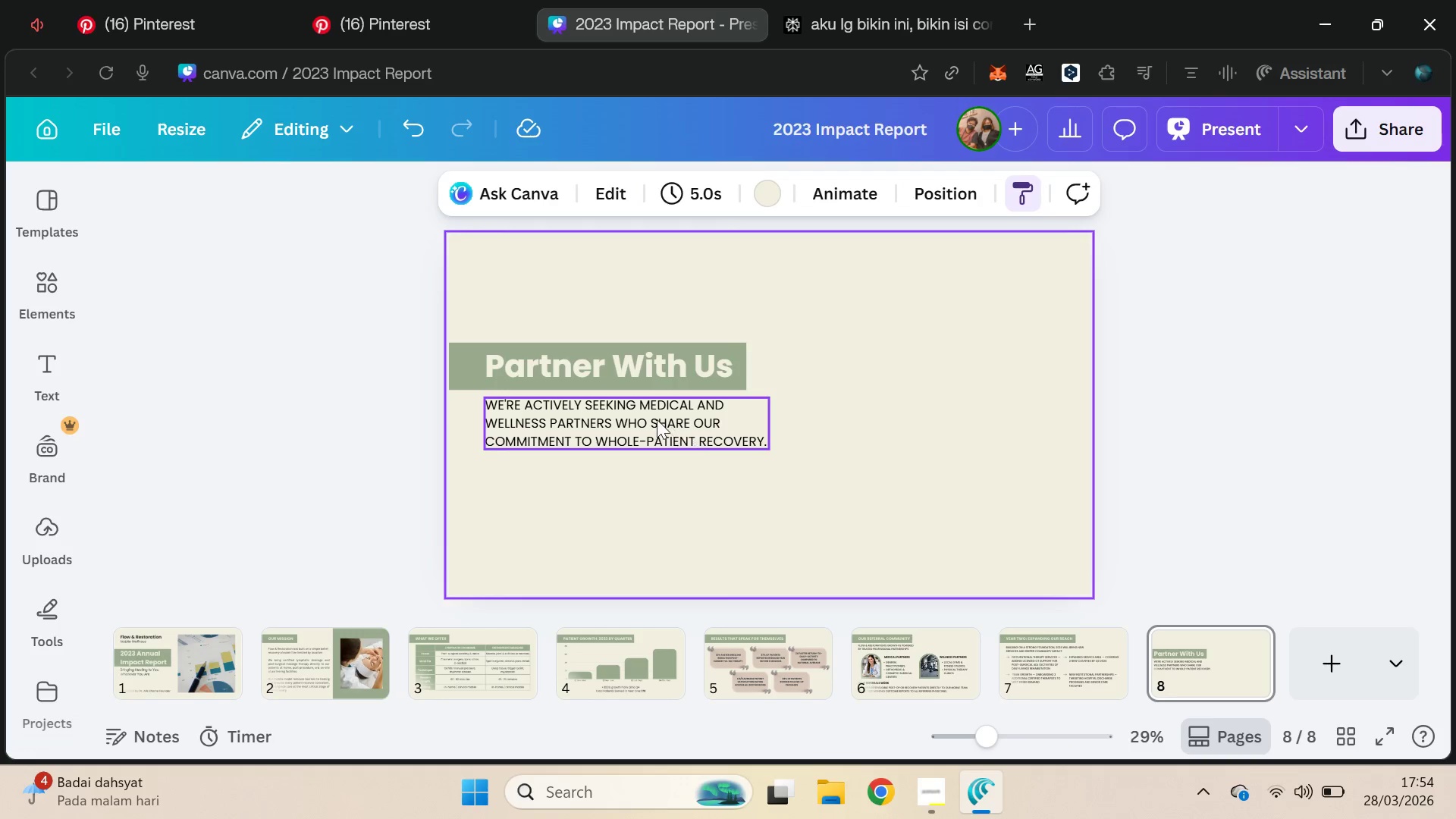 
key(Control+ControlLeft)
 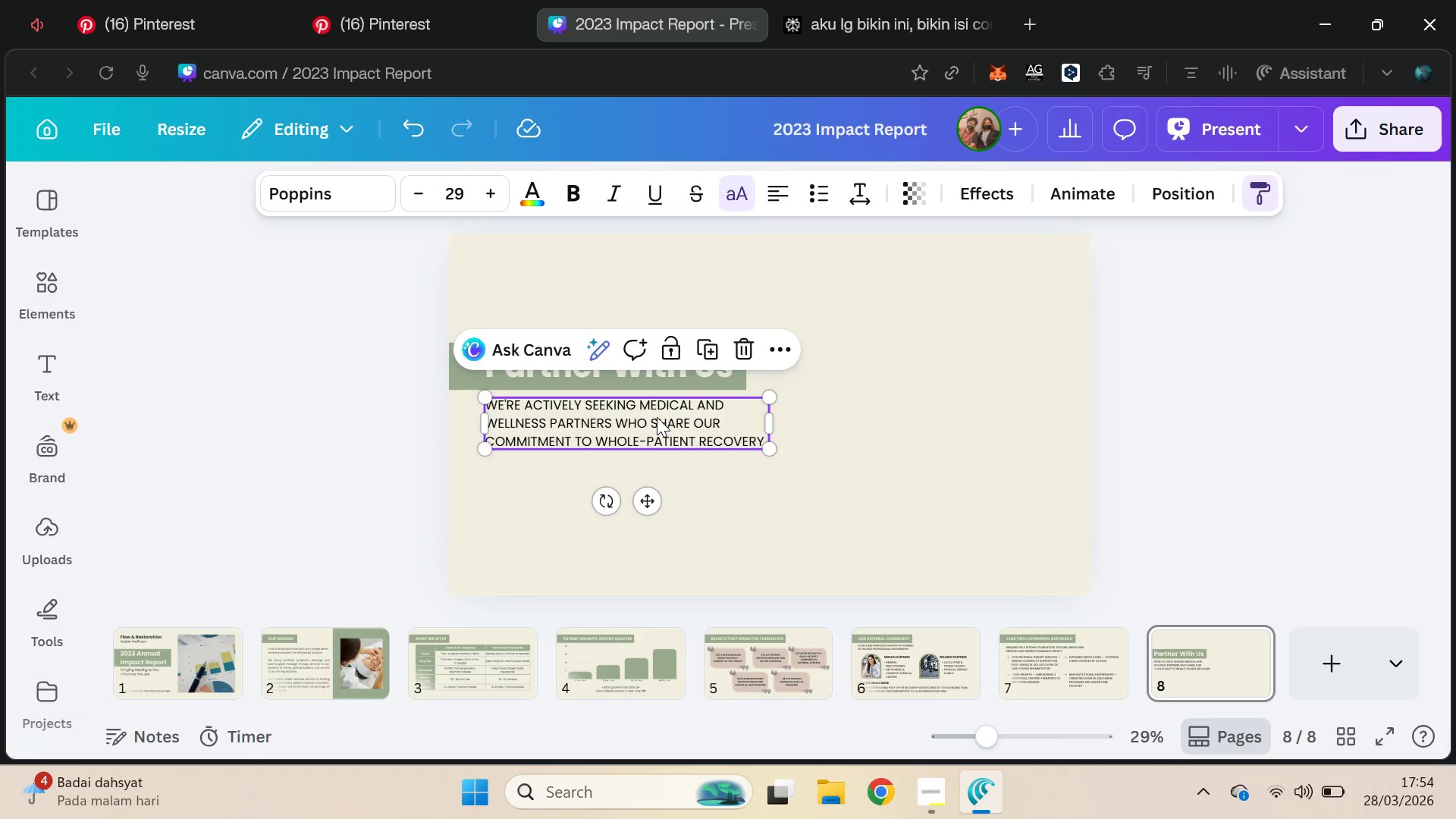 
key(Control+D)
 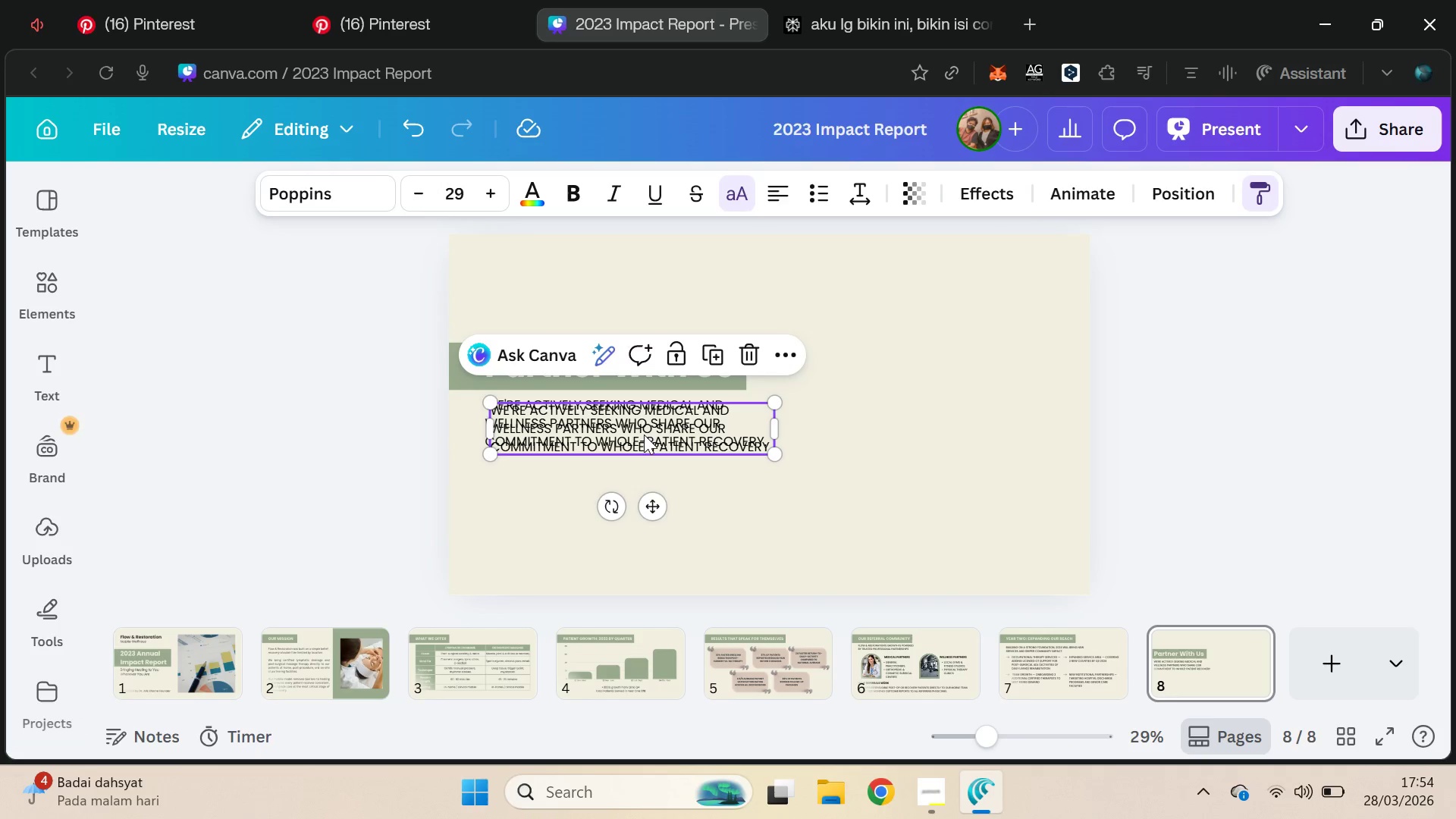 
left_click_drag(start_coordinate=[648, 428], to_coordinate=[644, 485])
 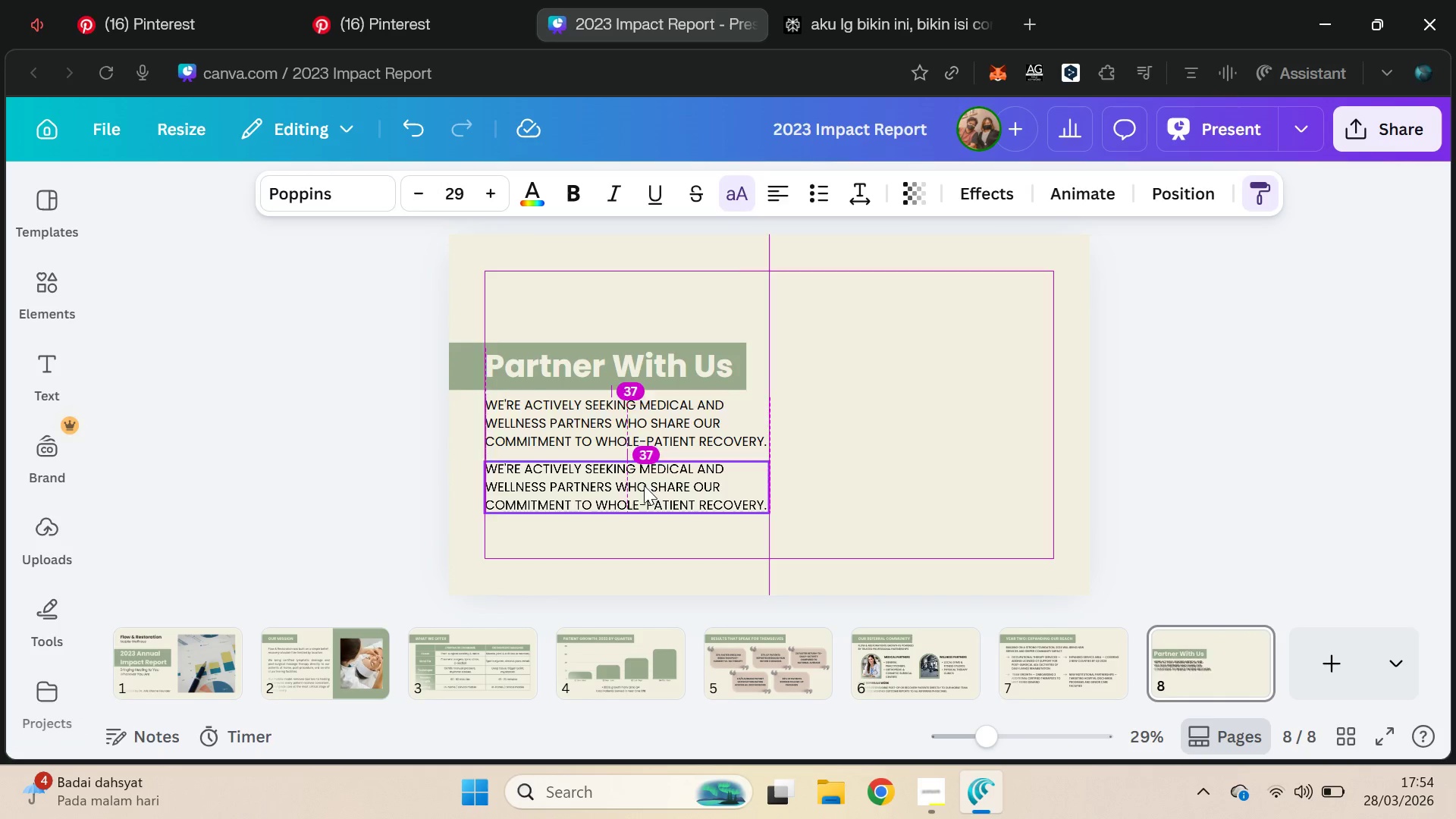 
key(Control+ControlLeft)
 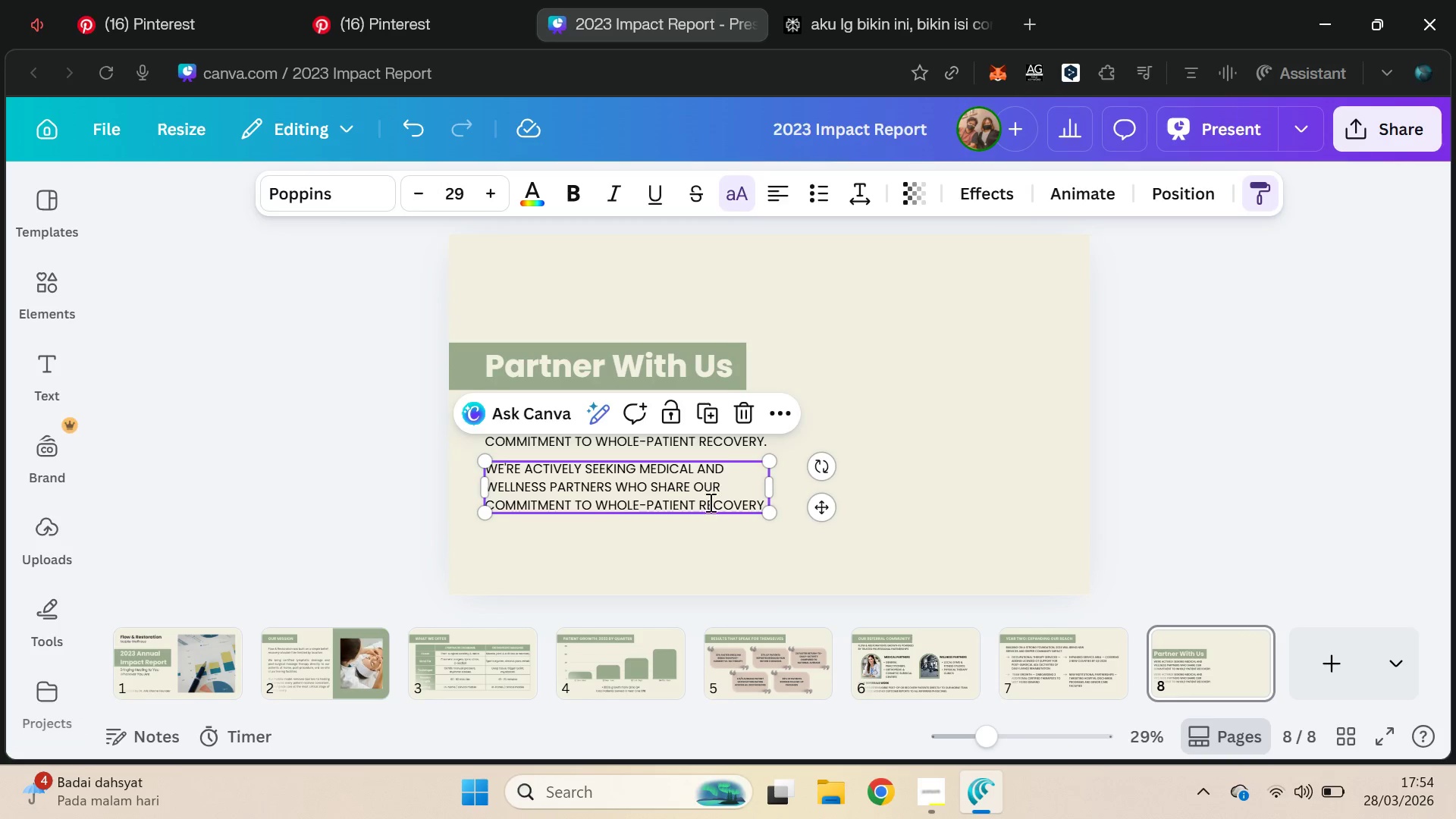 
key(Control+A)
 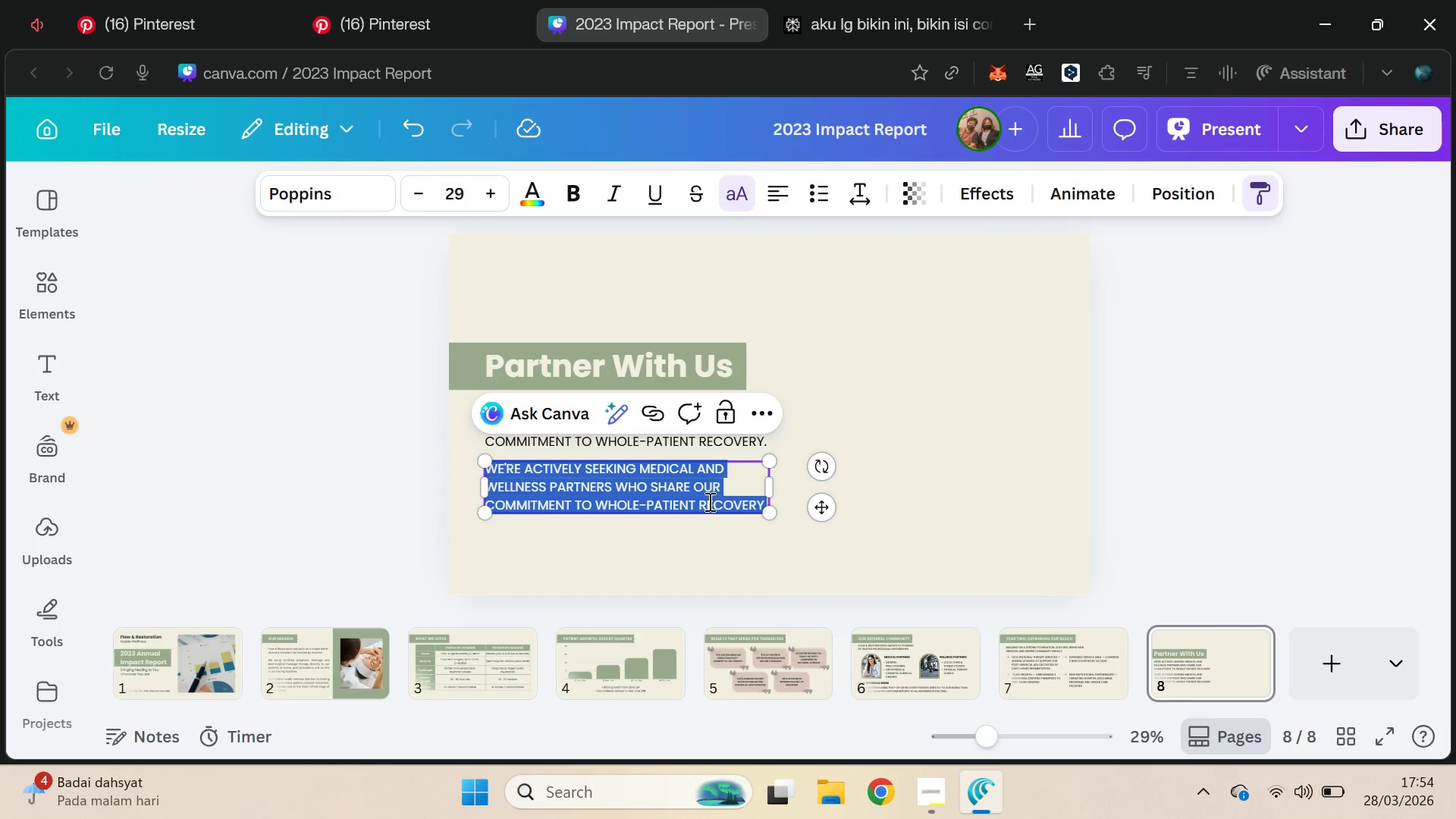 
key(Control+V)
 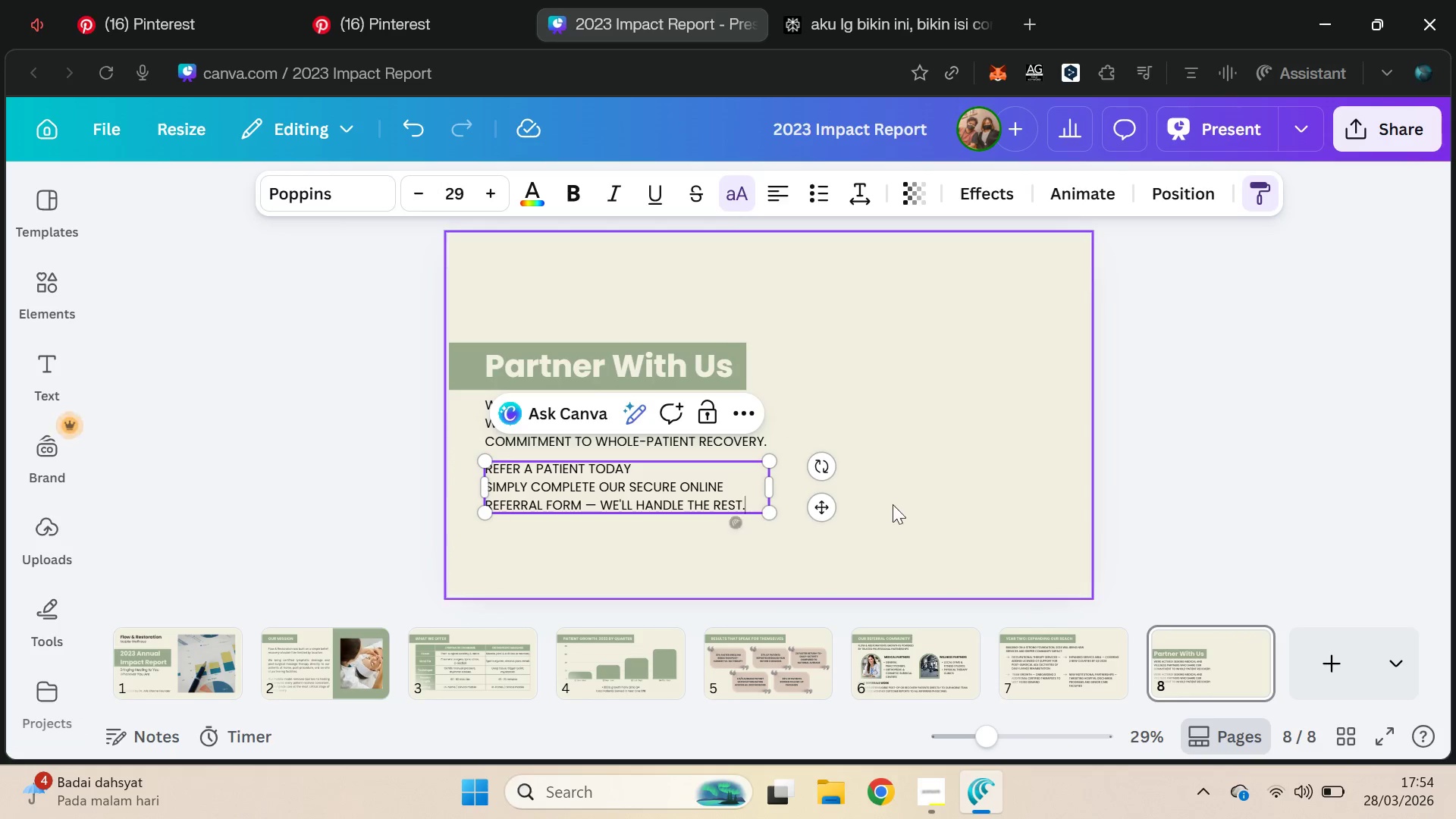 
left_click([902, 500])
 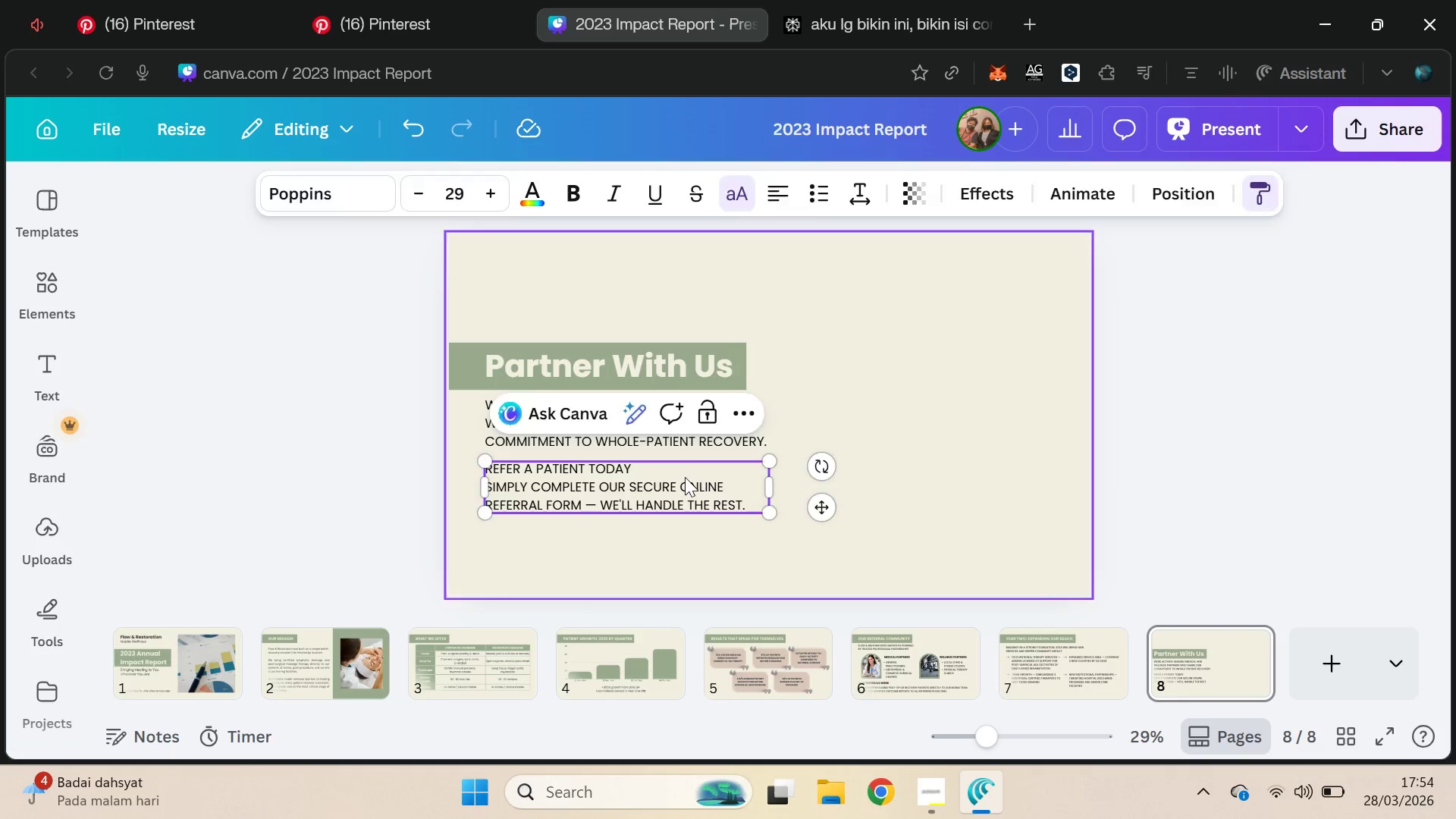 
double_click([674, 477])
 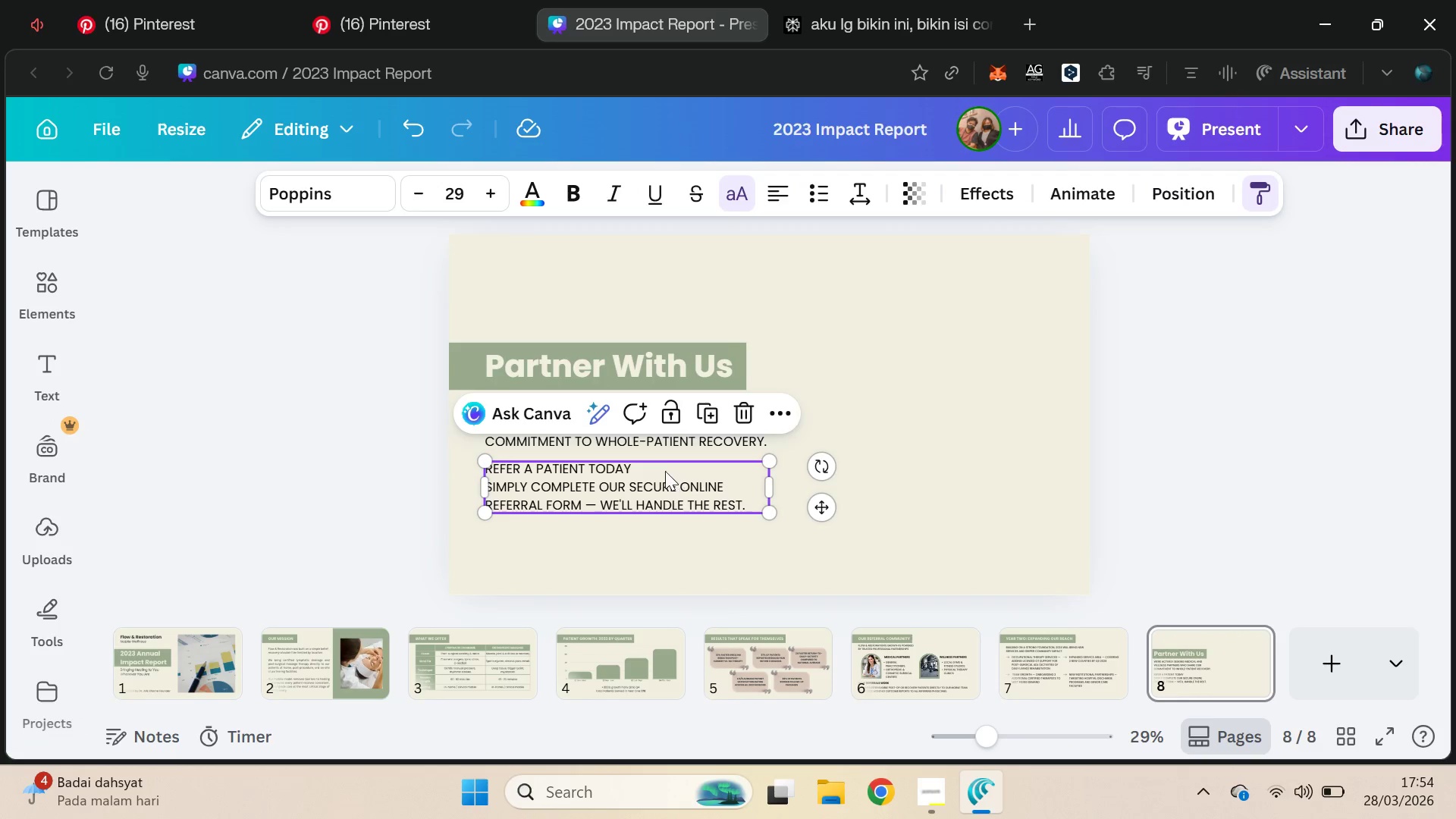 
triple_click([655, 462])
 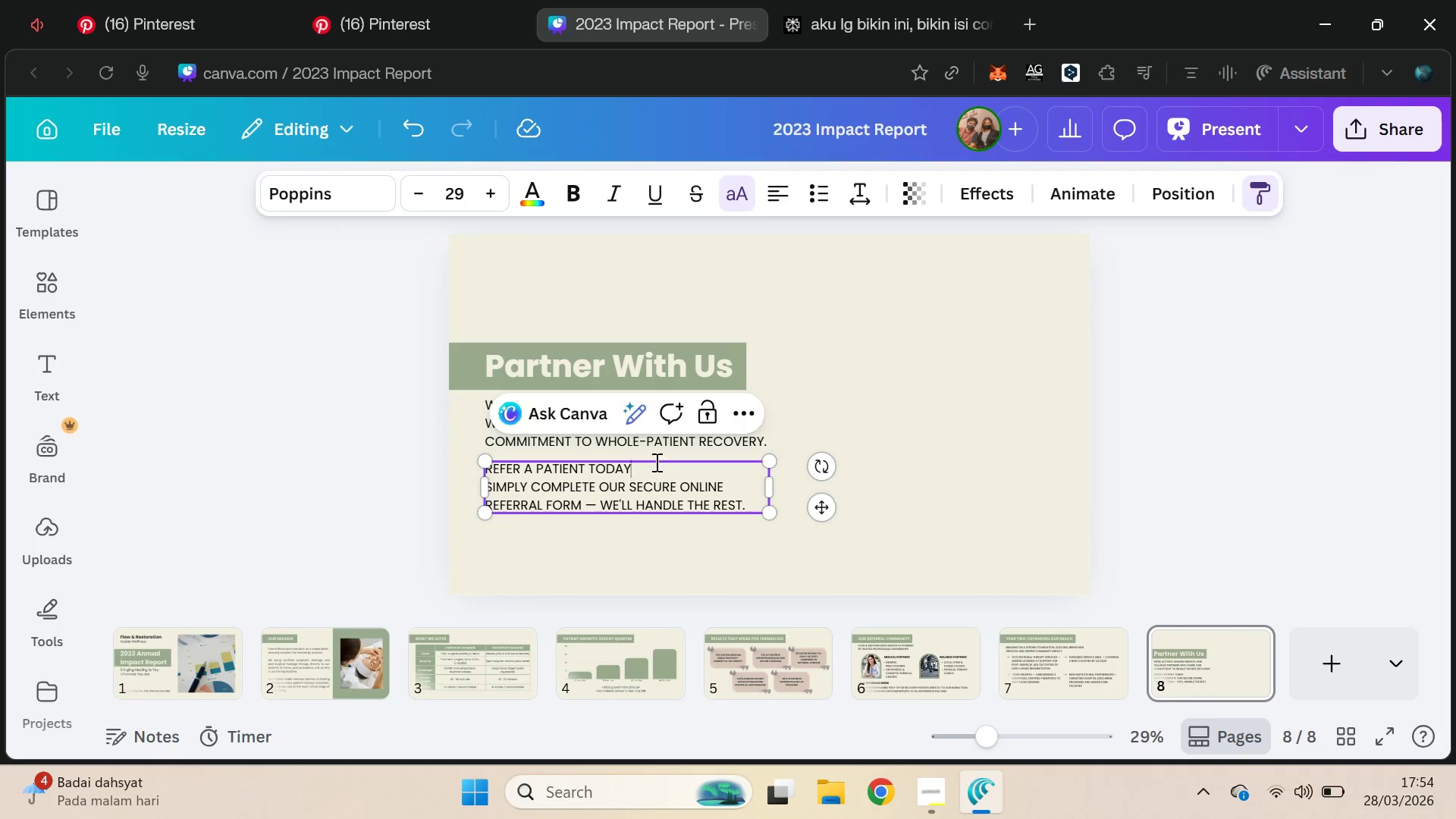 
triple_click([655, 462])
 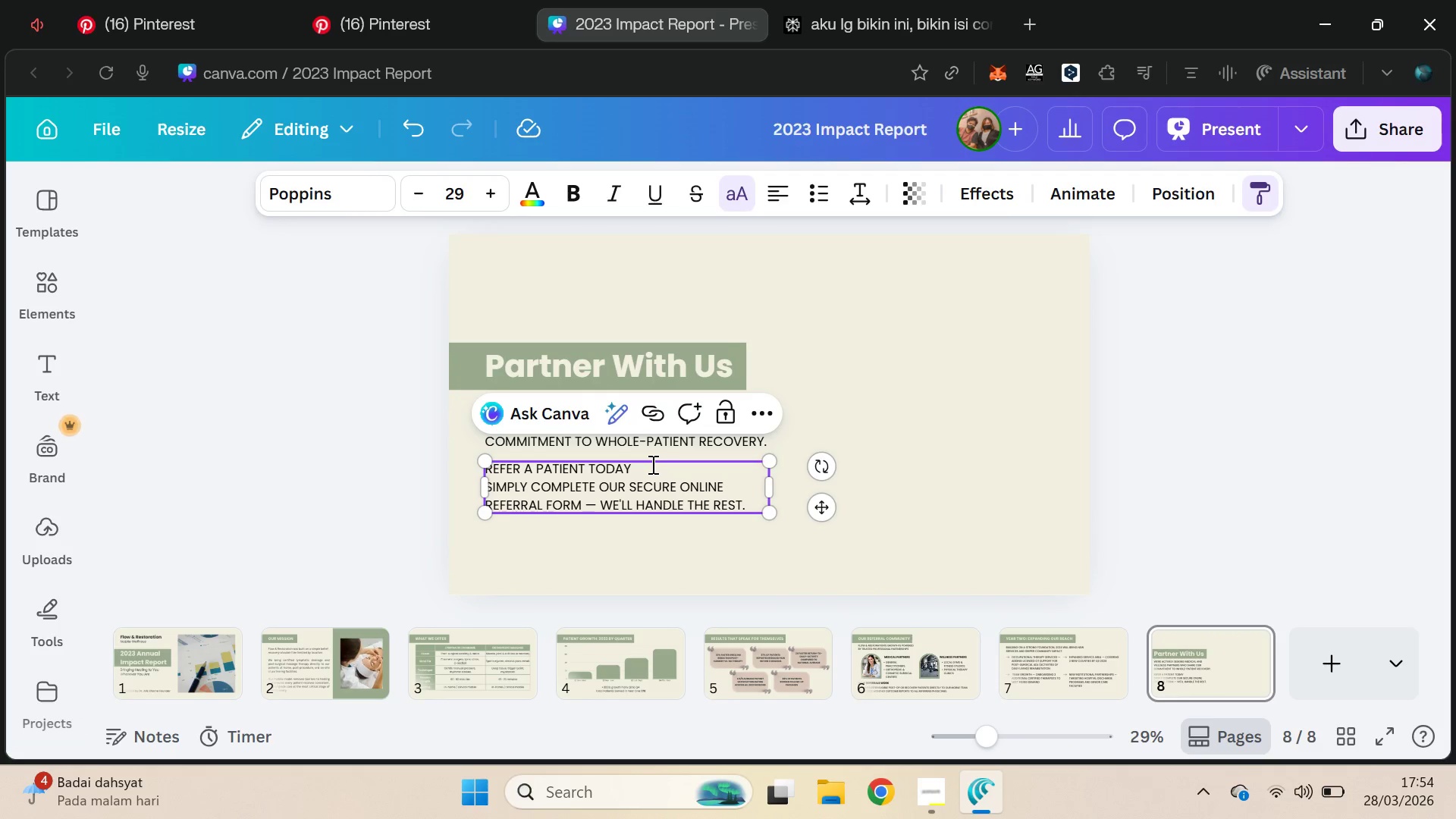 
left_click_drag(start_coordinate=[651, 464], to_coordinate=[484, 460])
 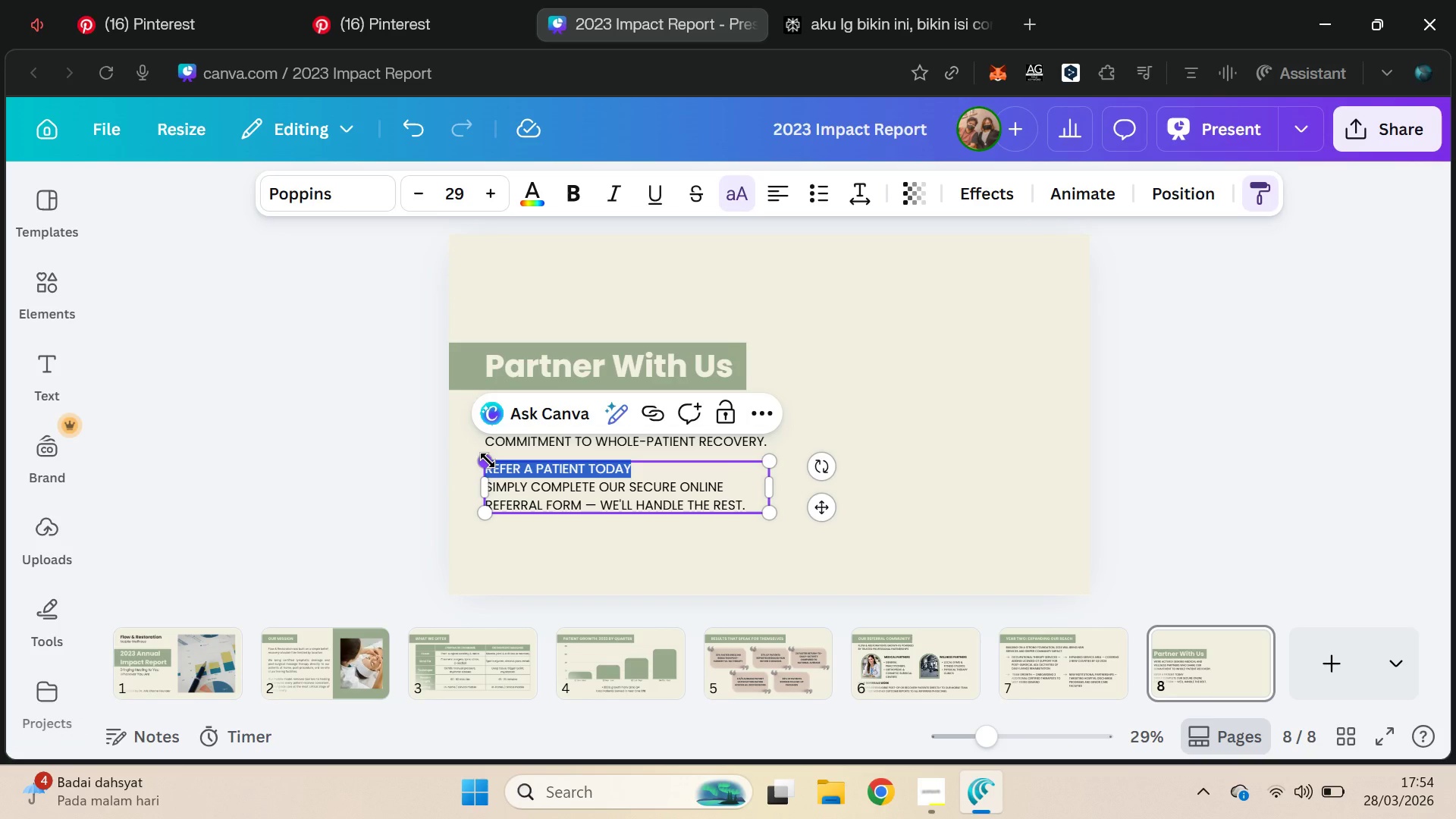 
key(Control+ControlLeft)
 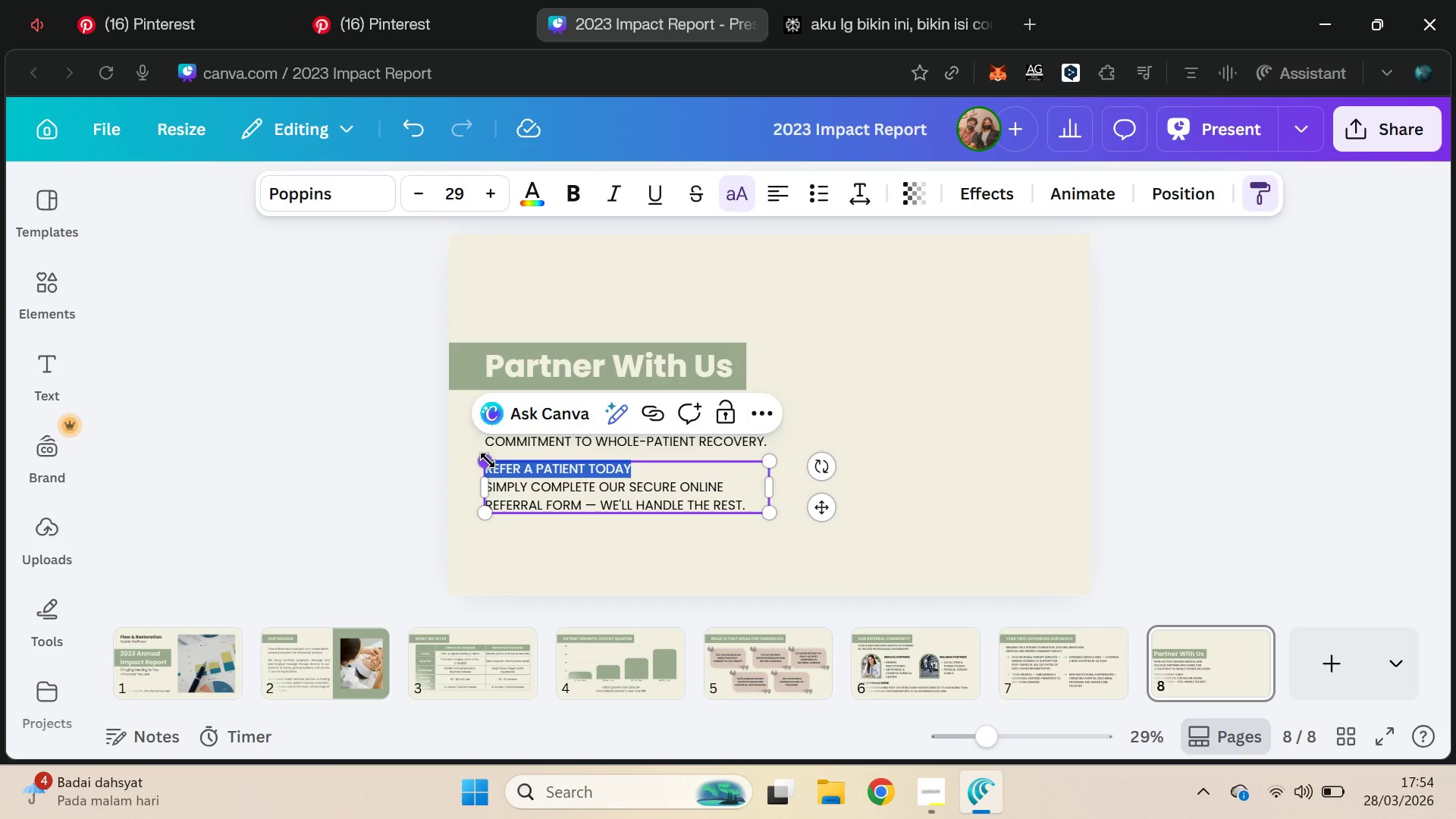 
key(Control+X)
 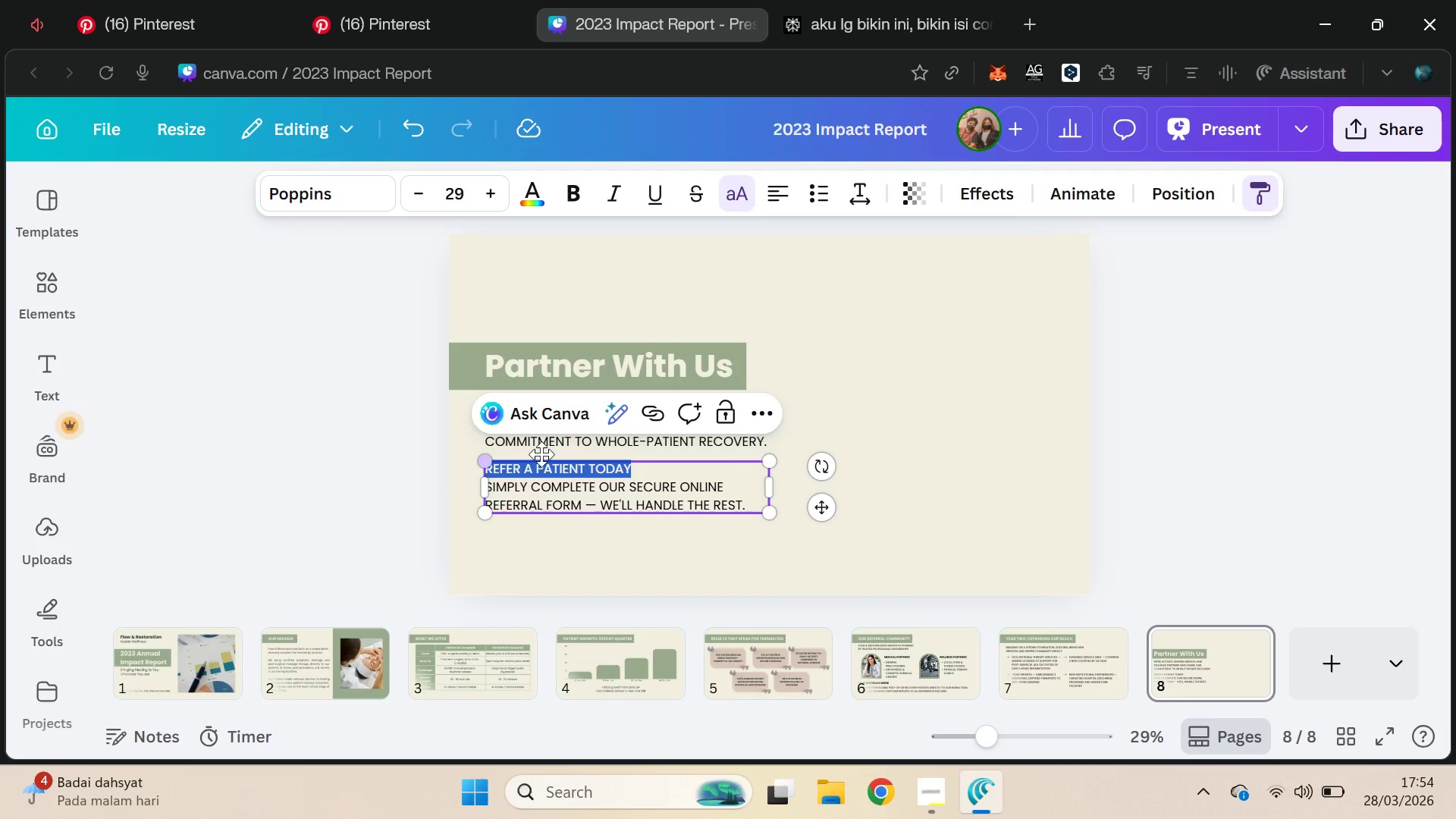 
key(Delete)
 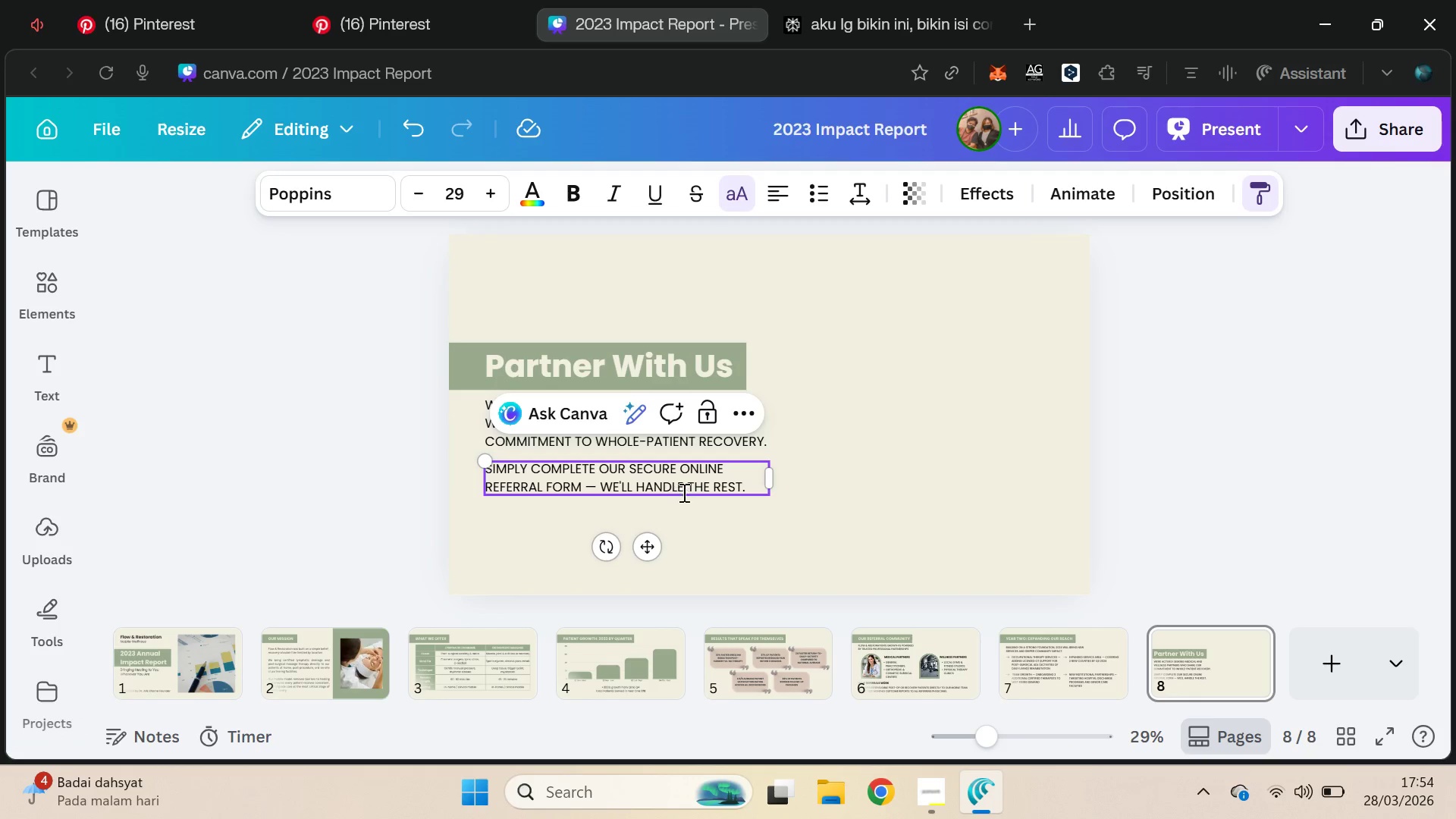 
left_click([893, 360])
 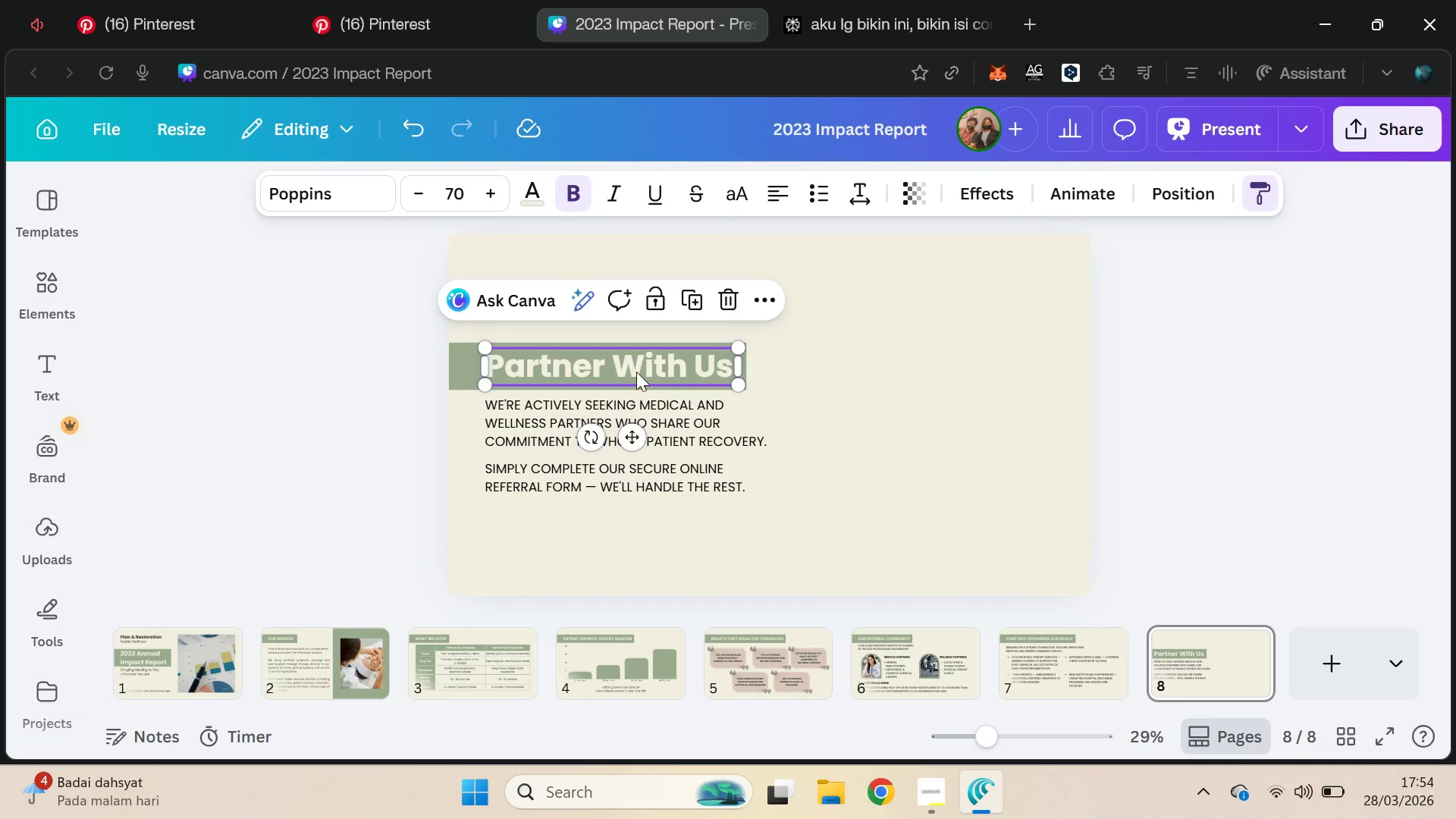 
key(Control+D)
 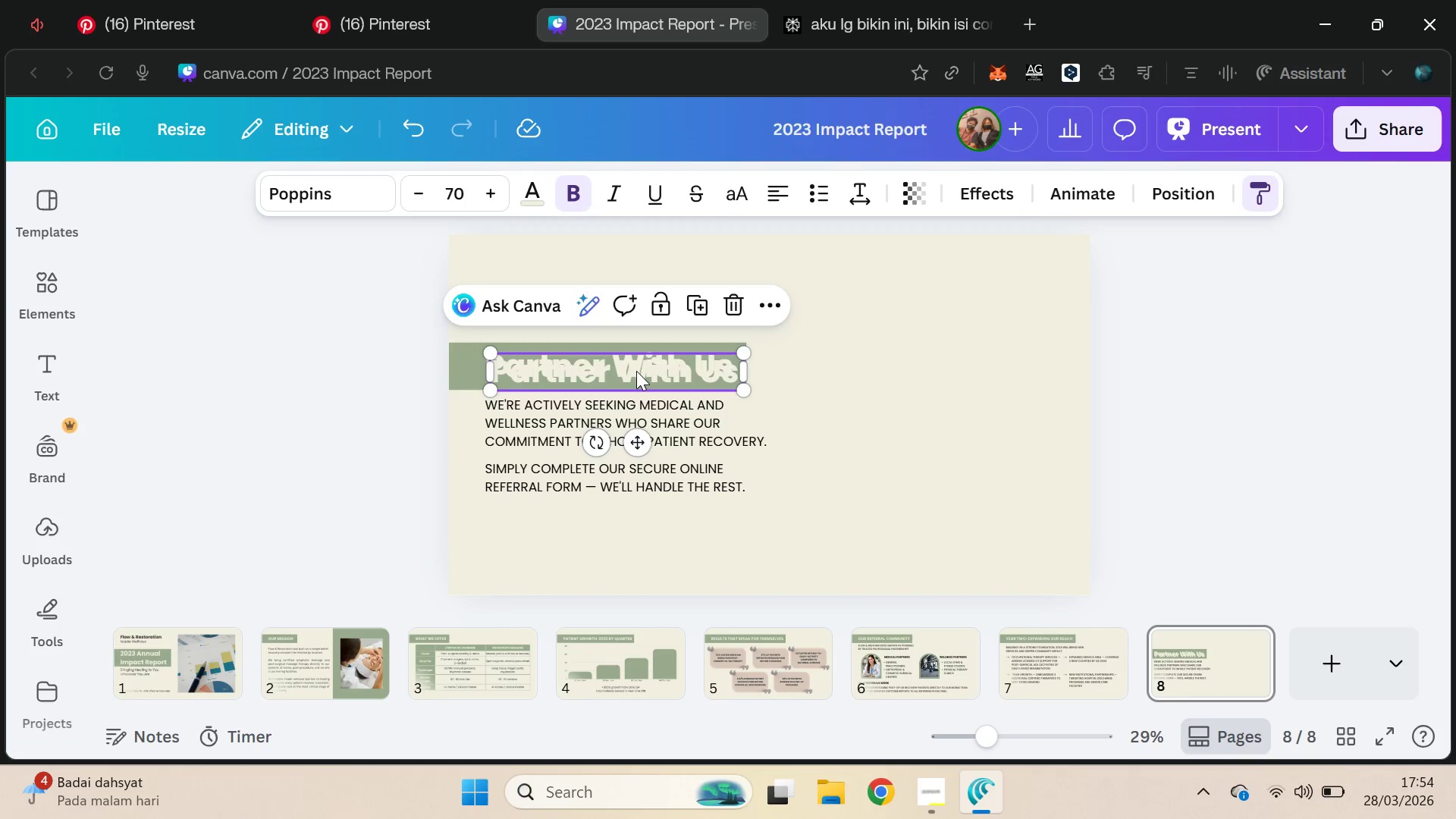 
left_click_drag(start_coordinate=[636, 371], to_coordinate=[930, 420])
 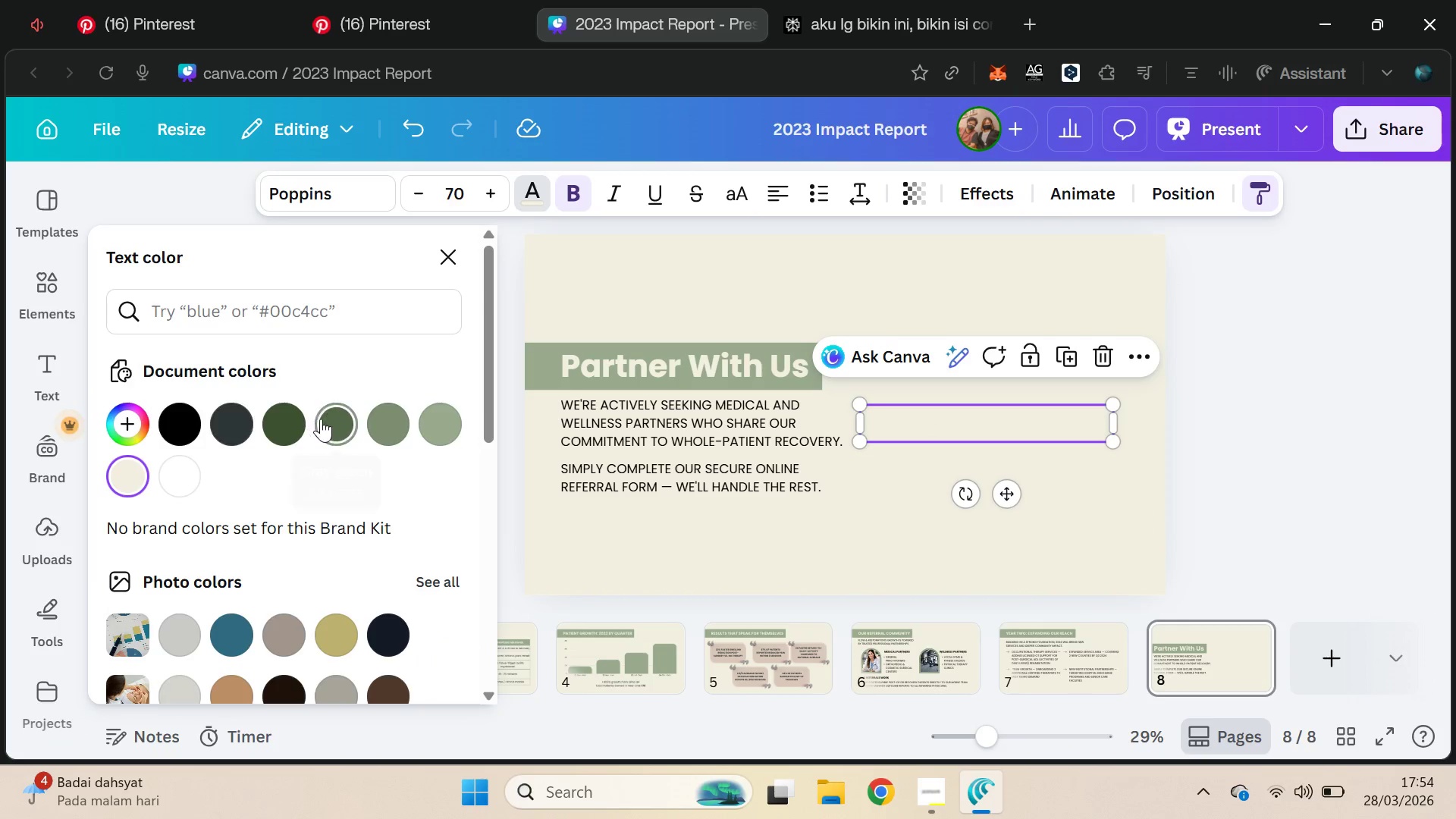 
left_click([231, 417])
 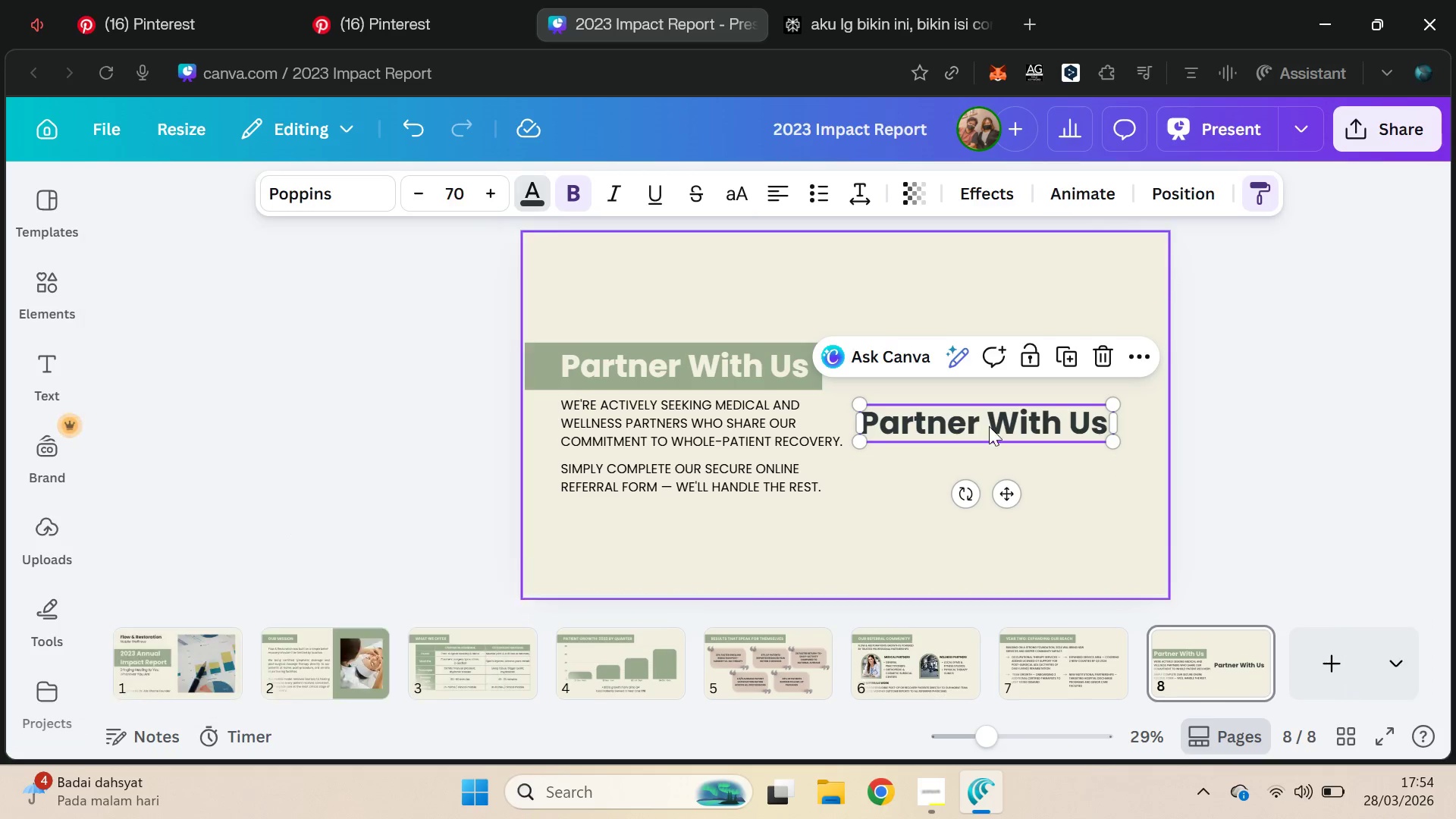 
triple_click([987, 423])
 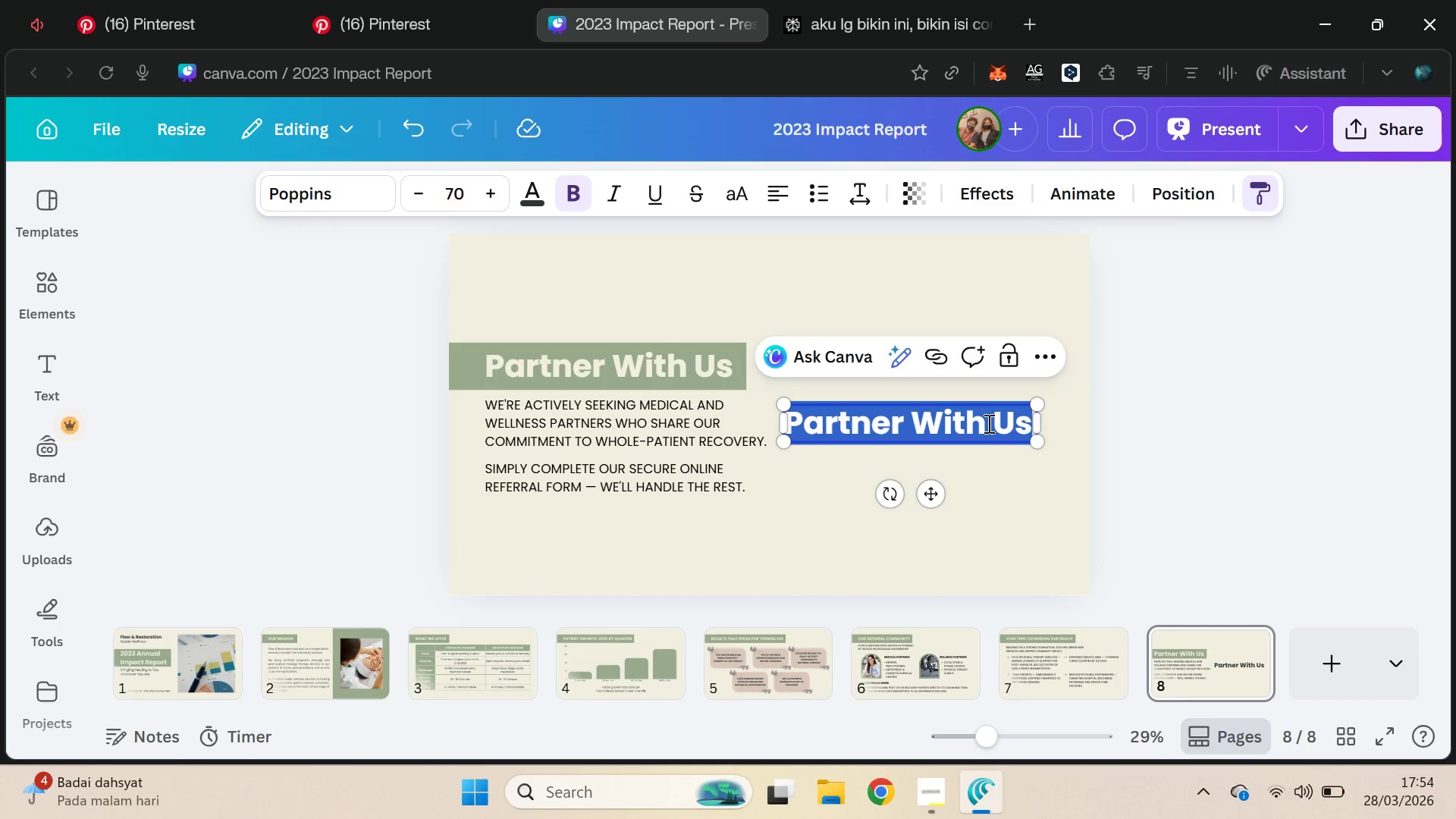 
key(Control+ControlLeft)
 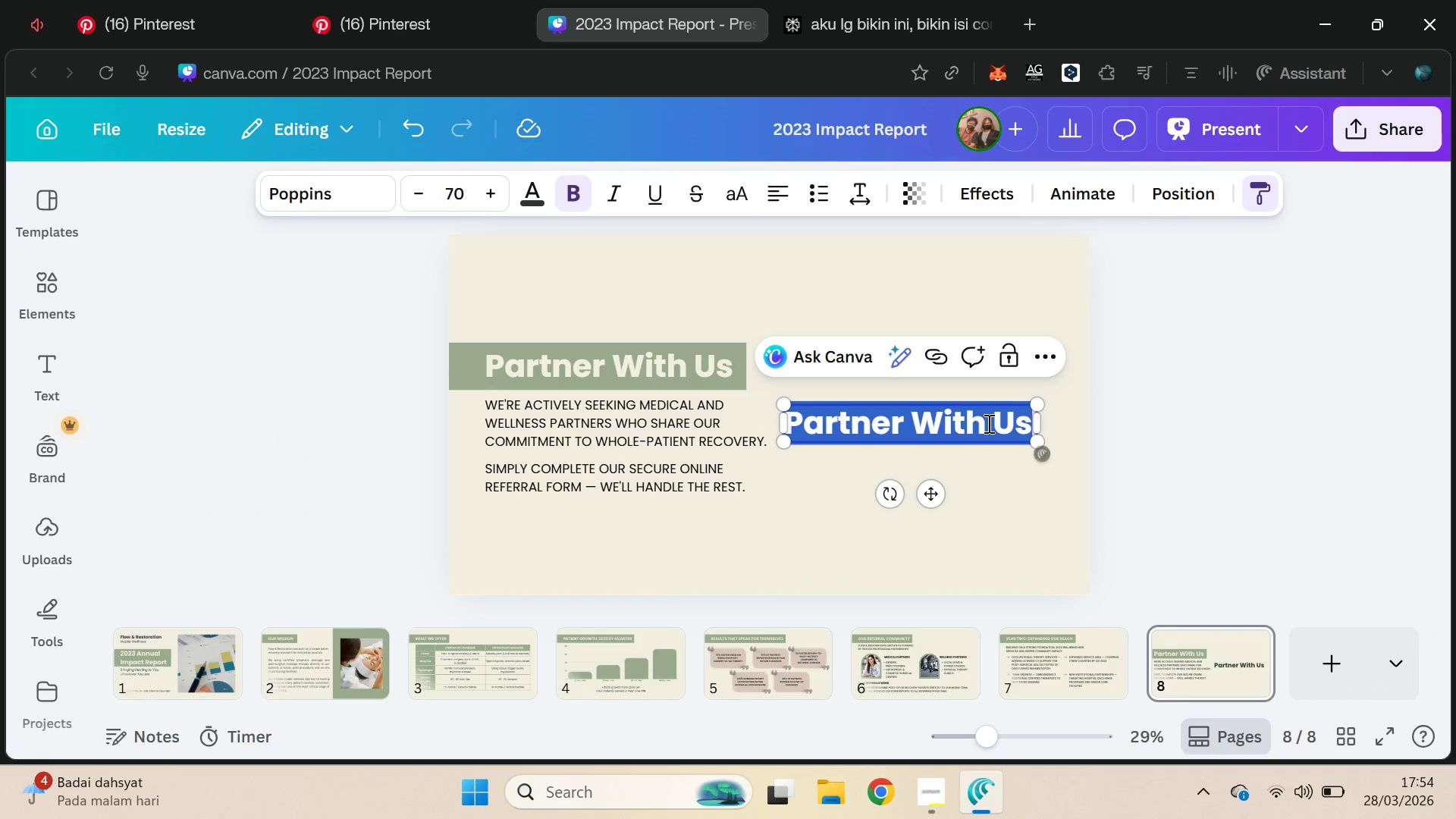 
key(Control+V)
 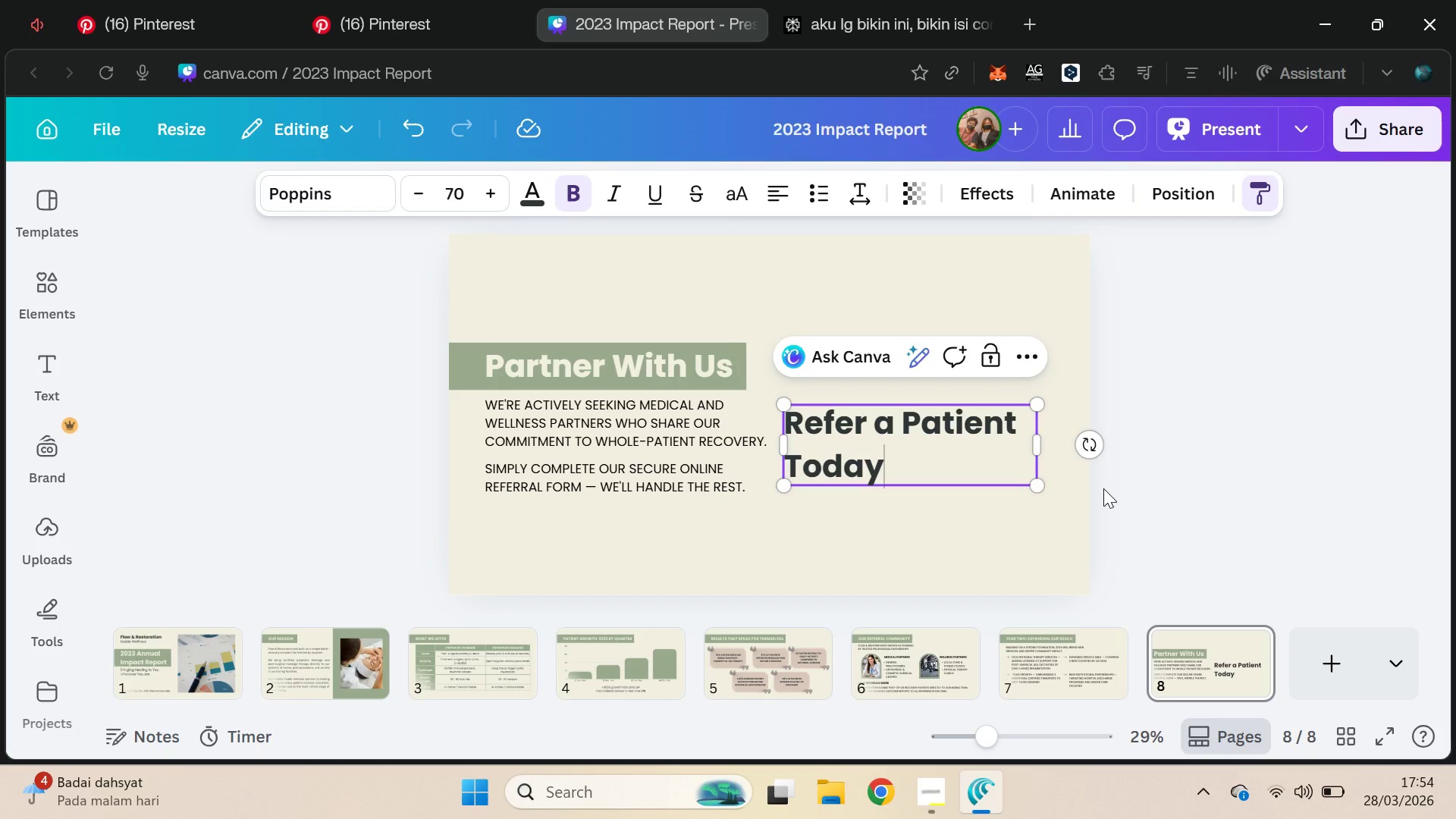 
double_click([999, 444])
 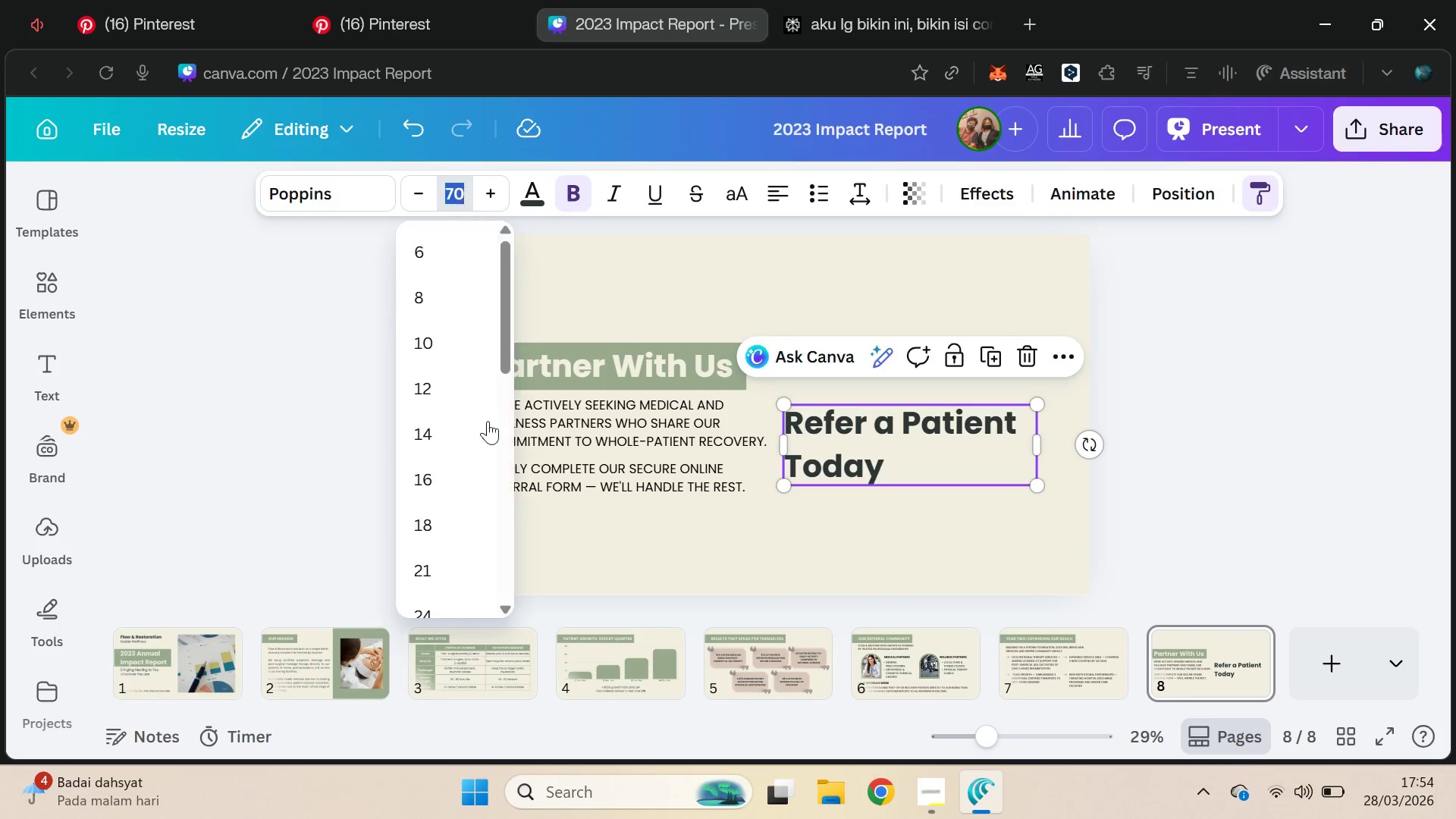 
left_click([504, 485])
 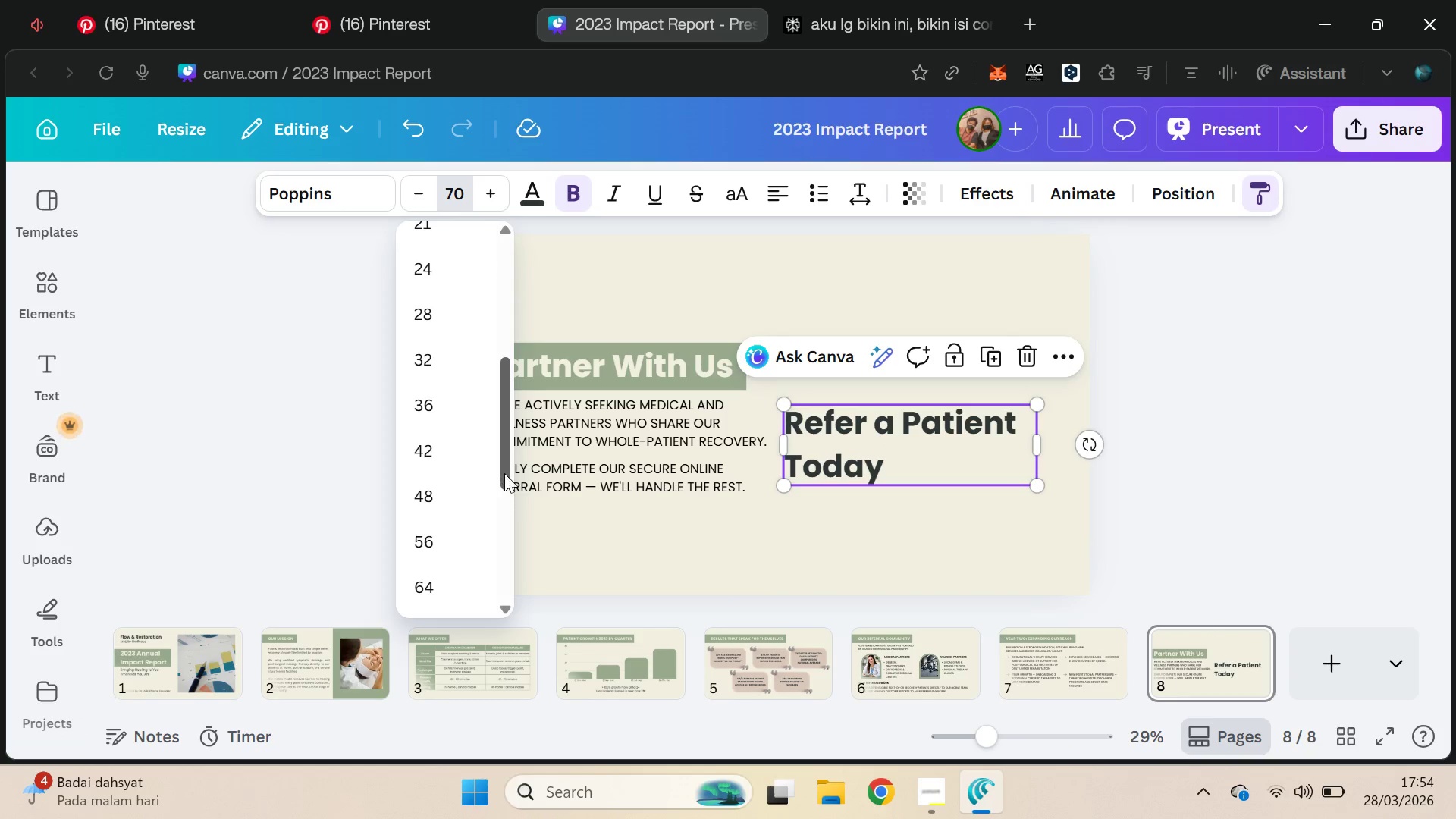 
left_click_drag(start_coordinate=[504, 472], to_coordinate=[506, 448])
 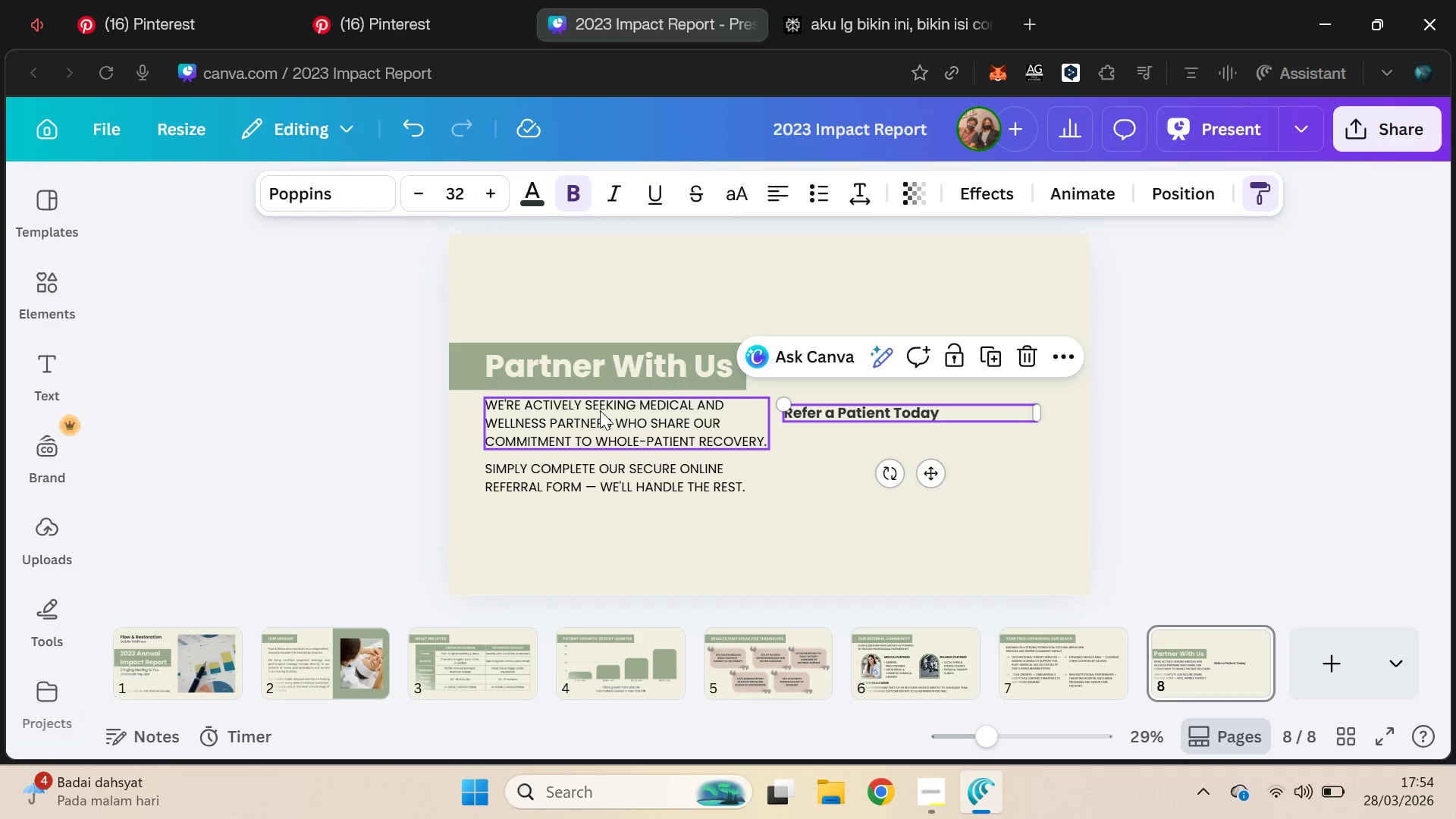 
hold_key(key=ShiftLeft, duration=1.31)
 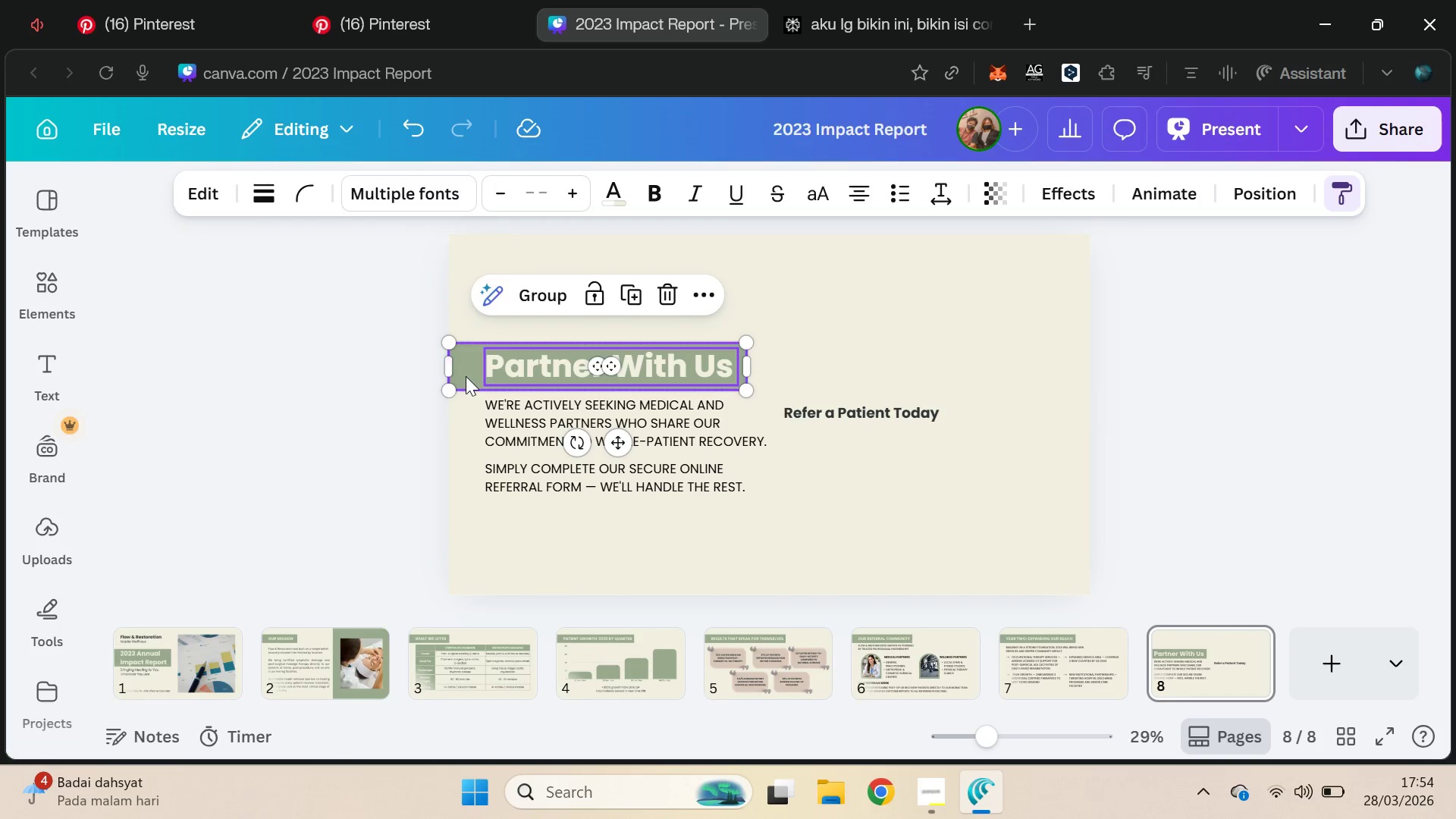 
left_click_drag(start_coordinate=[466, 376], to_coordinate=[475, 303])
 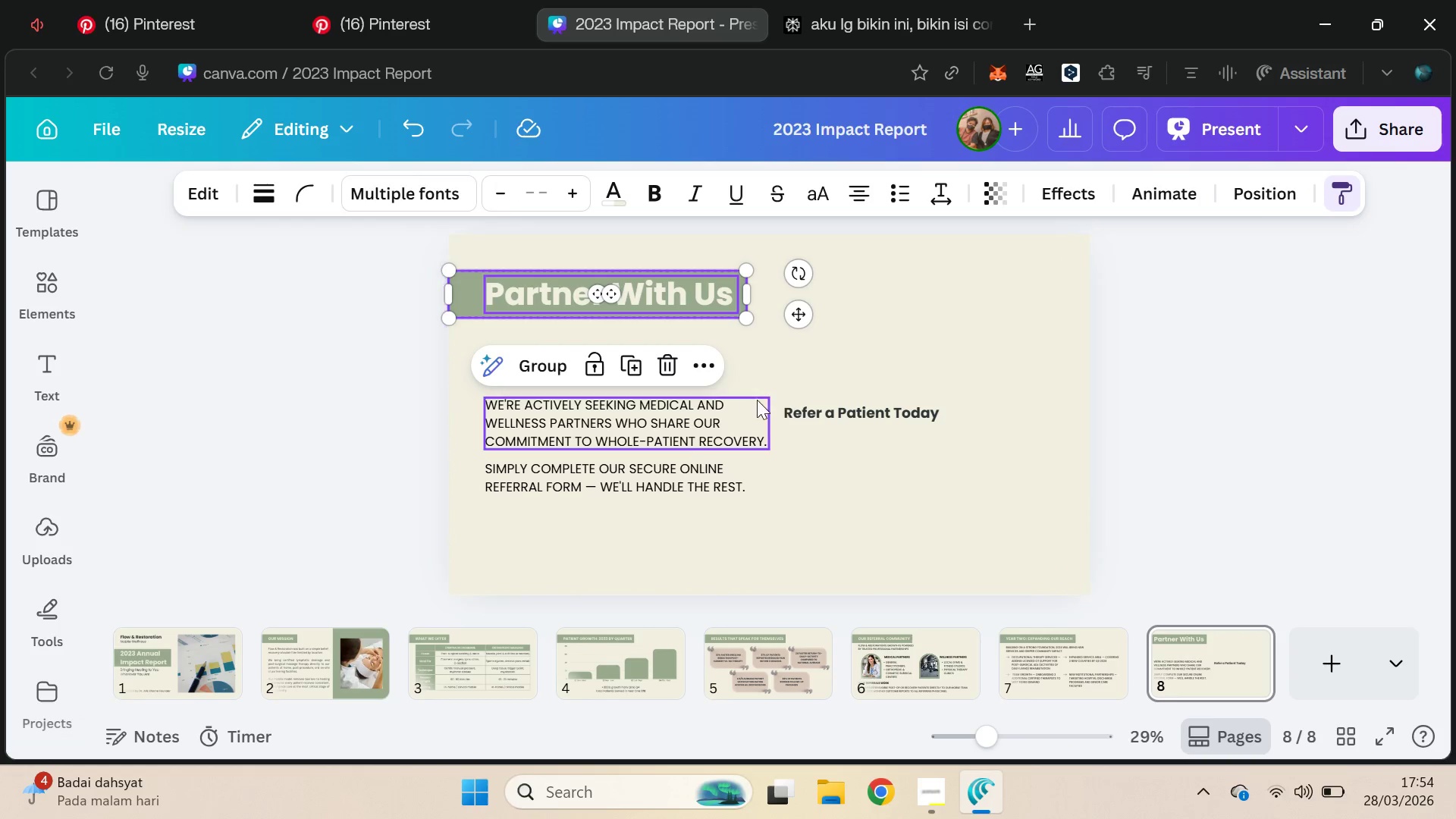 
hold_key(key=ShiftLeft, duration=1.51)
 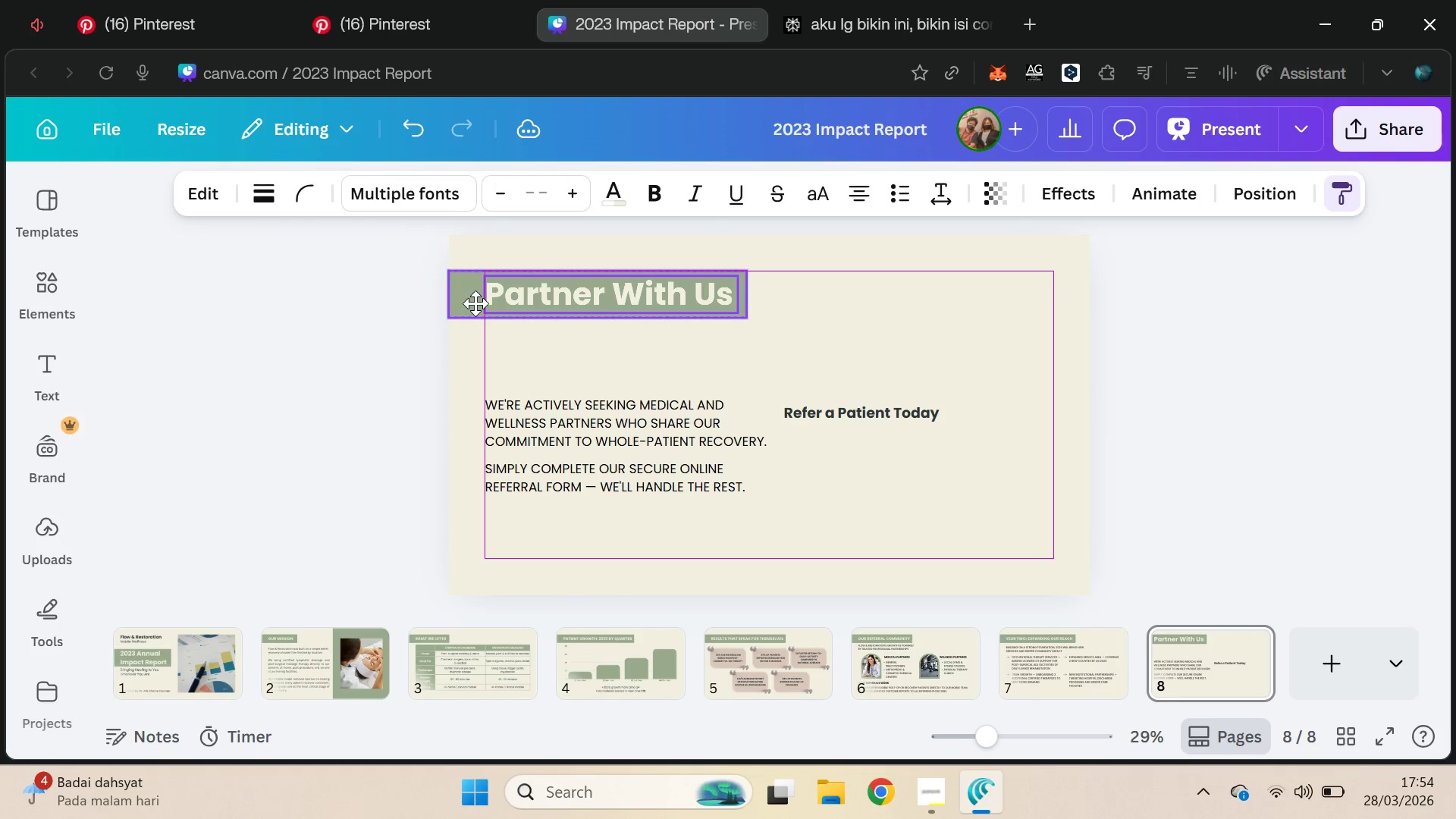 
hold_key(key=ShiftLeft, duration=0.88)
 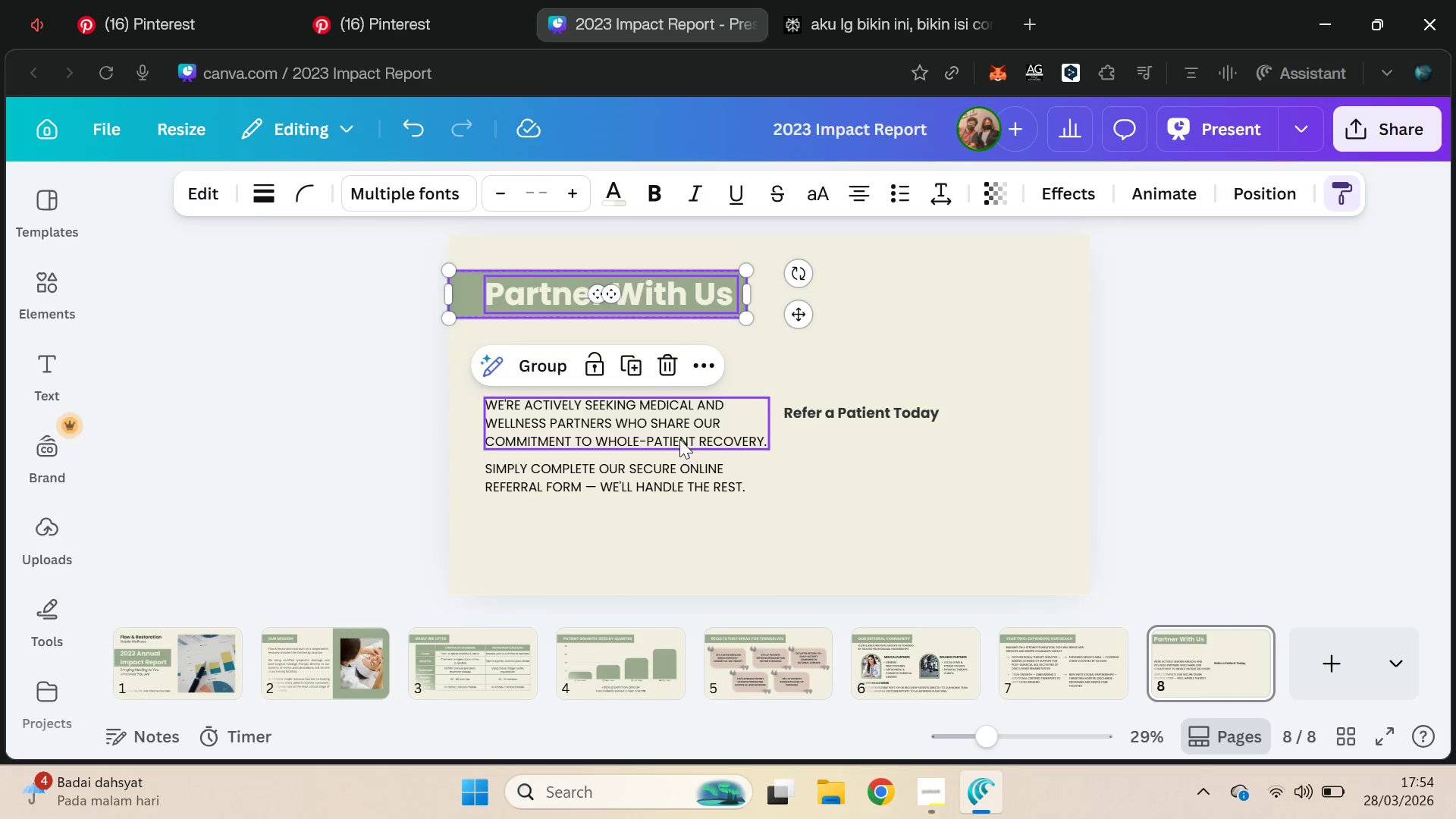 
left_click_drag(start_coordinate=[679, 438], to_coordinate=[663, 366])
 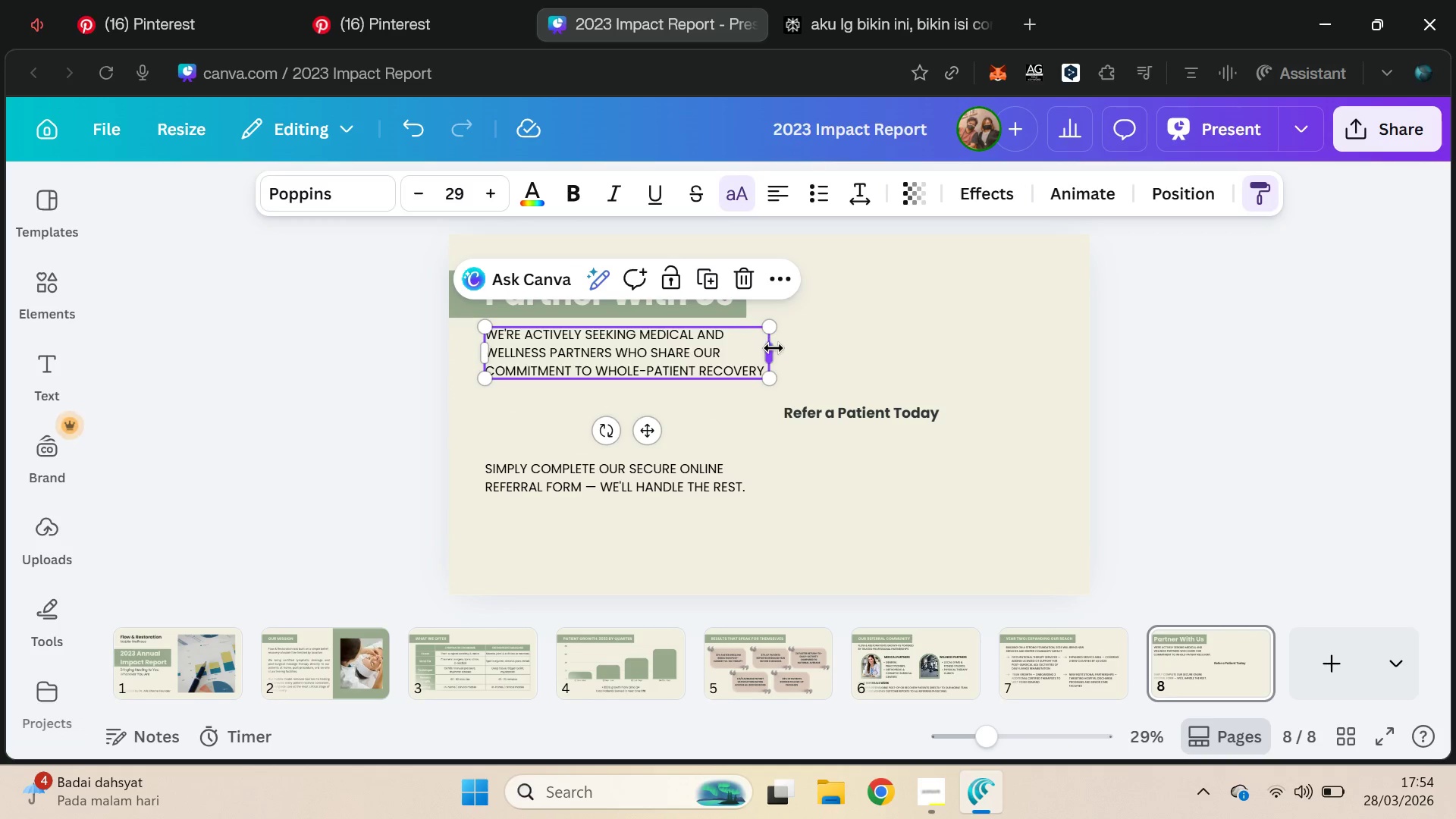 
hold_key(key=ShiftLeft, duration=1.36)
 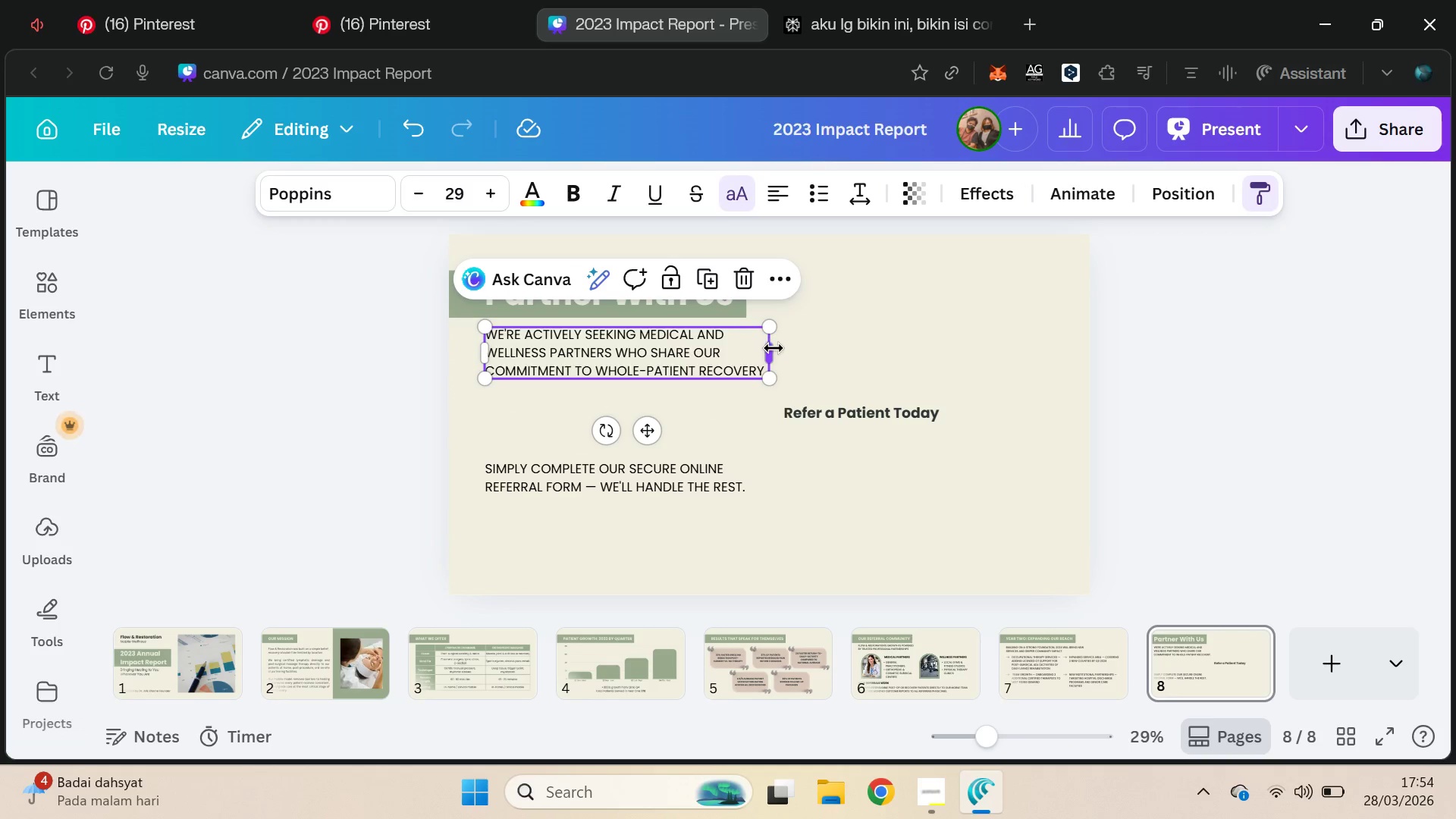 
left_click_drag(start_coordinate=[774, 348], to_coordinate=[780, 354])
 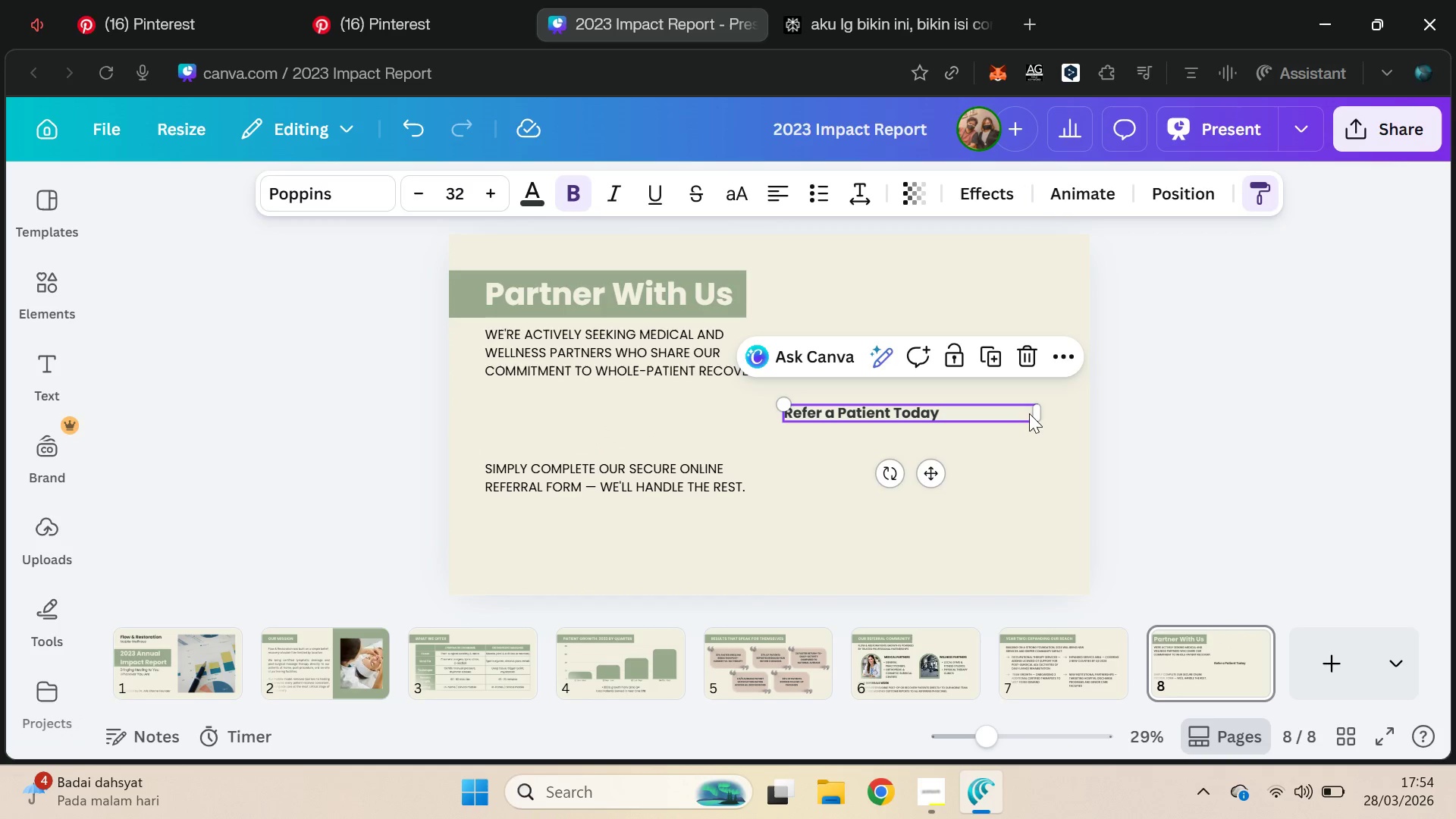 
left_click_drag(start_coordinate=[1042, 414], to_coordinate=[956, 416])
 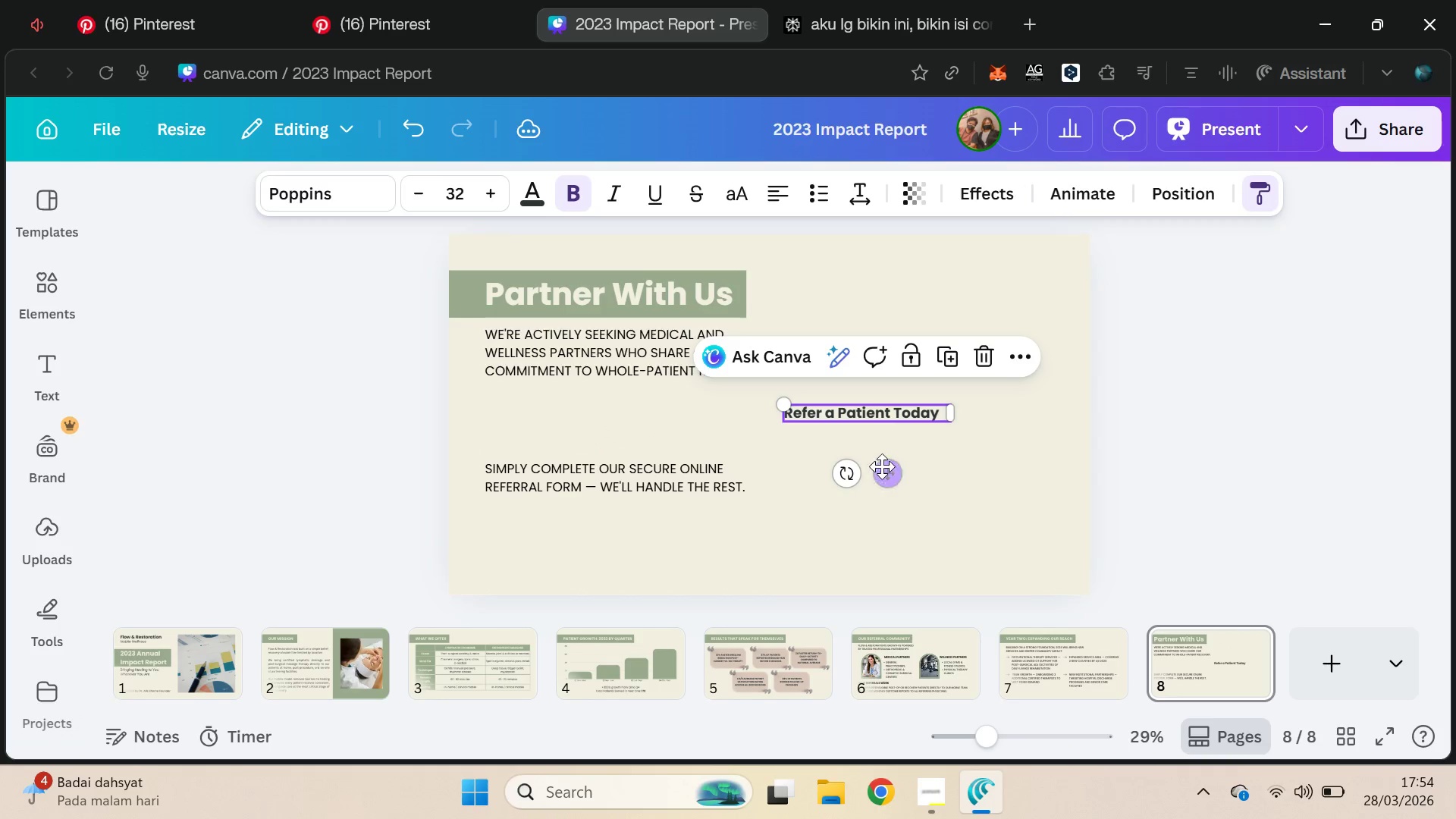 
left_click_drag(start_coordinate=[882, 466], to_coordinate=[582, 458])
 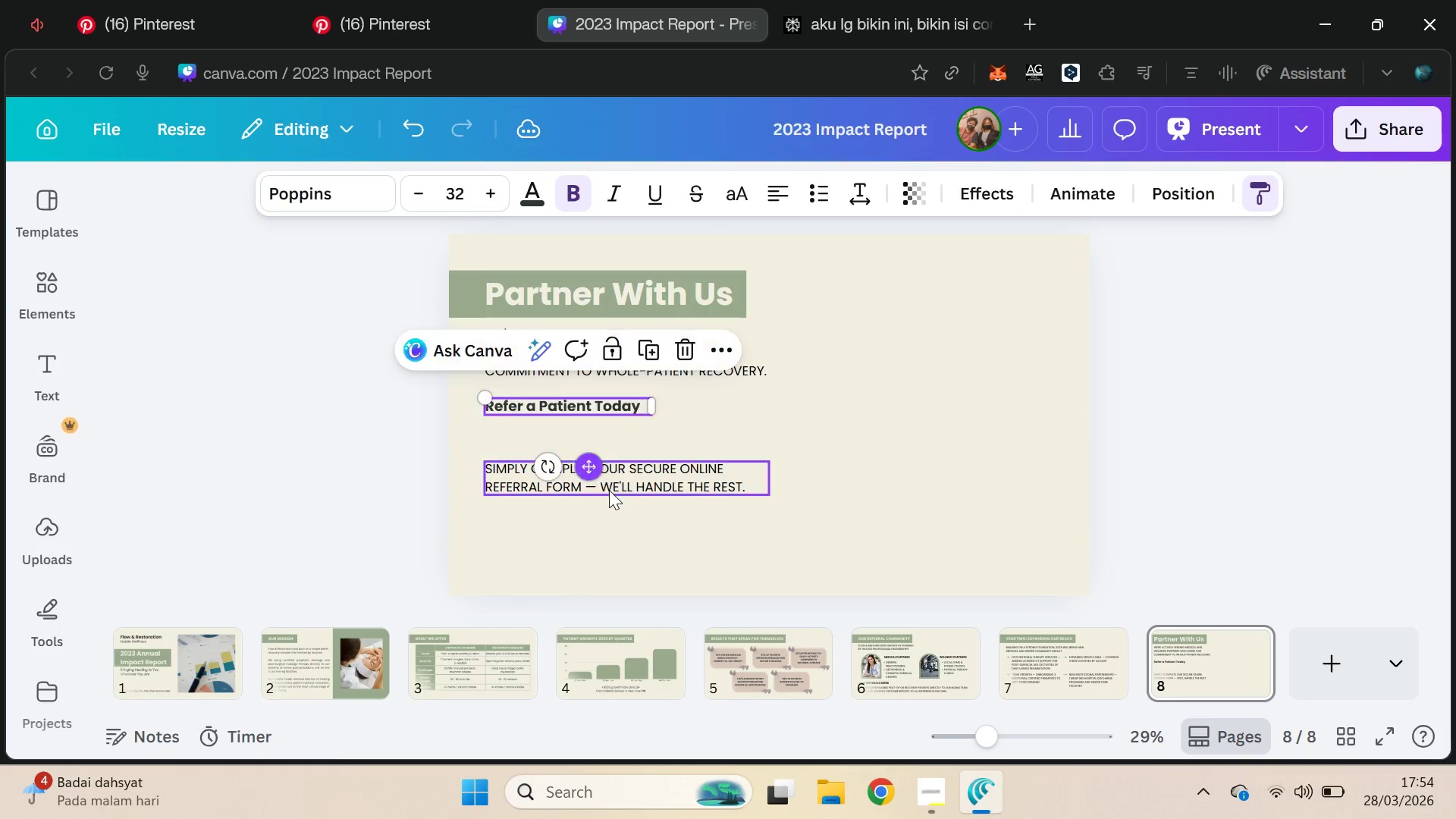 
left_click([610, 491])
 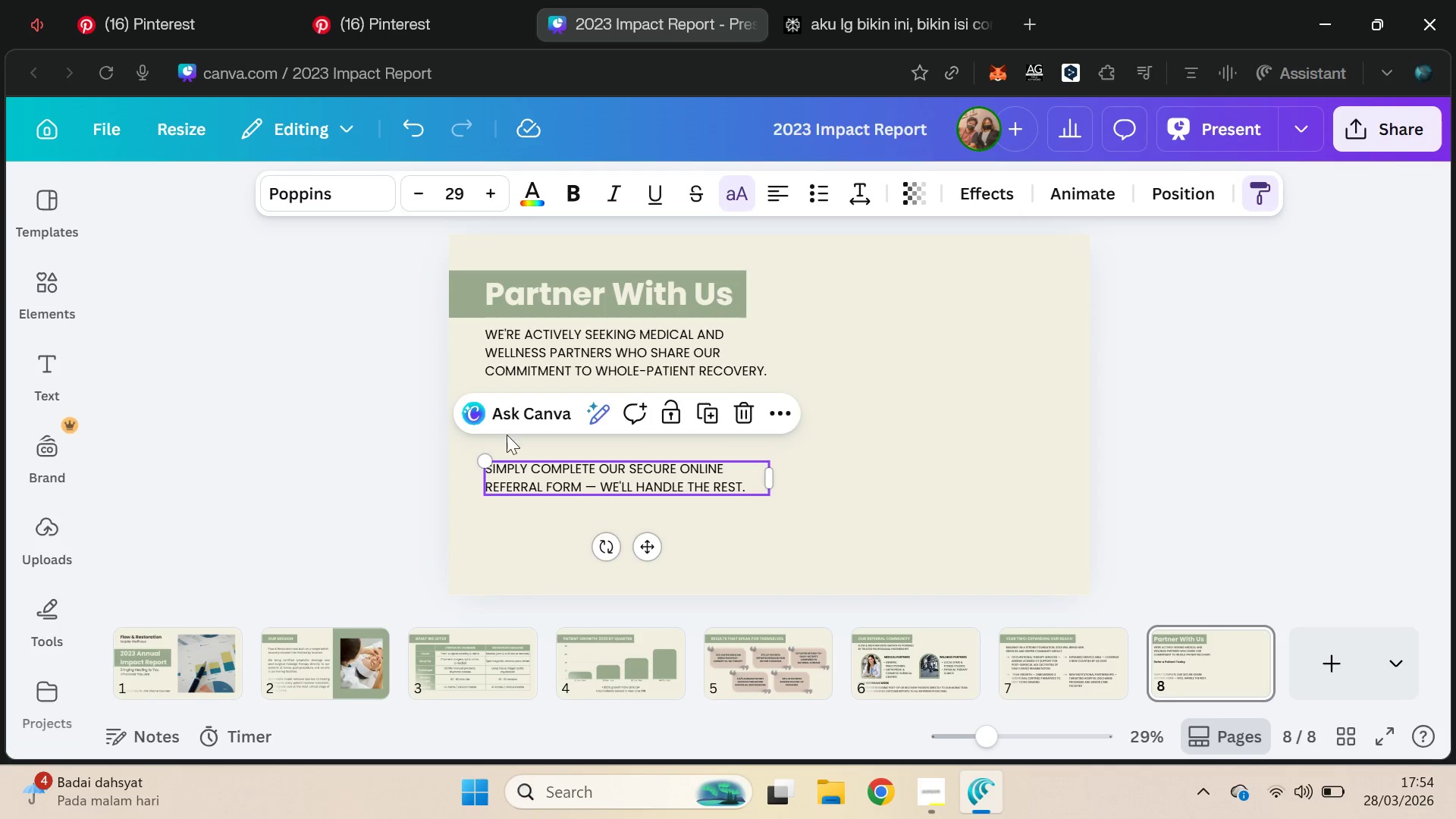 
left_click_drag(start_coordinate=[650, 552], to_coordinate=[648, 511])
 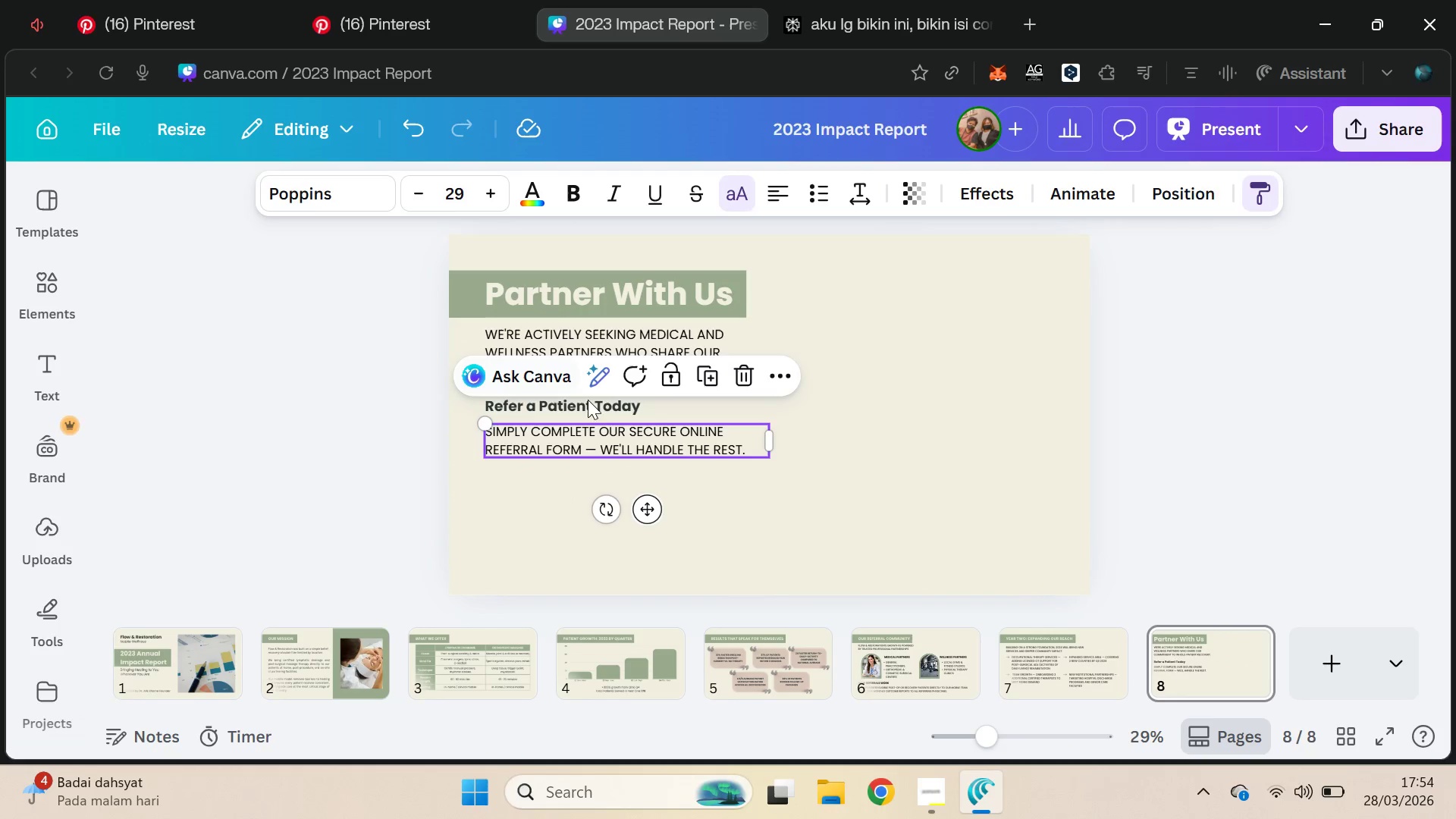 
hold_key(key=ShiftLeft, duration=1.44)
 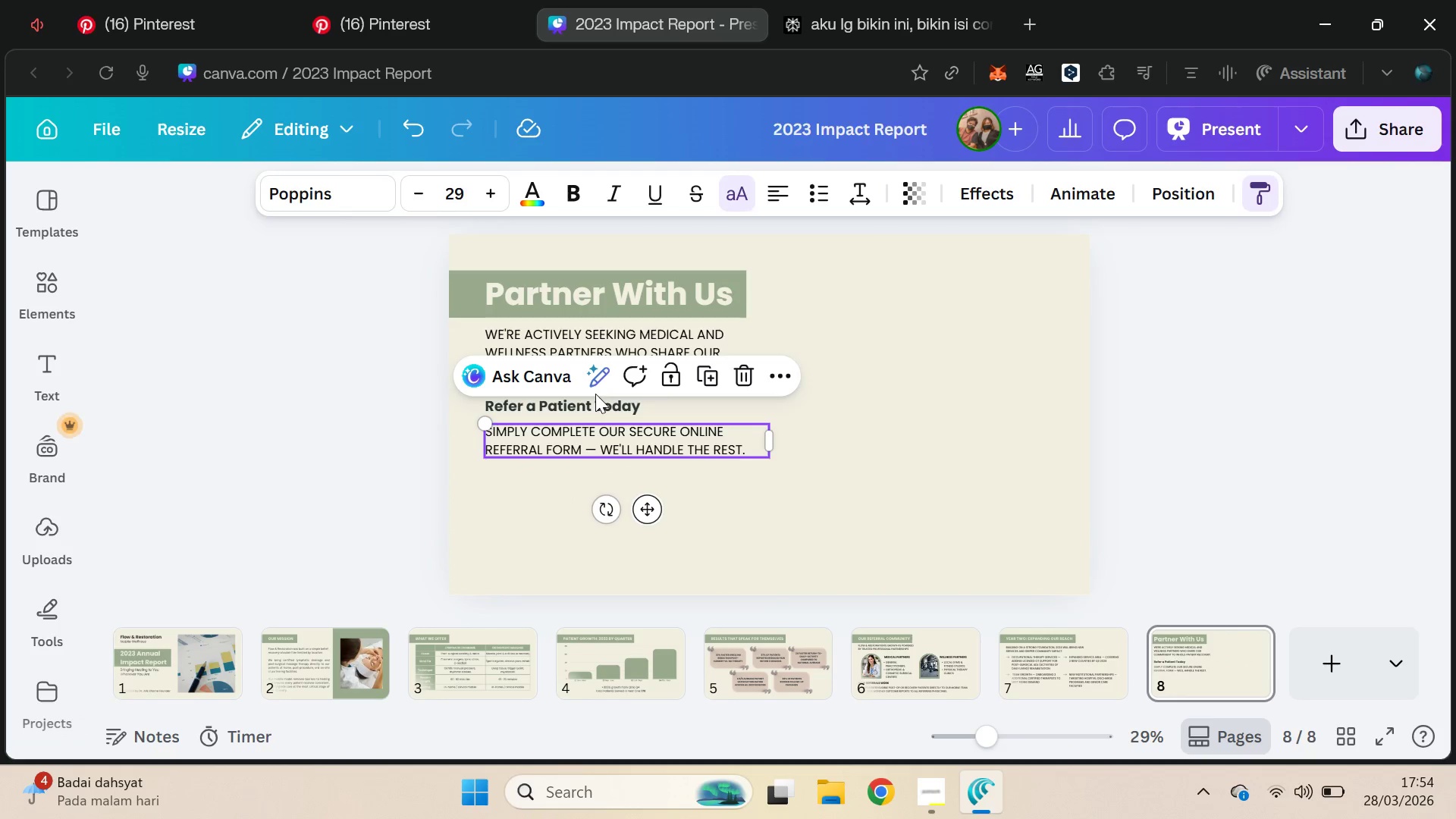 
left_click([601, 406])
 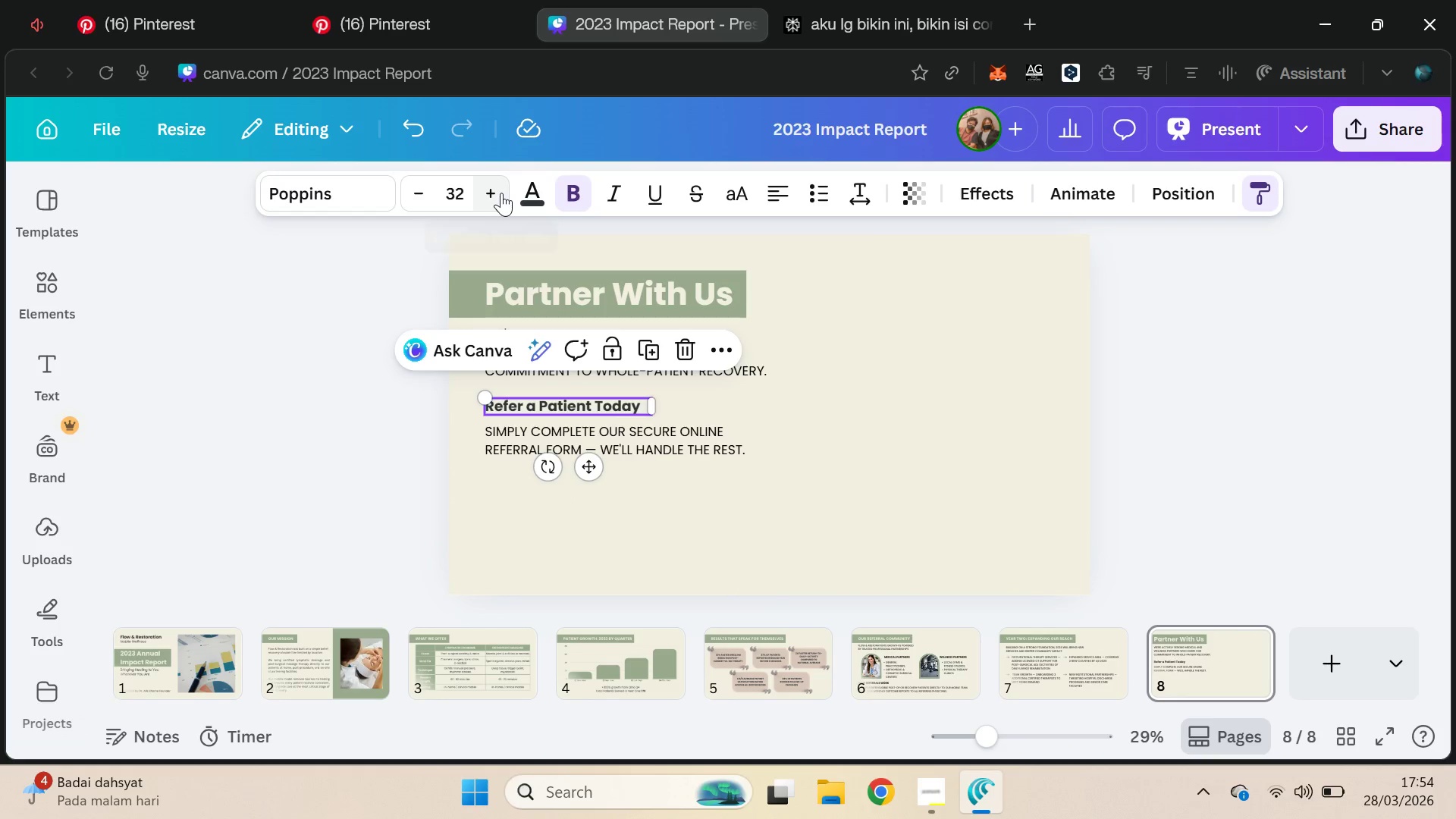 
left_click([501, 193])
 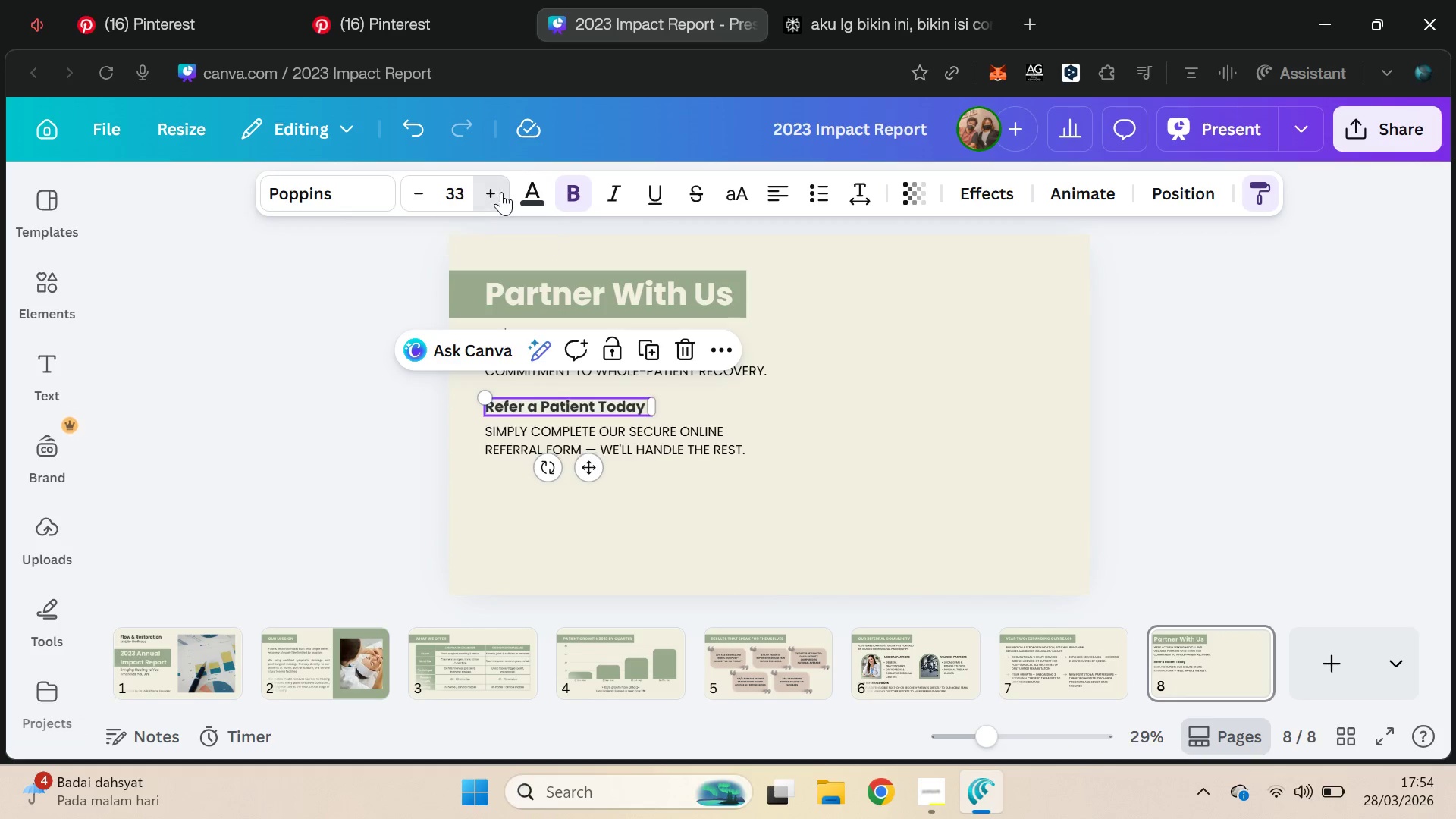 
triple_click([501, 192])
 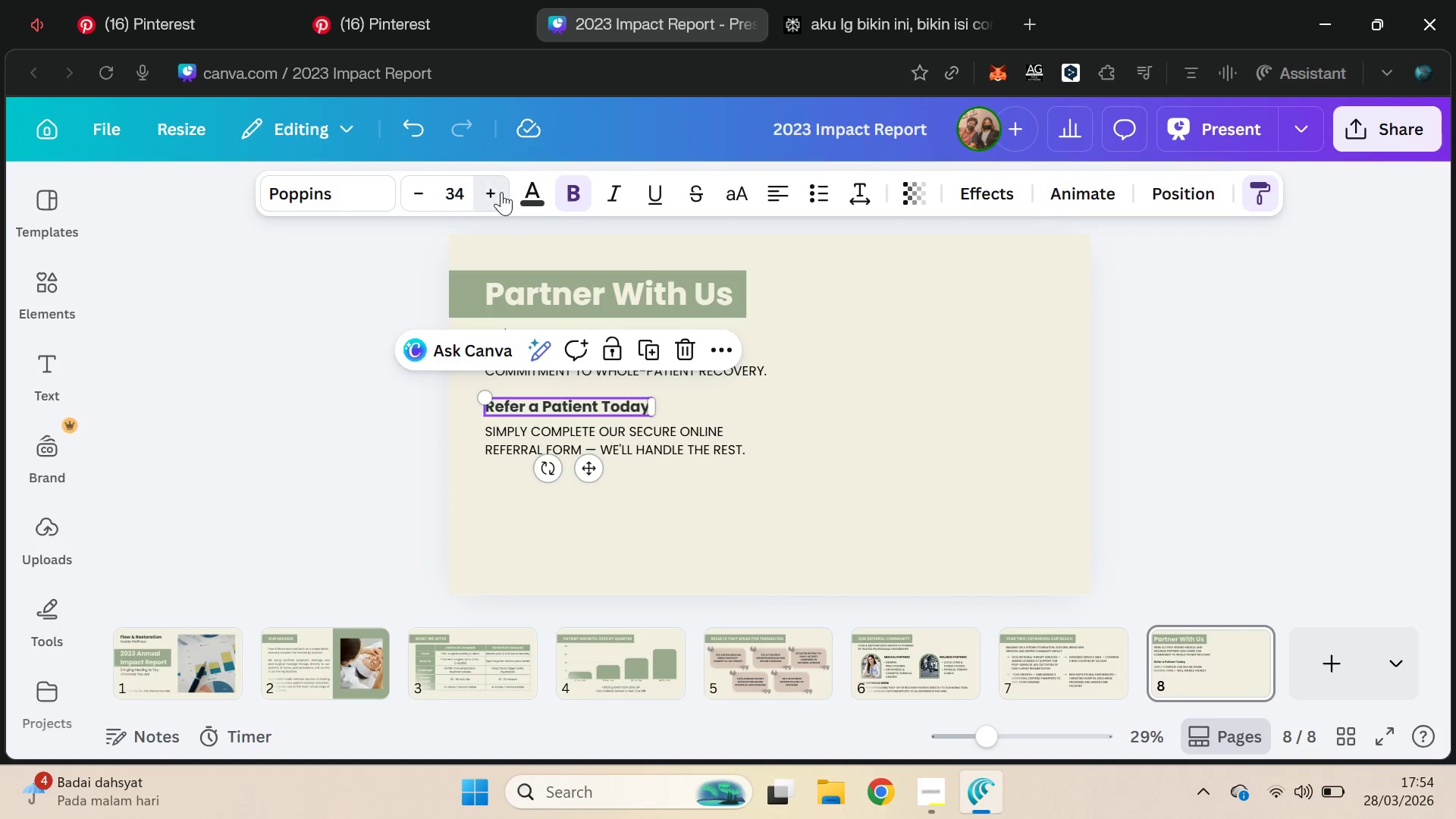 
triple_click([501, 192])
 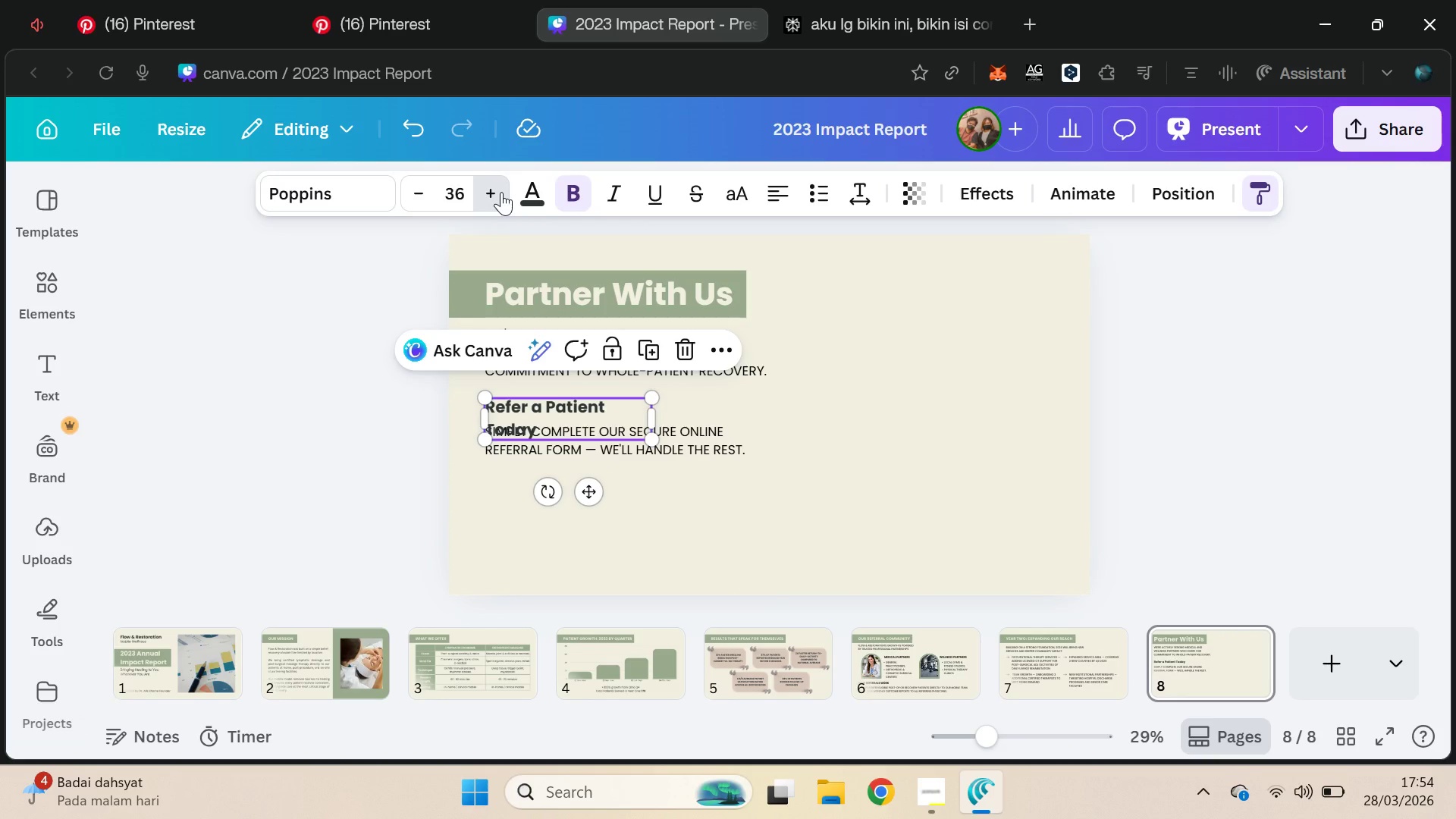 
triple_click([501, 192])
 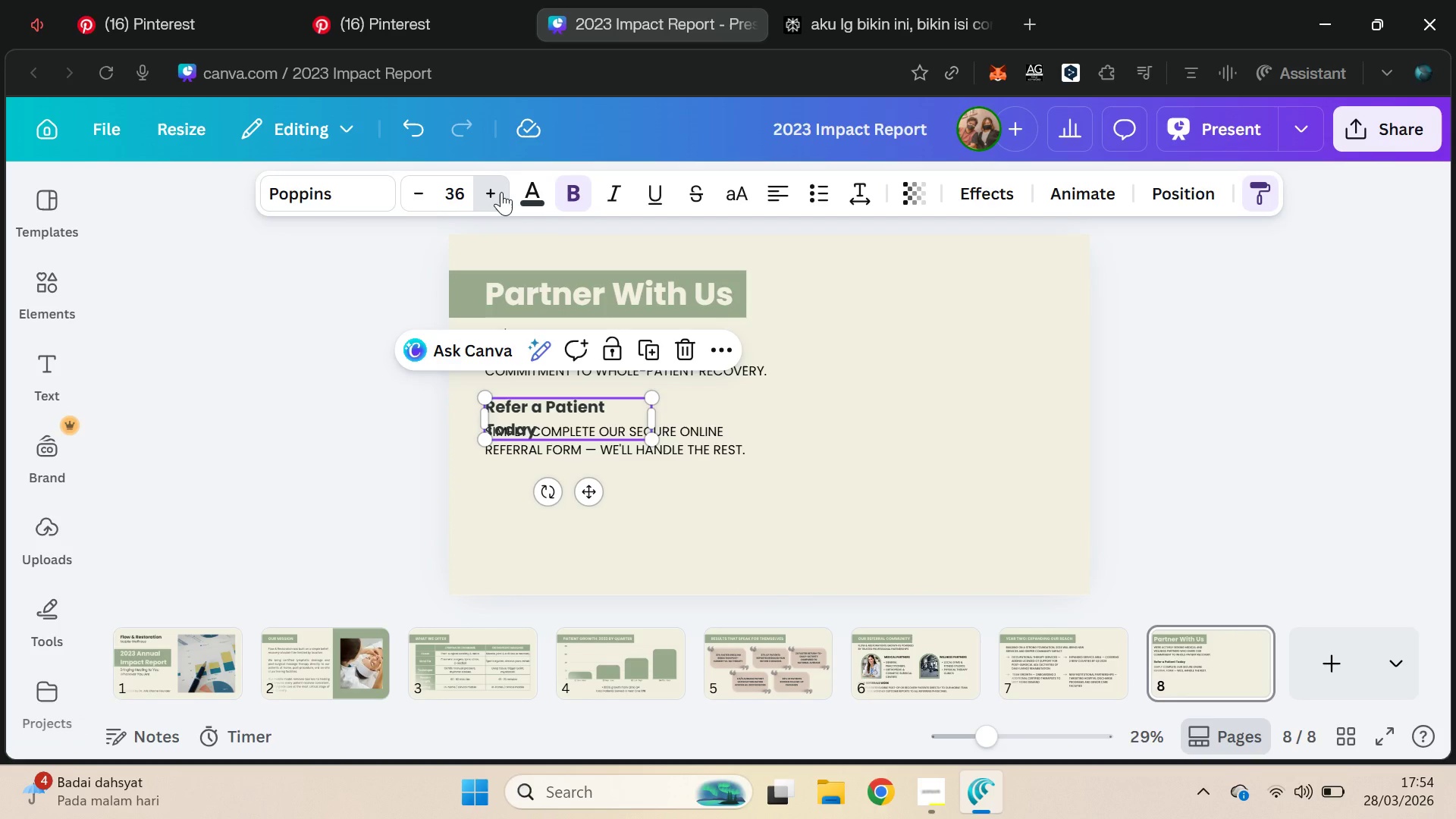 
triple_click([501, 192])
 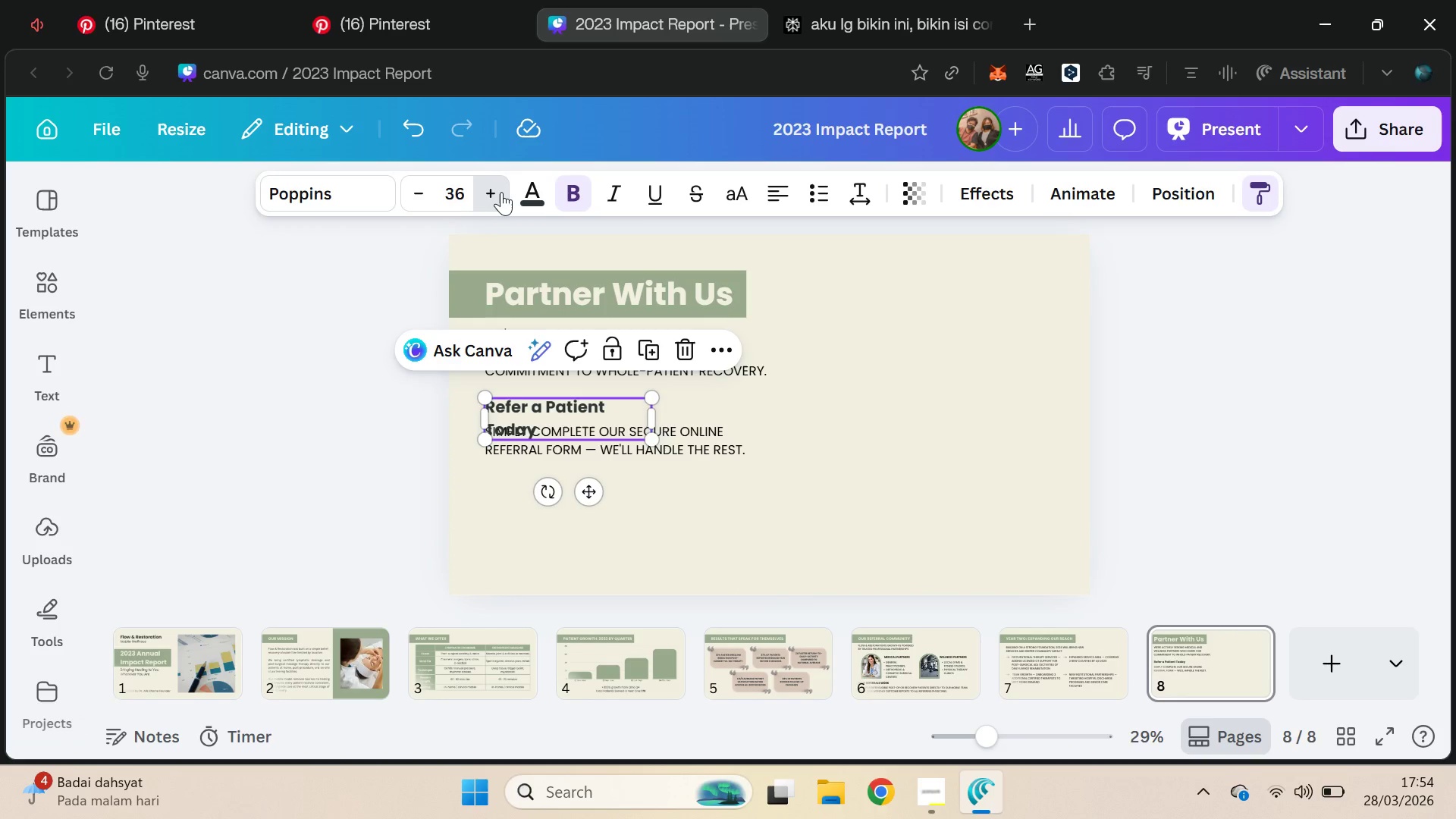 
triple_click([501, 192])
 